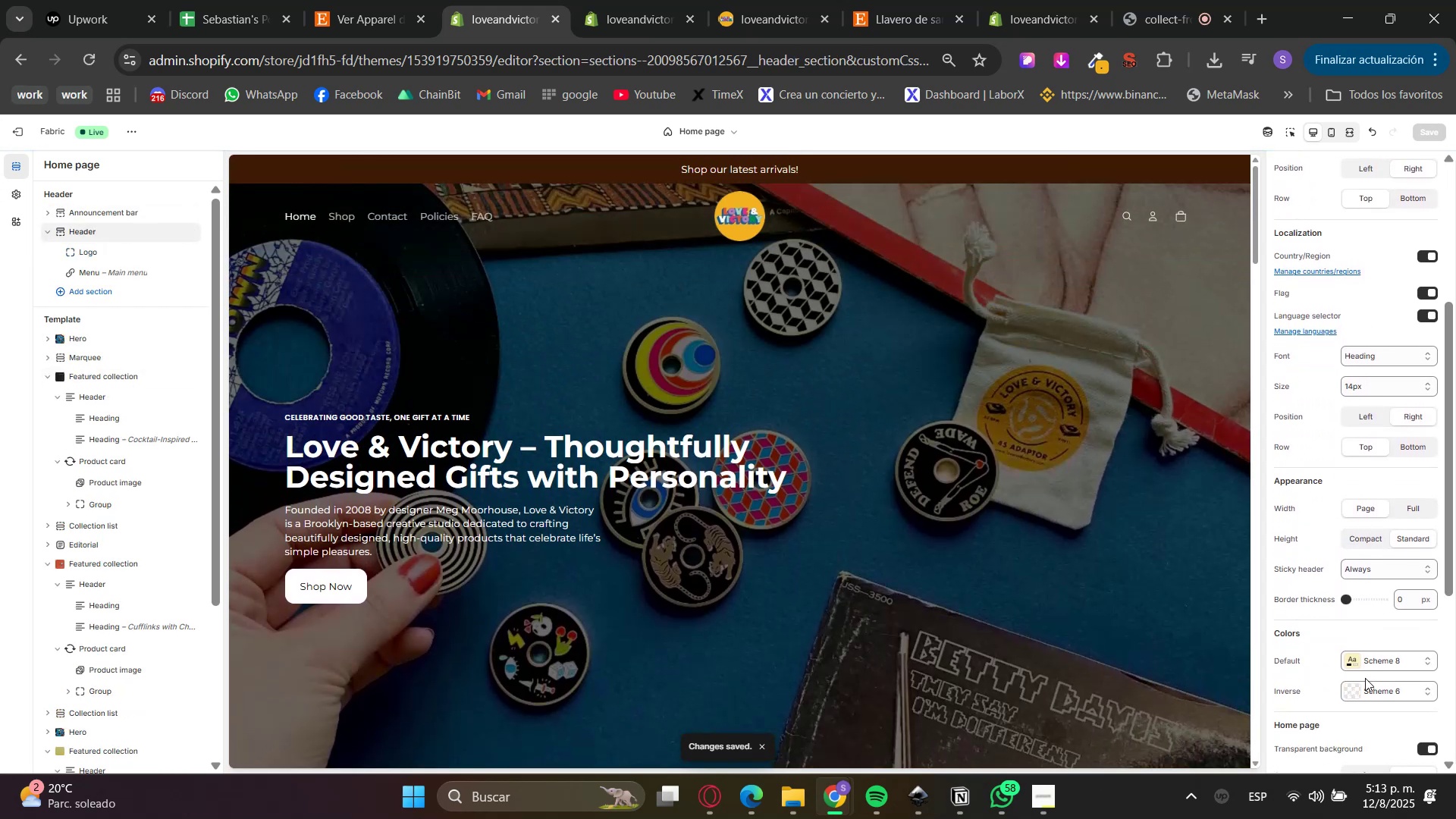 
left_click([1368, 662])
 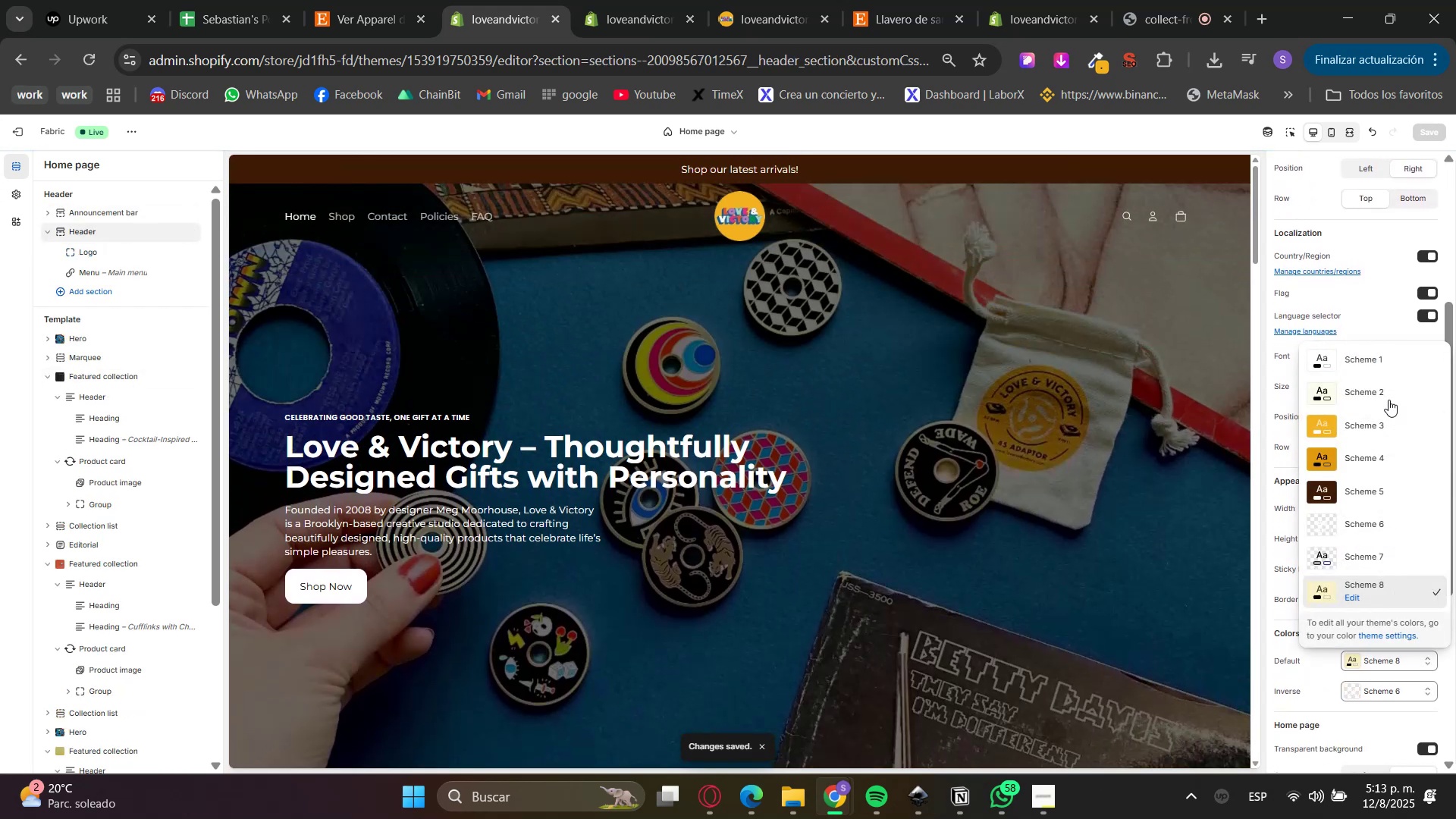 
left_click([1375, 362])
 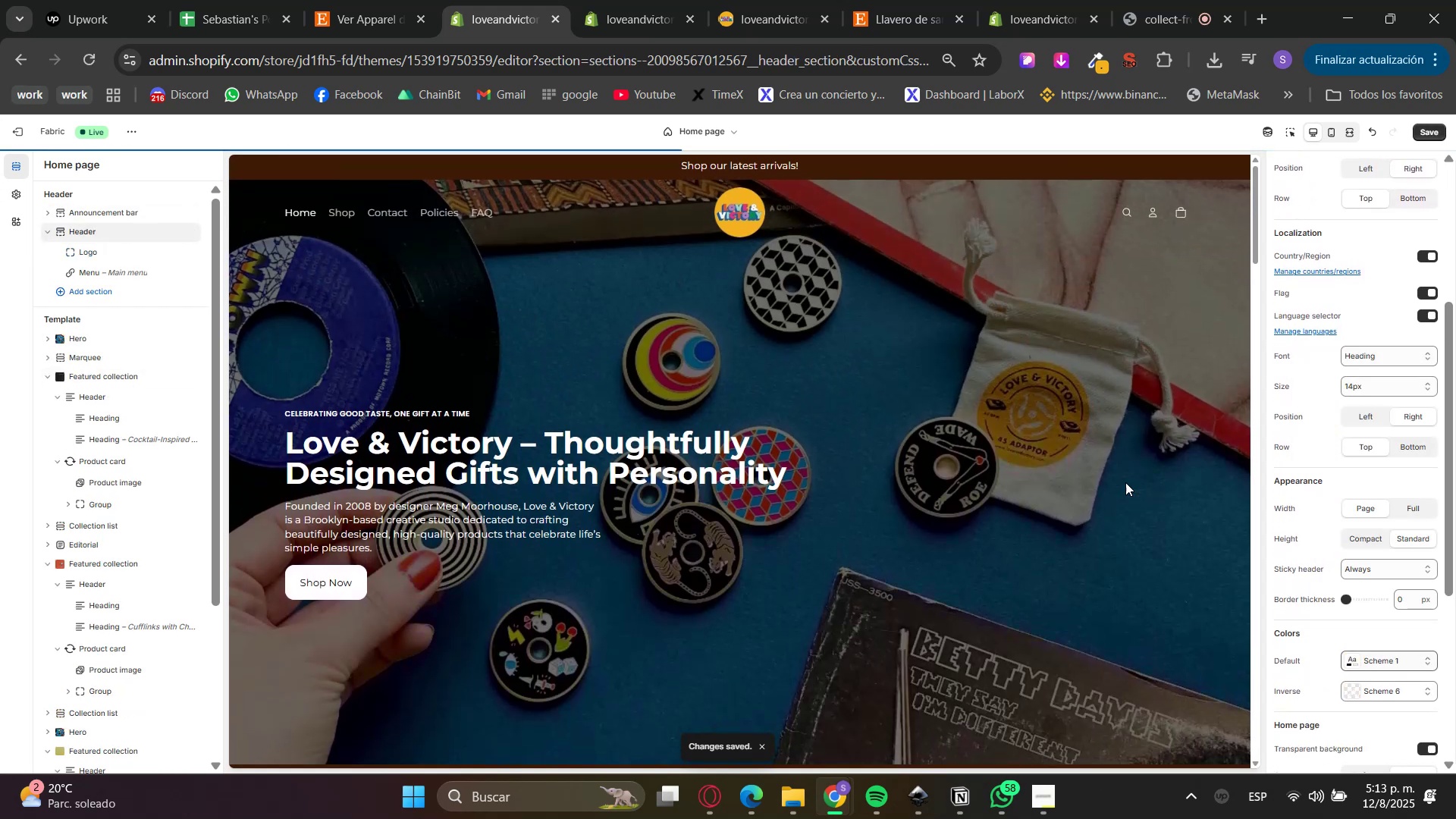 
scroll: coordinate [1037, 580], scroll_direction: down, amount: 14.0
 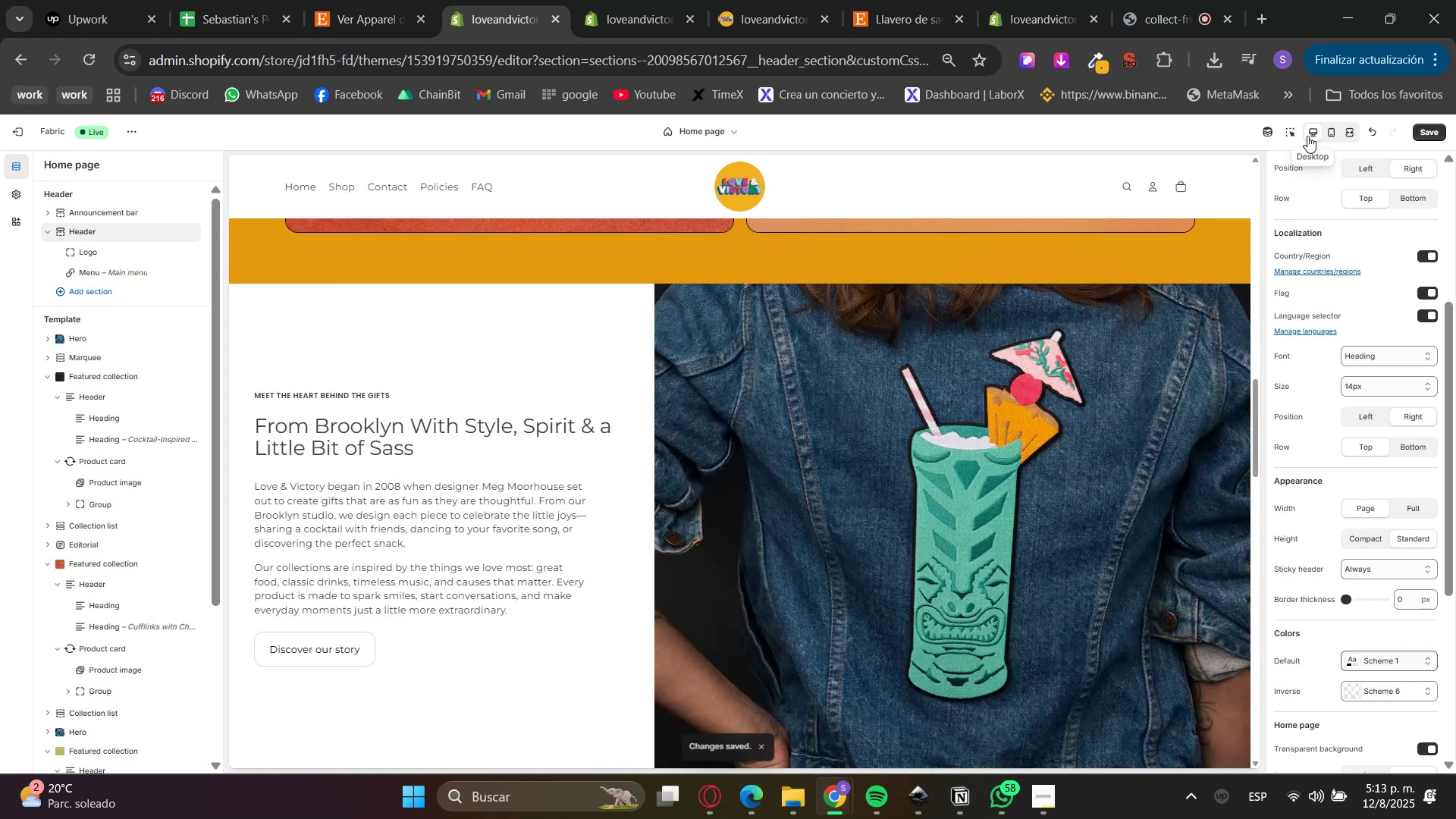 
left_click([1291, 130])
 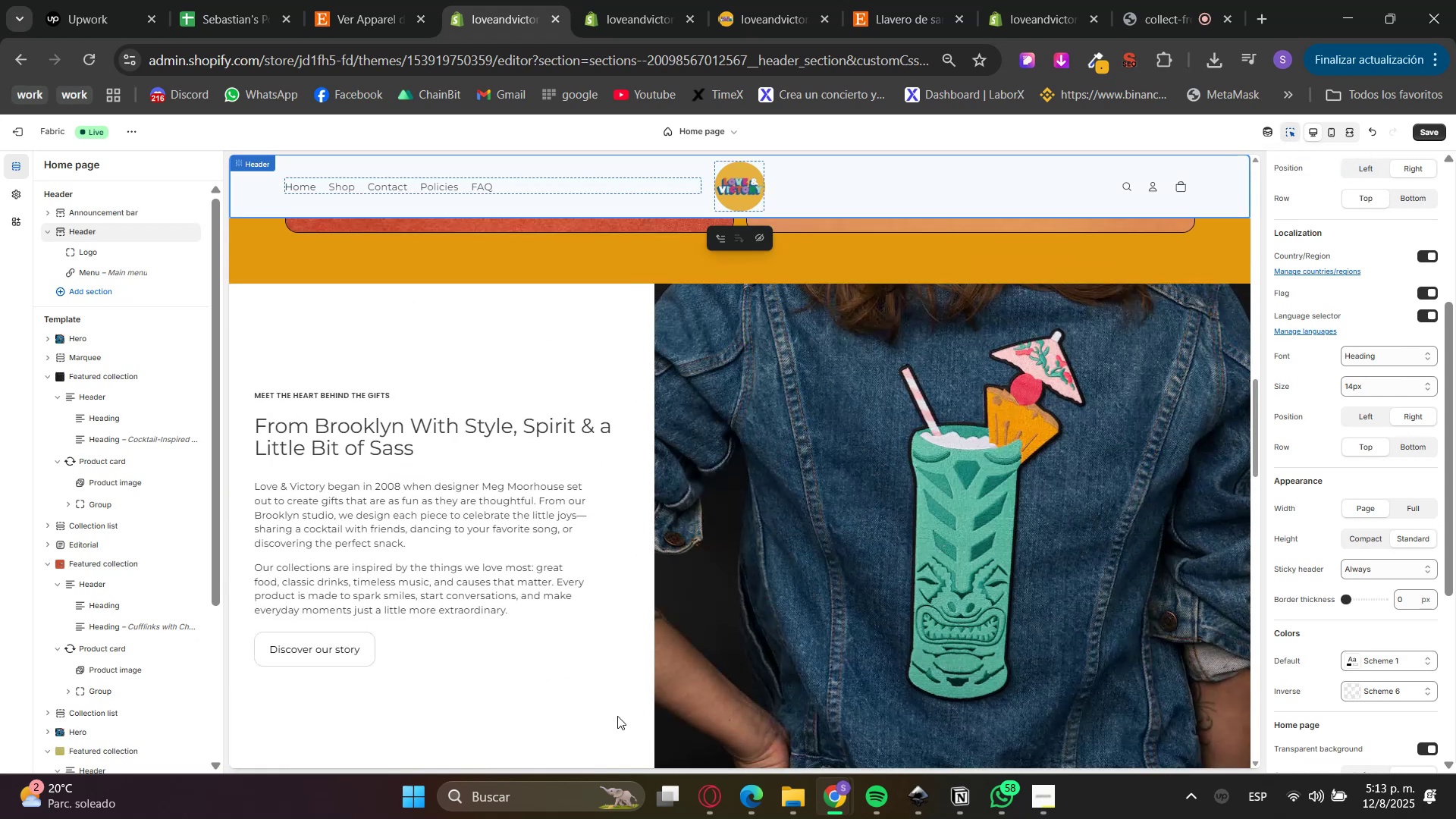 
scroll: coordinate [632, 728], scroll_direction: down, amount: 3.0
 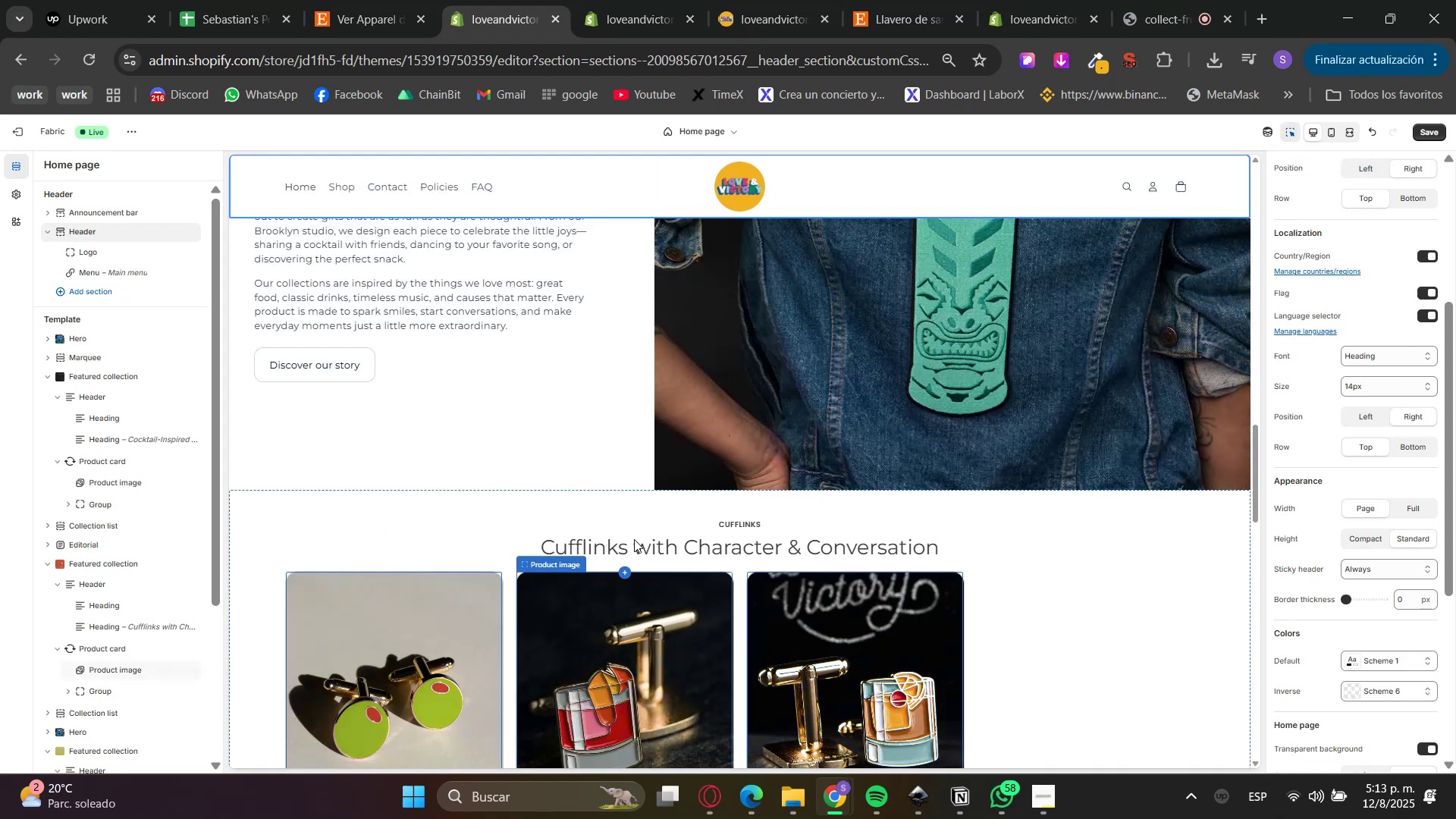 
left_click([630, 472])
 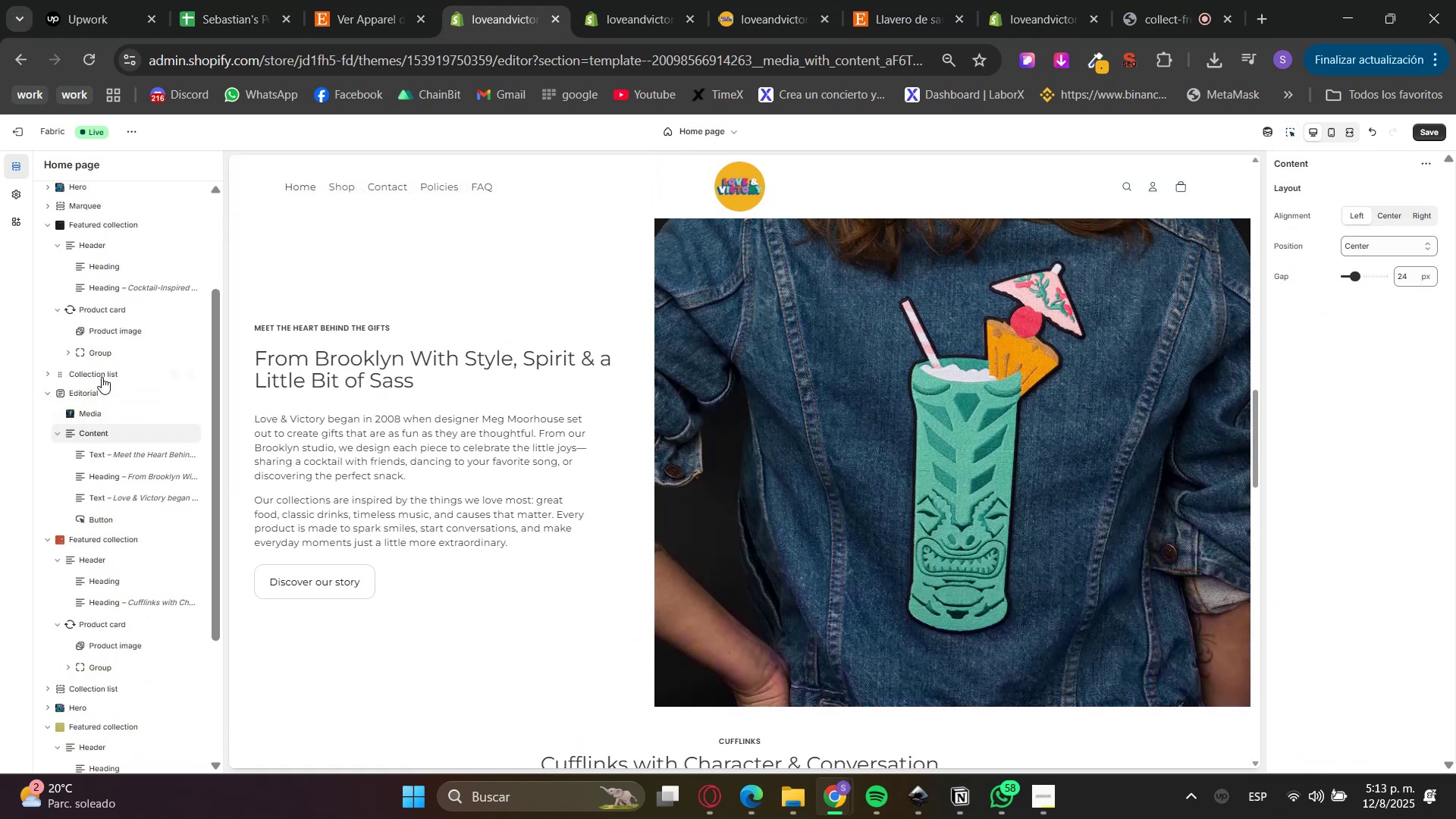 
double_click([89, 397])
 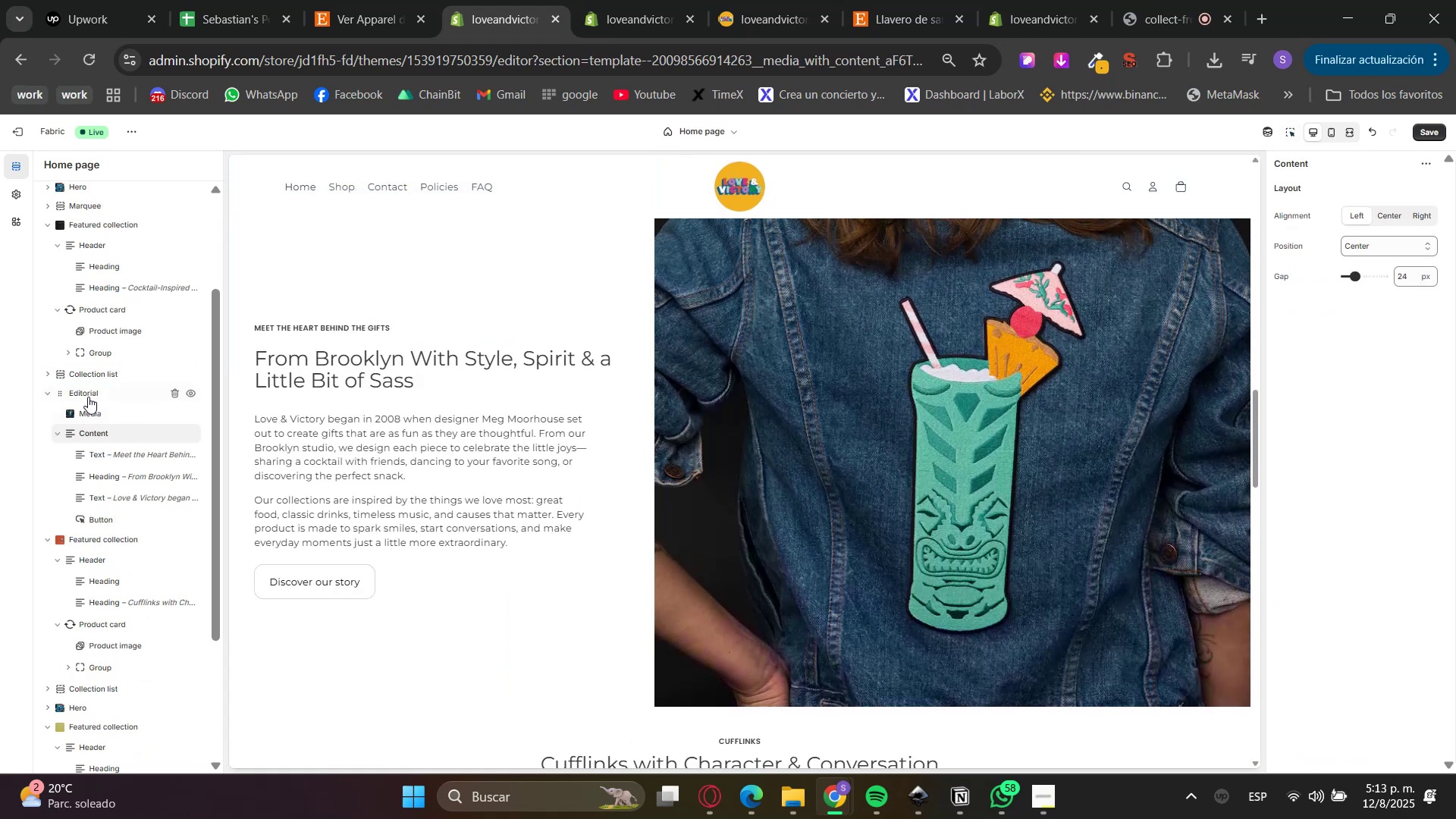 
triple_click([88, 397])
 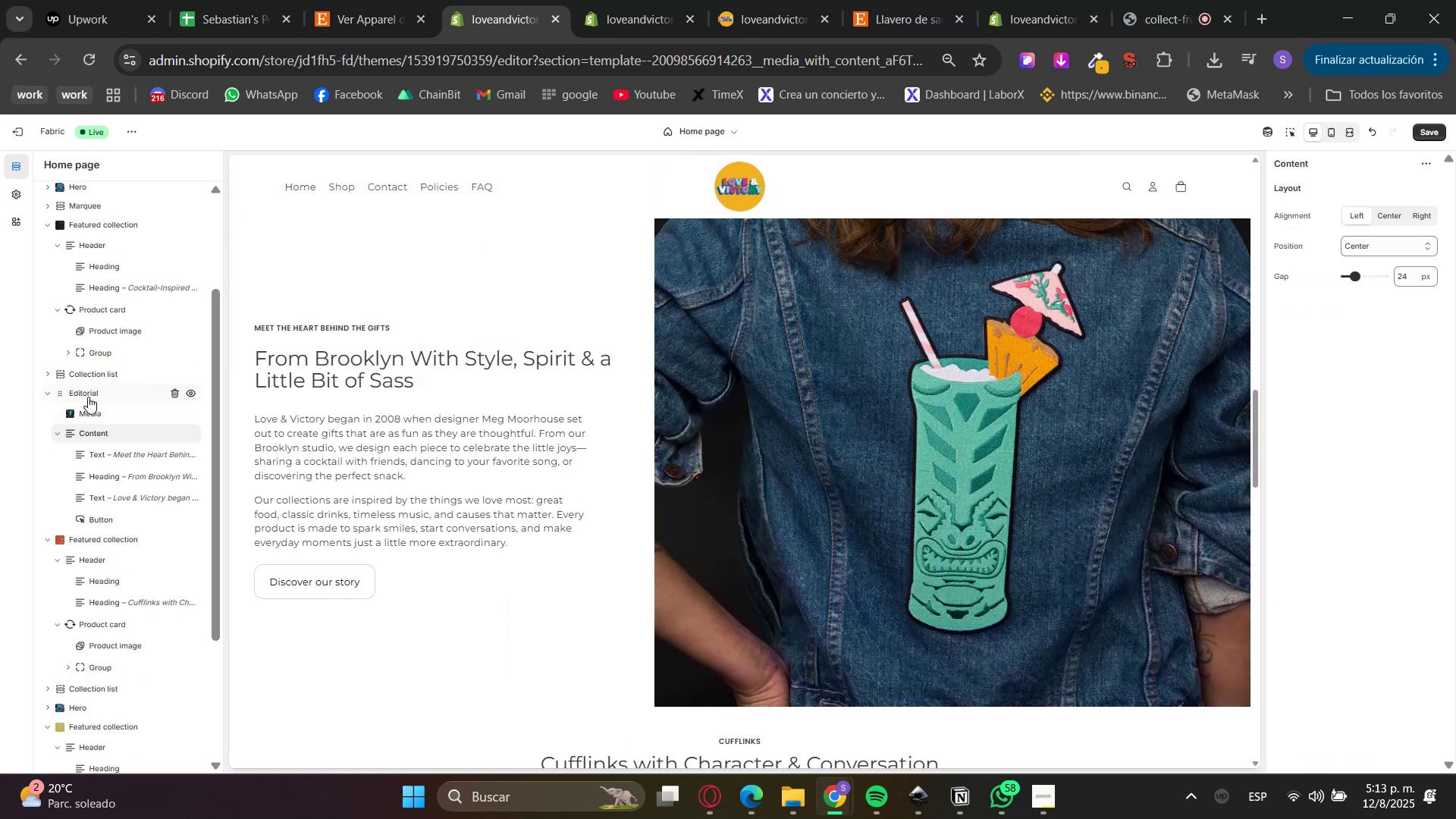 
triple_click([88, 397])
 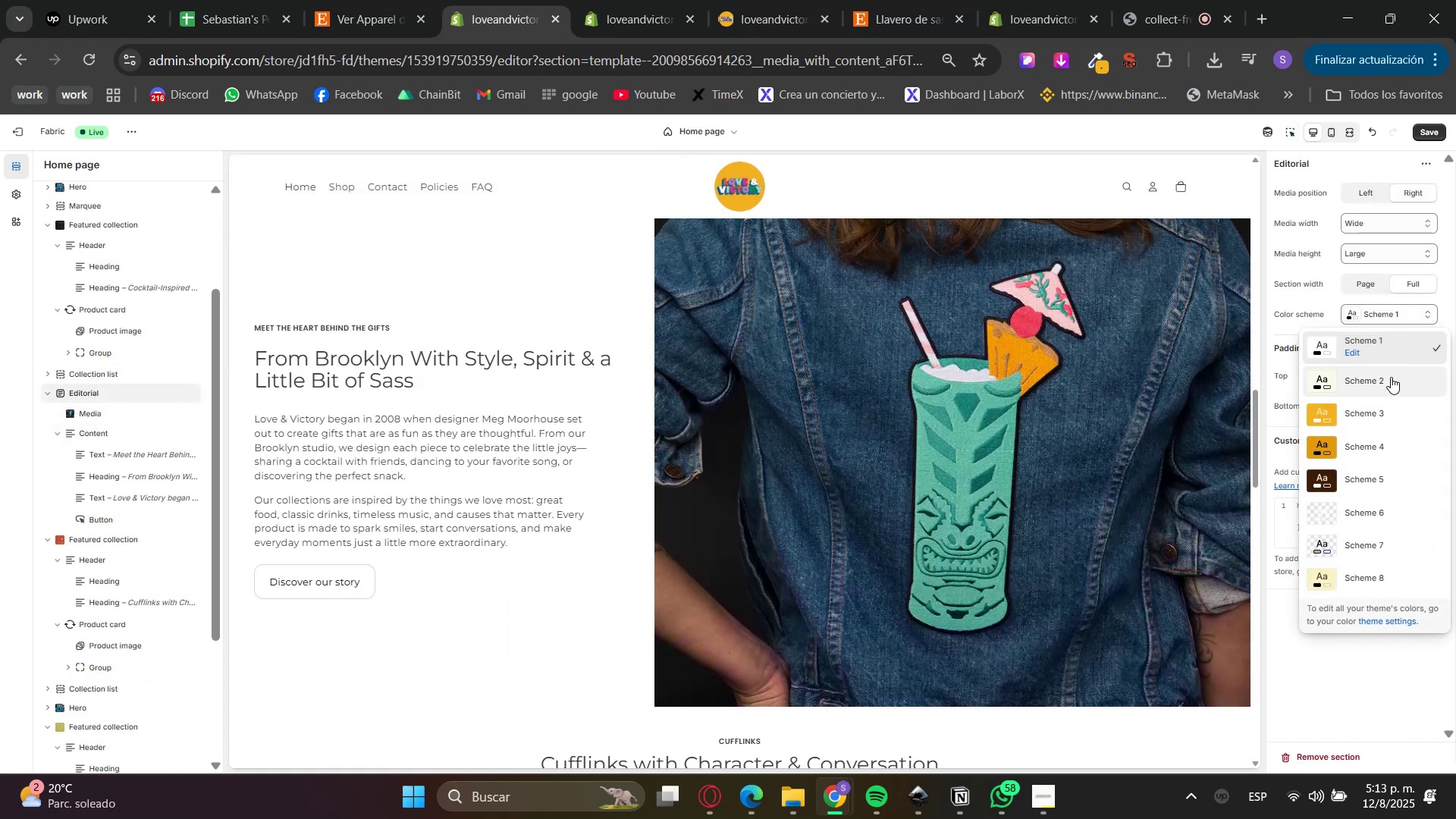 
left_click([1391, 377])
 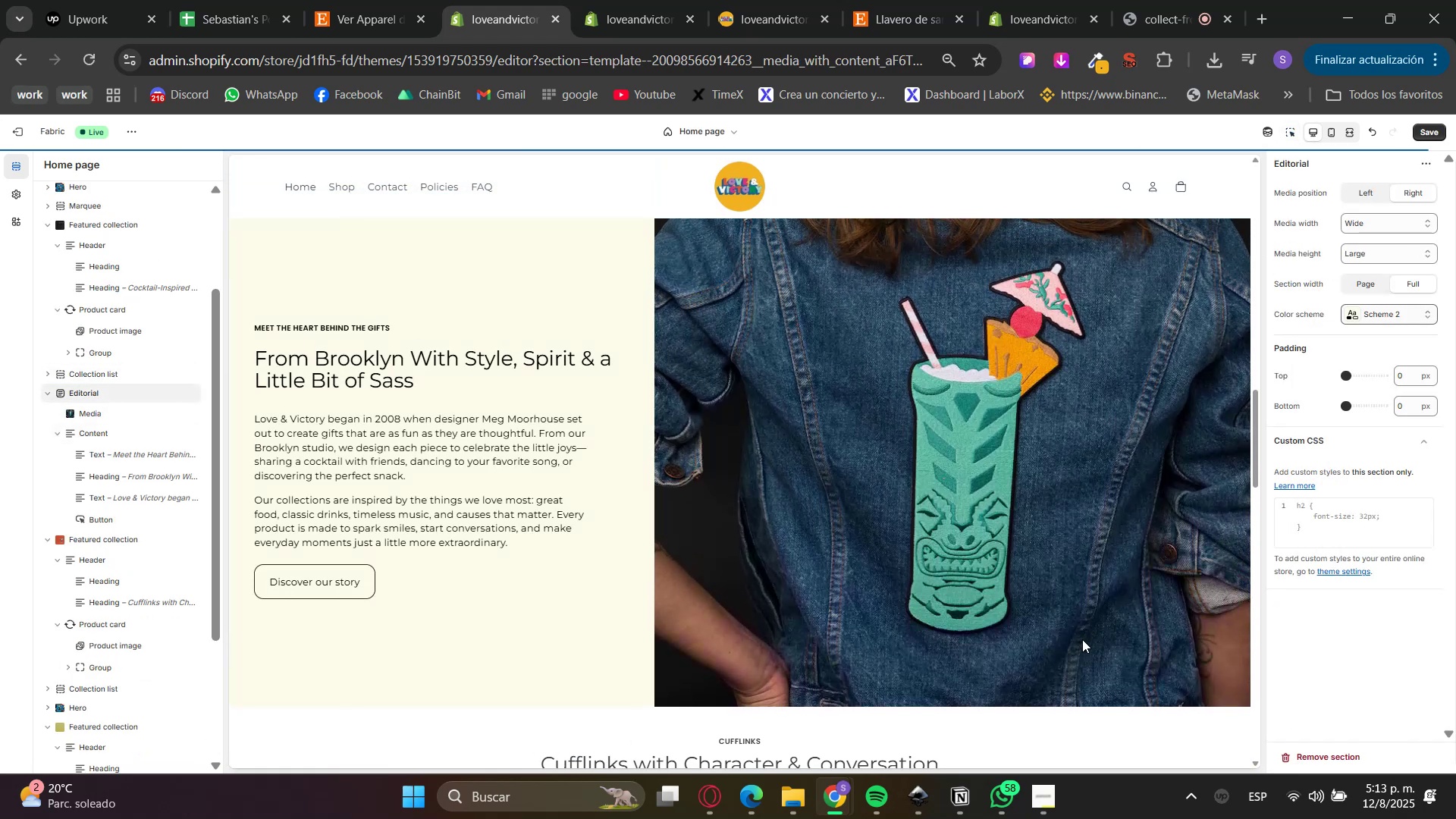 
scroll: coordinate [74, 691], scroll_direction: down, amount: 29.0
 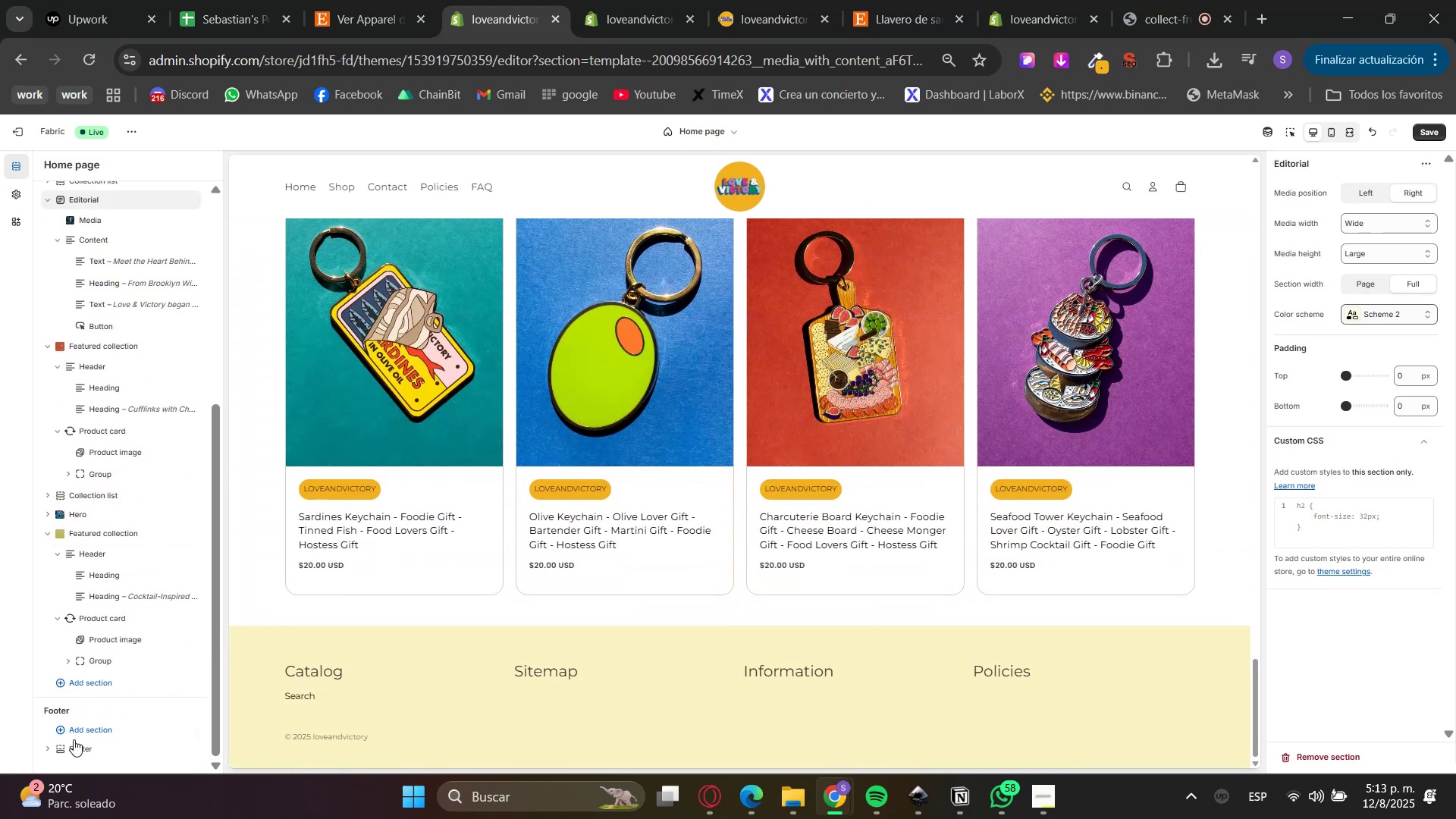 
left_click([72, 745])
 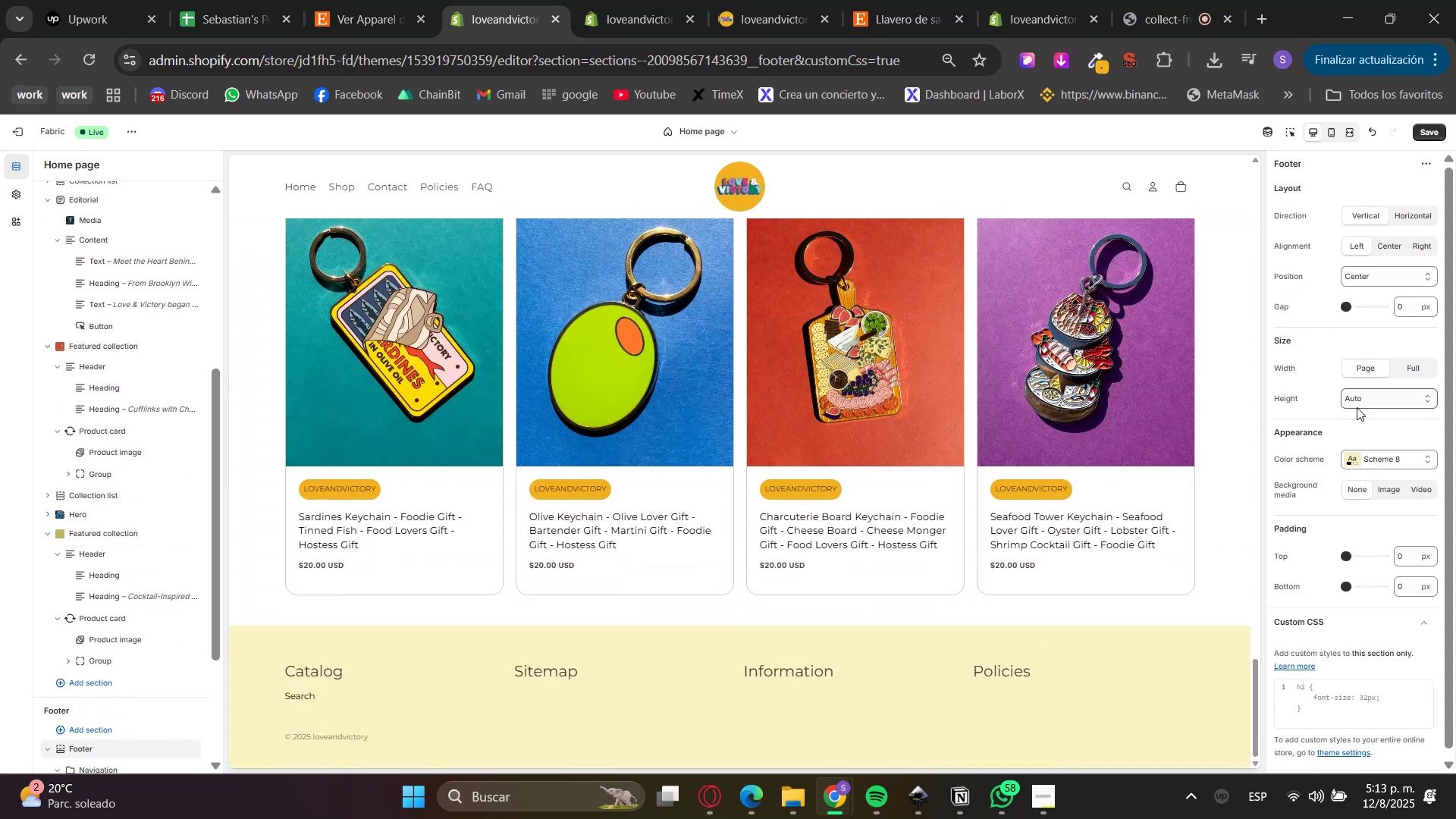 
left_click([1385, 455])
 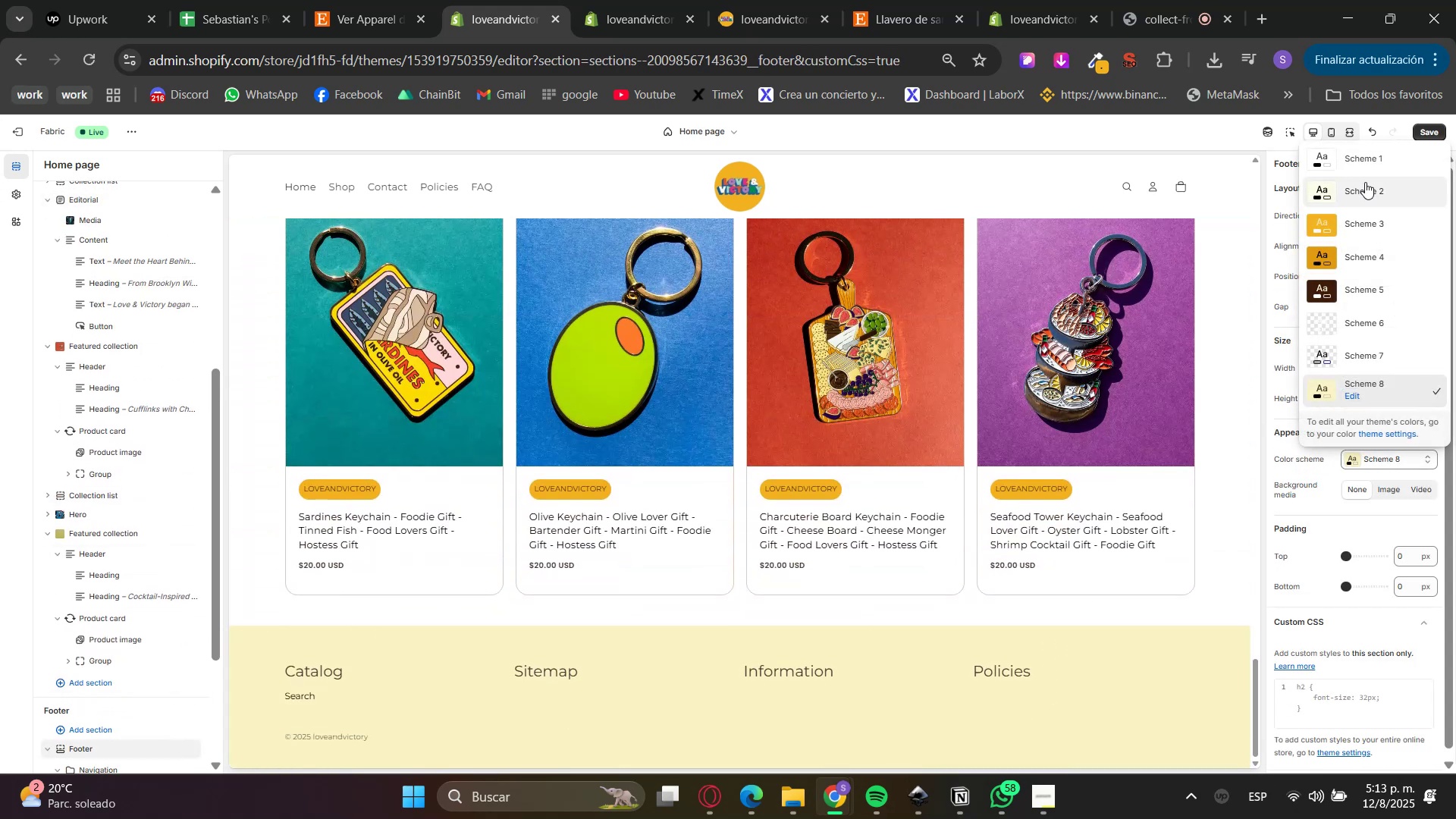 
left_click([1366, 149])
 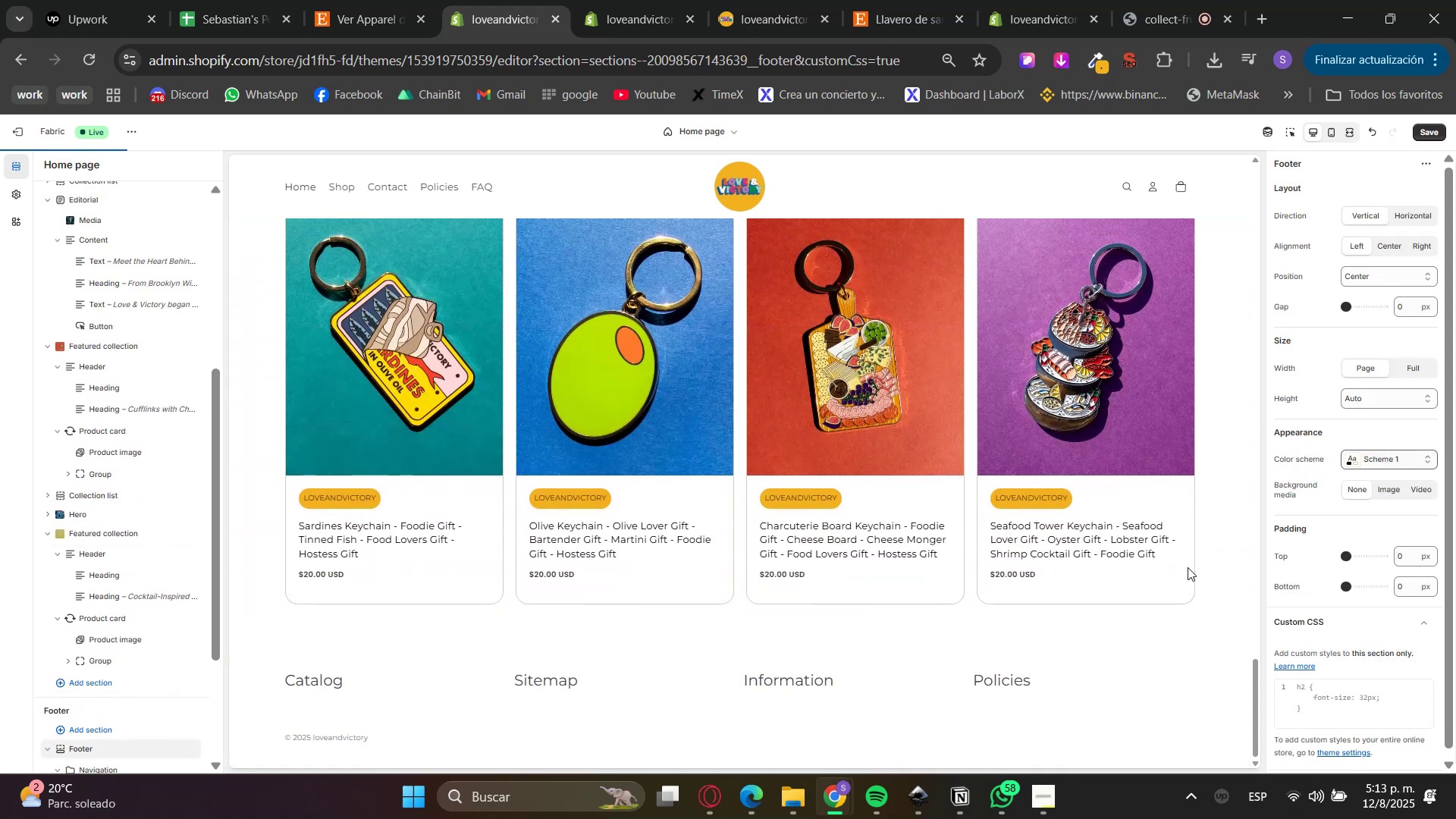 
scroll: coordinate [1130, 606], scroll_direction: down, amount: 4.0
 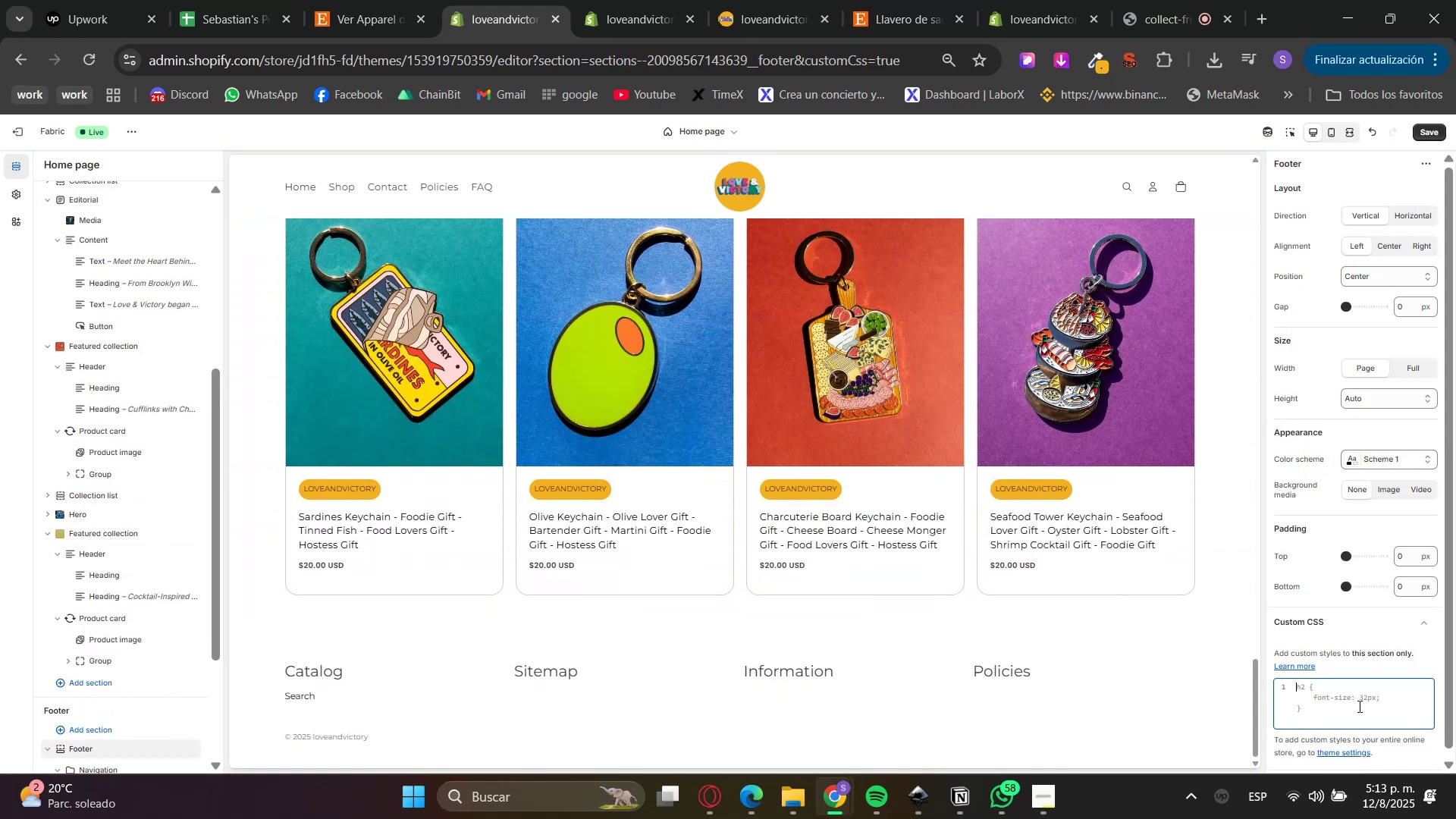 
type(.footer)
key(Backspace)
key(Backspace)
key(Backspace)
key(Backspace)
key(Backspace)
key(Backspace)
type(sect)
 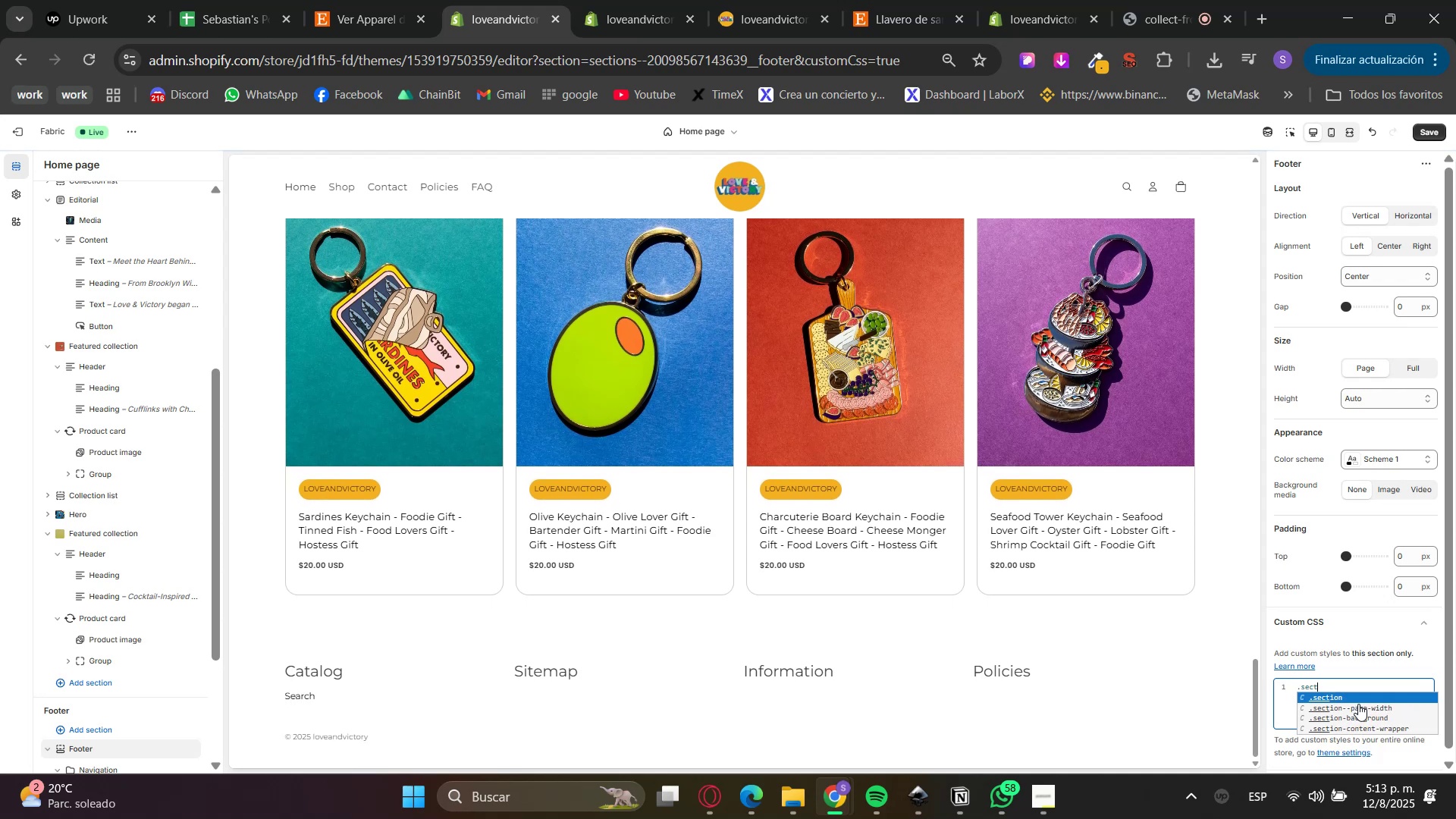 
key(Enter)
 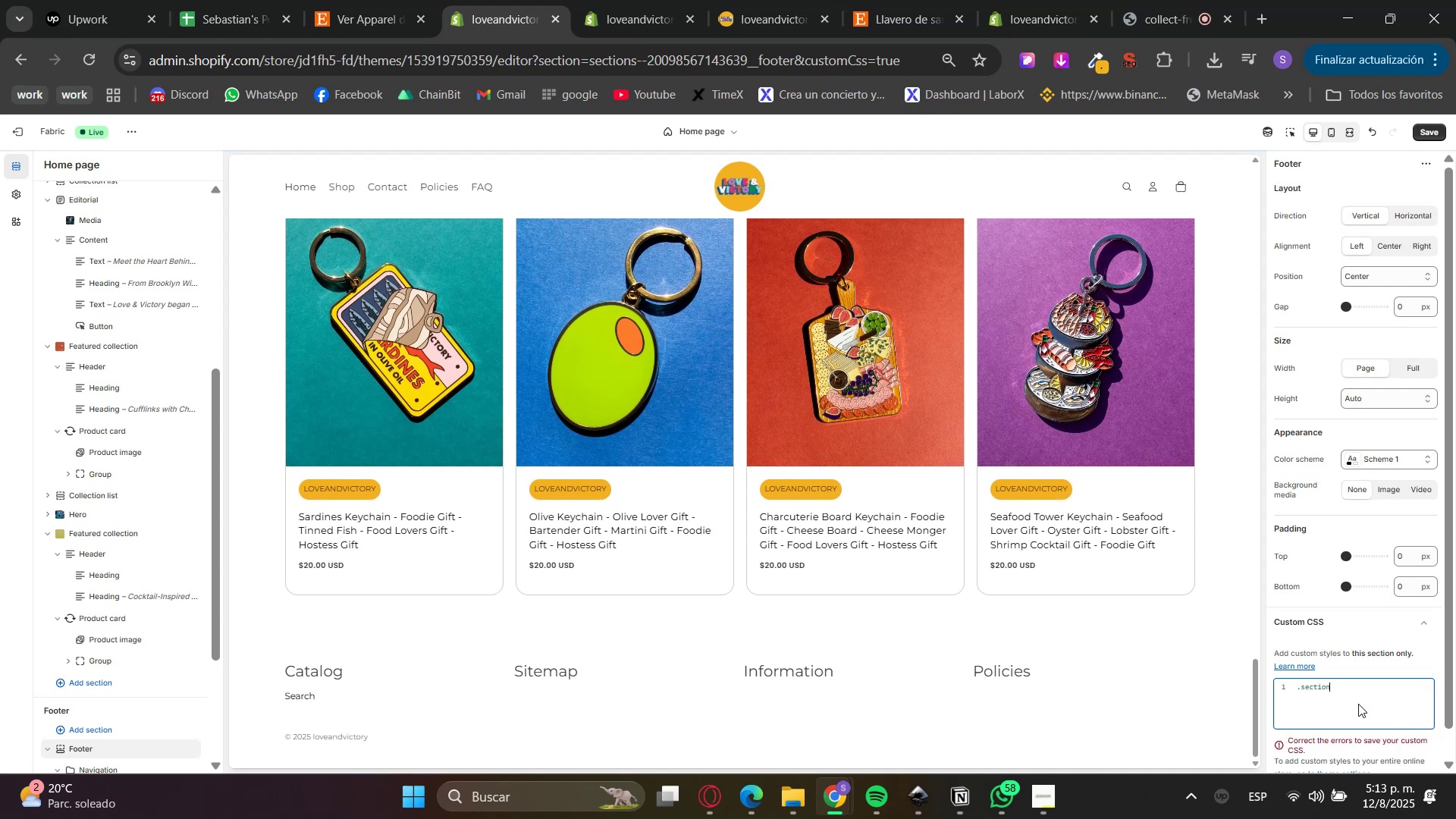 
key(Quote)
 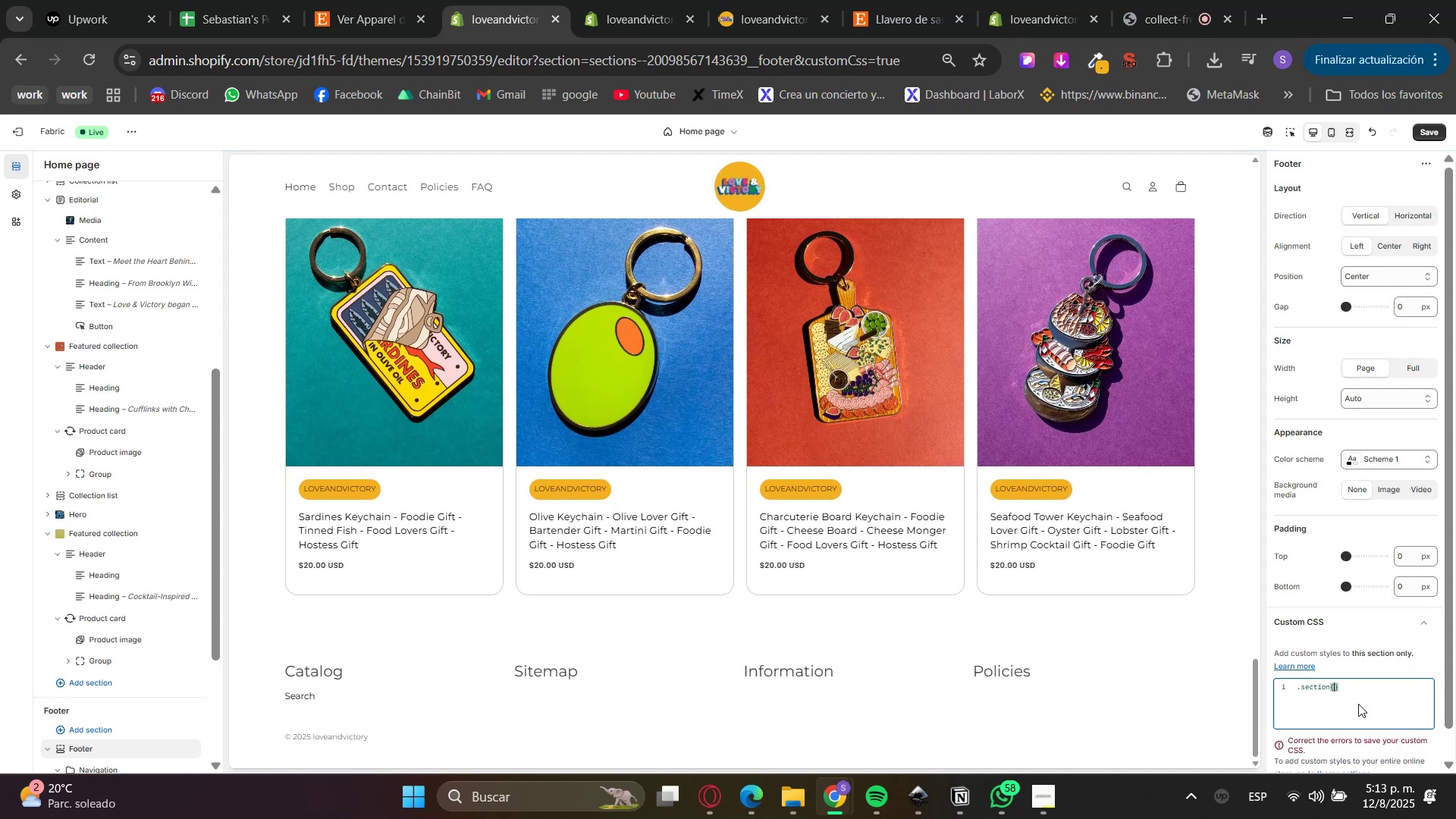 
key(Enter)
 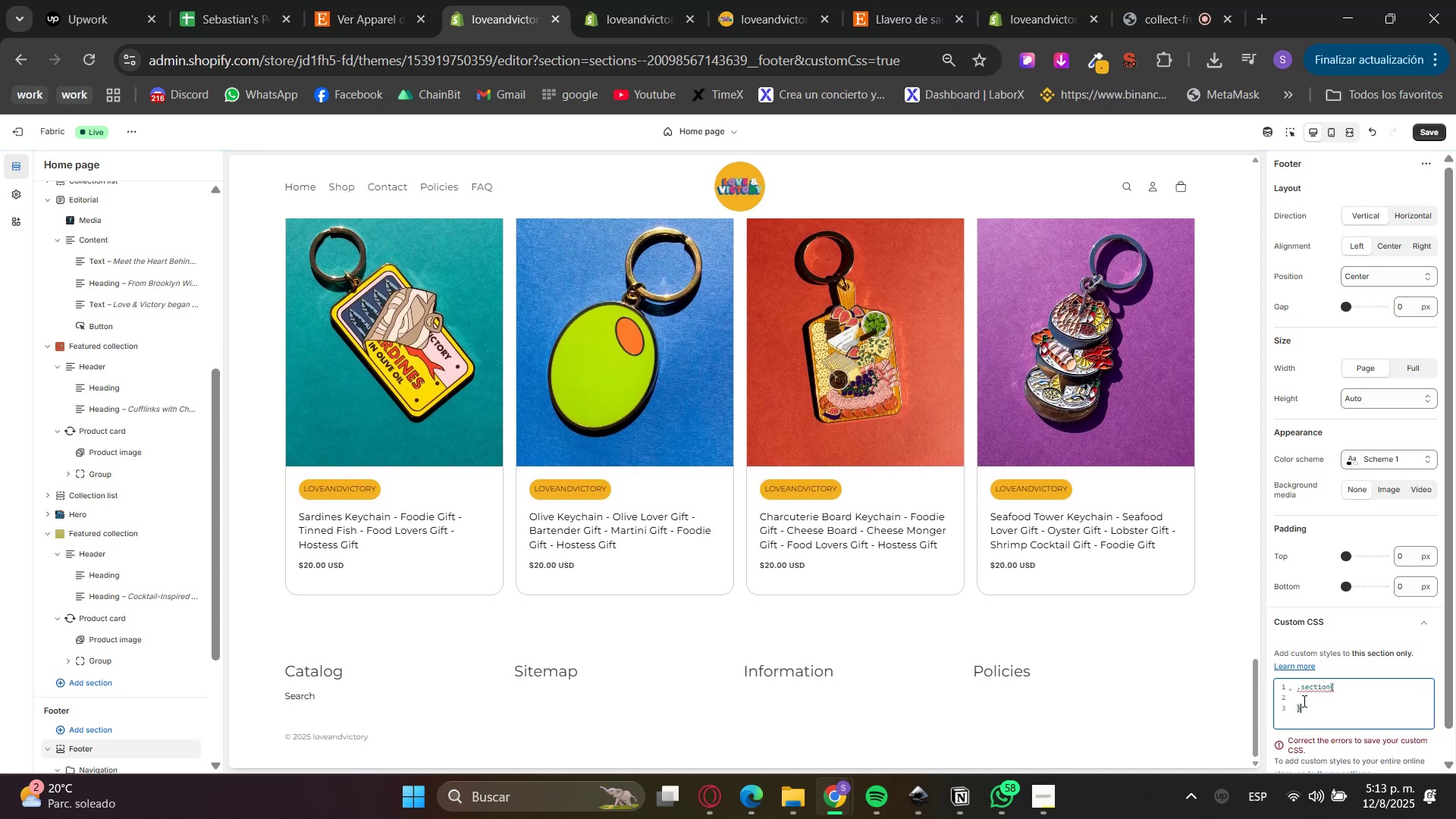 
key(Backspace)
 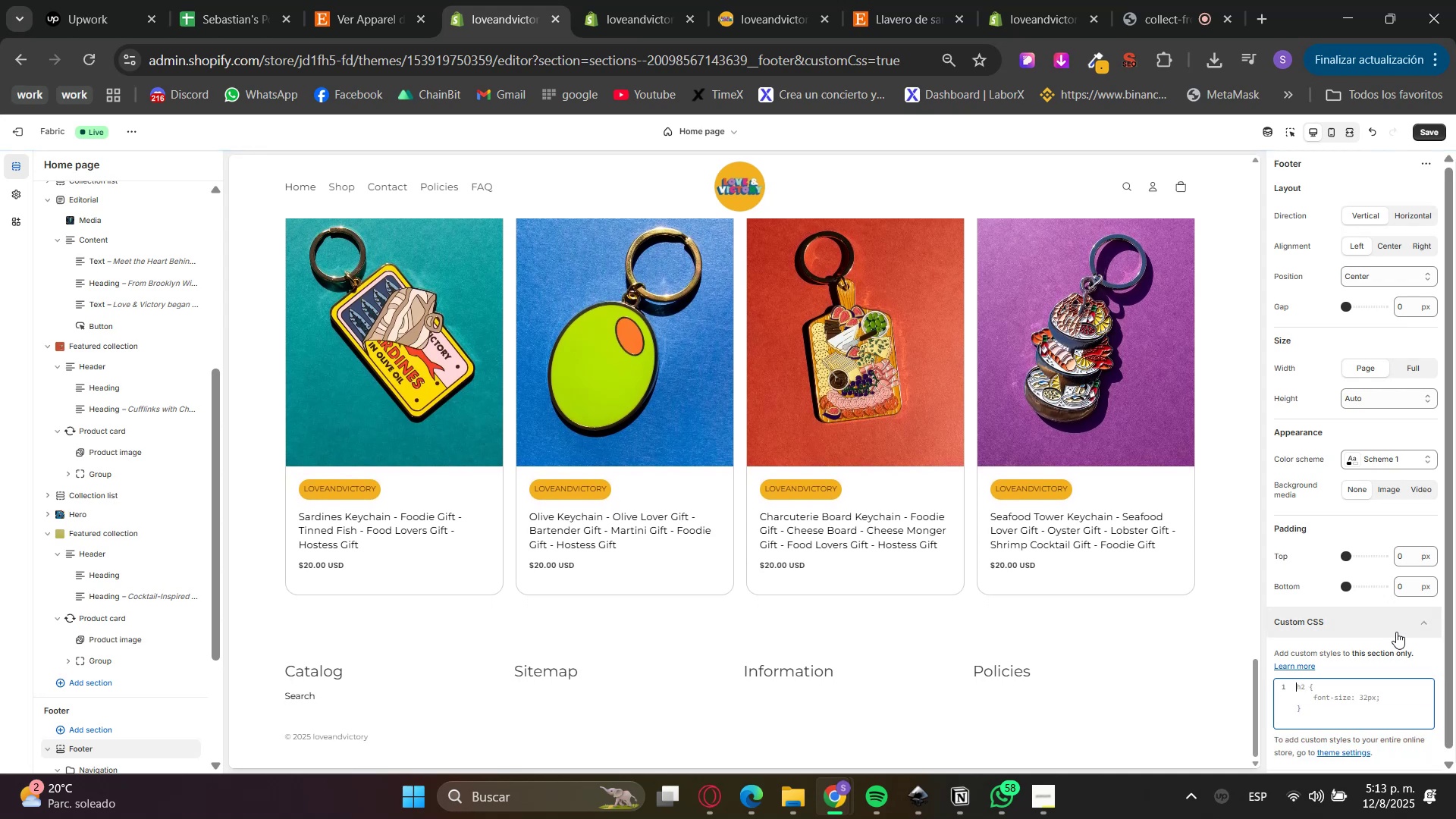 
left_click([1380, 646])
 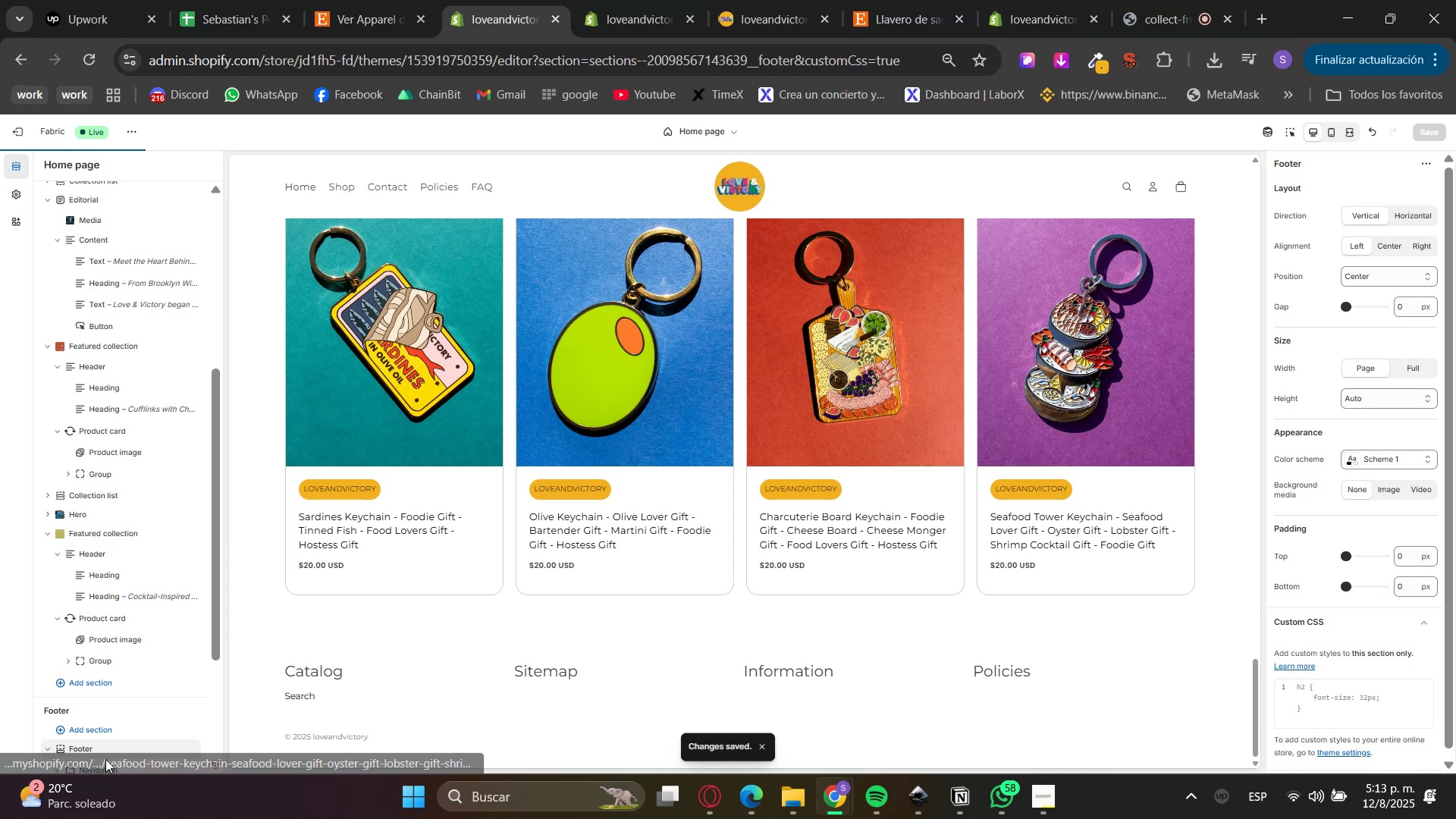 
double_click([60, 745])
 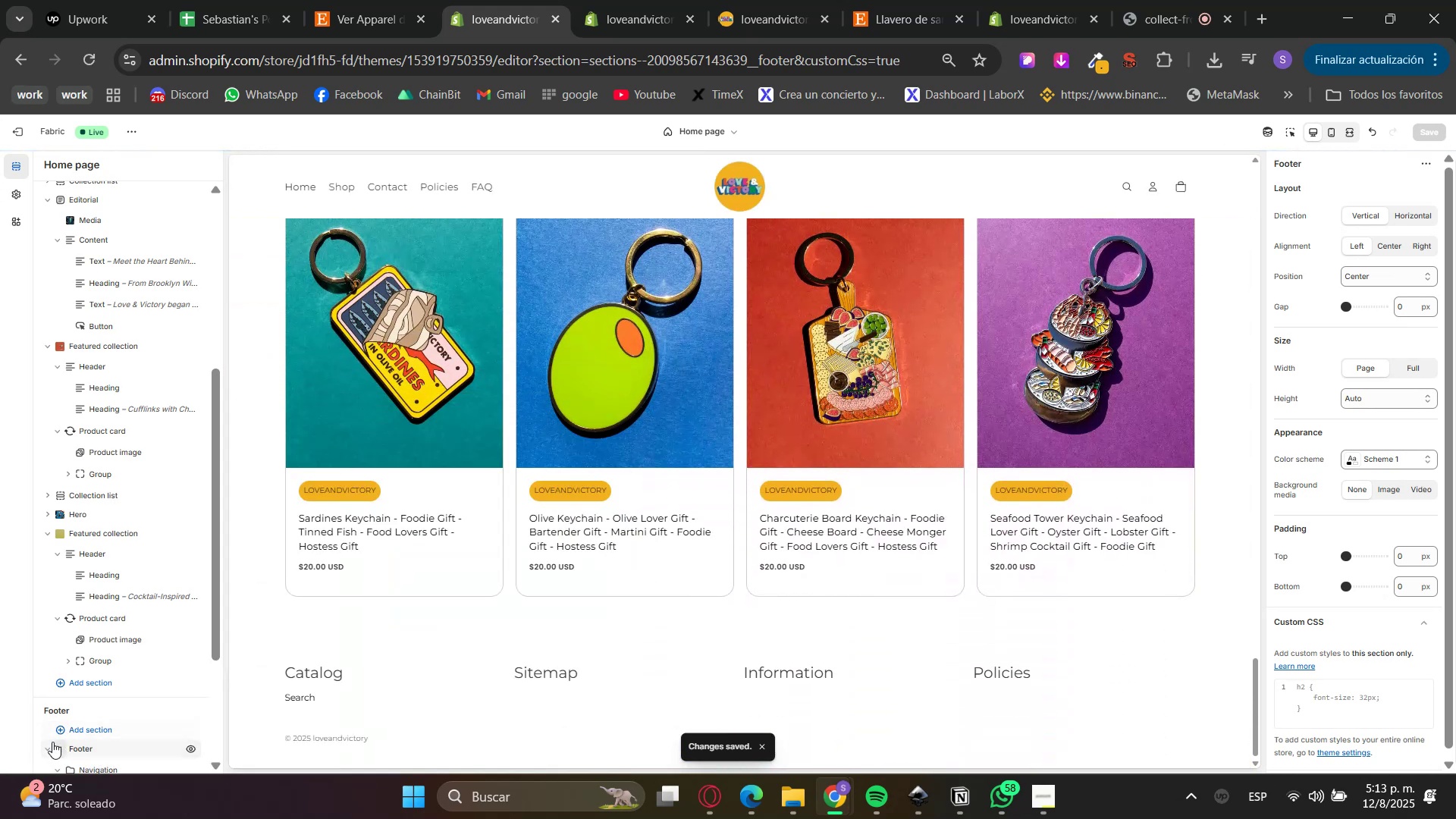 
triple_click([51, 742])
 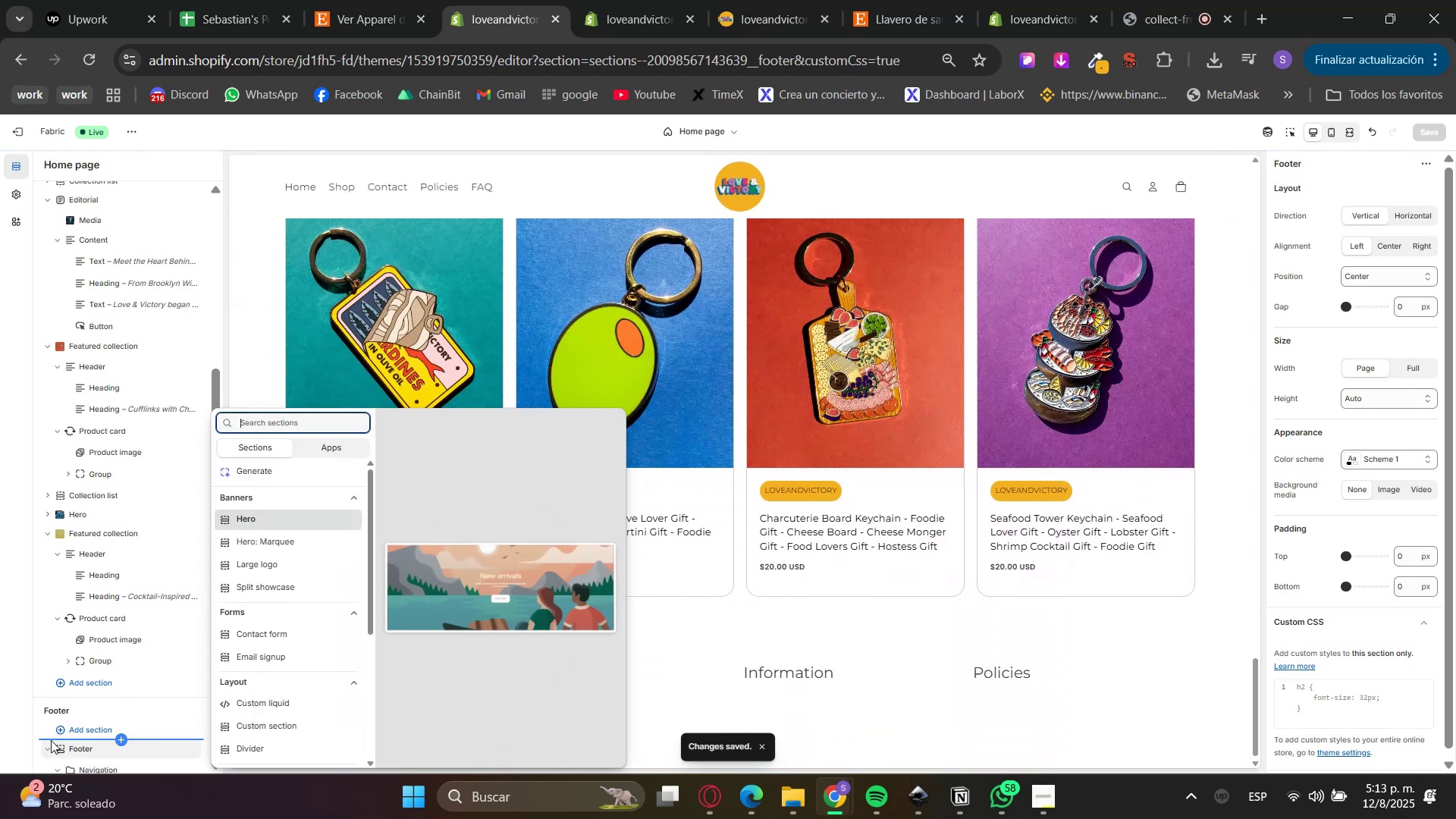 
type(divi)
 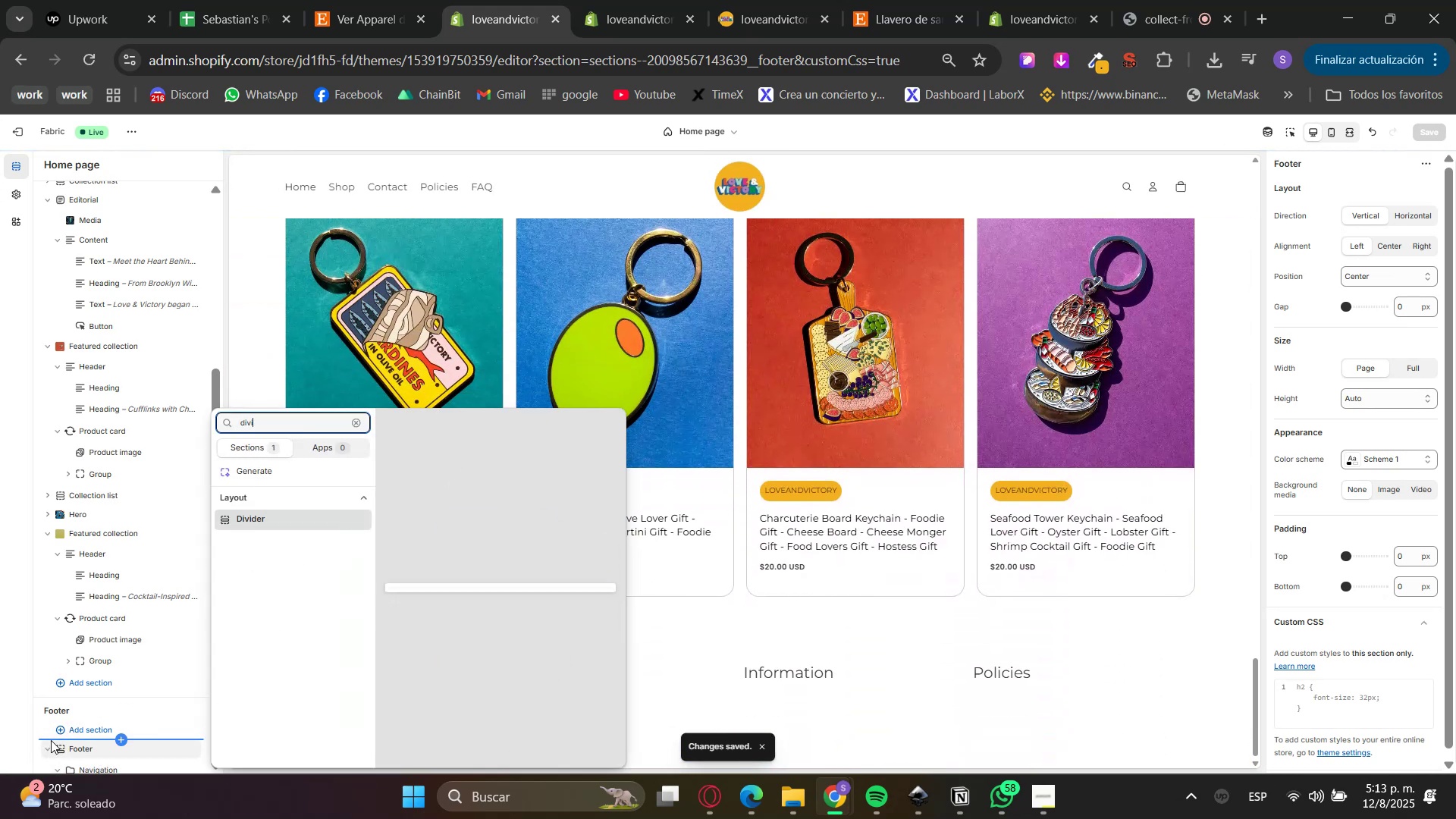 
key(Enter)
 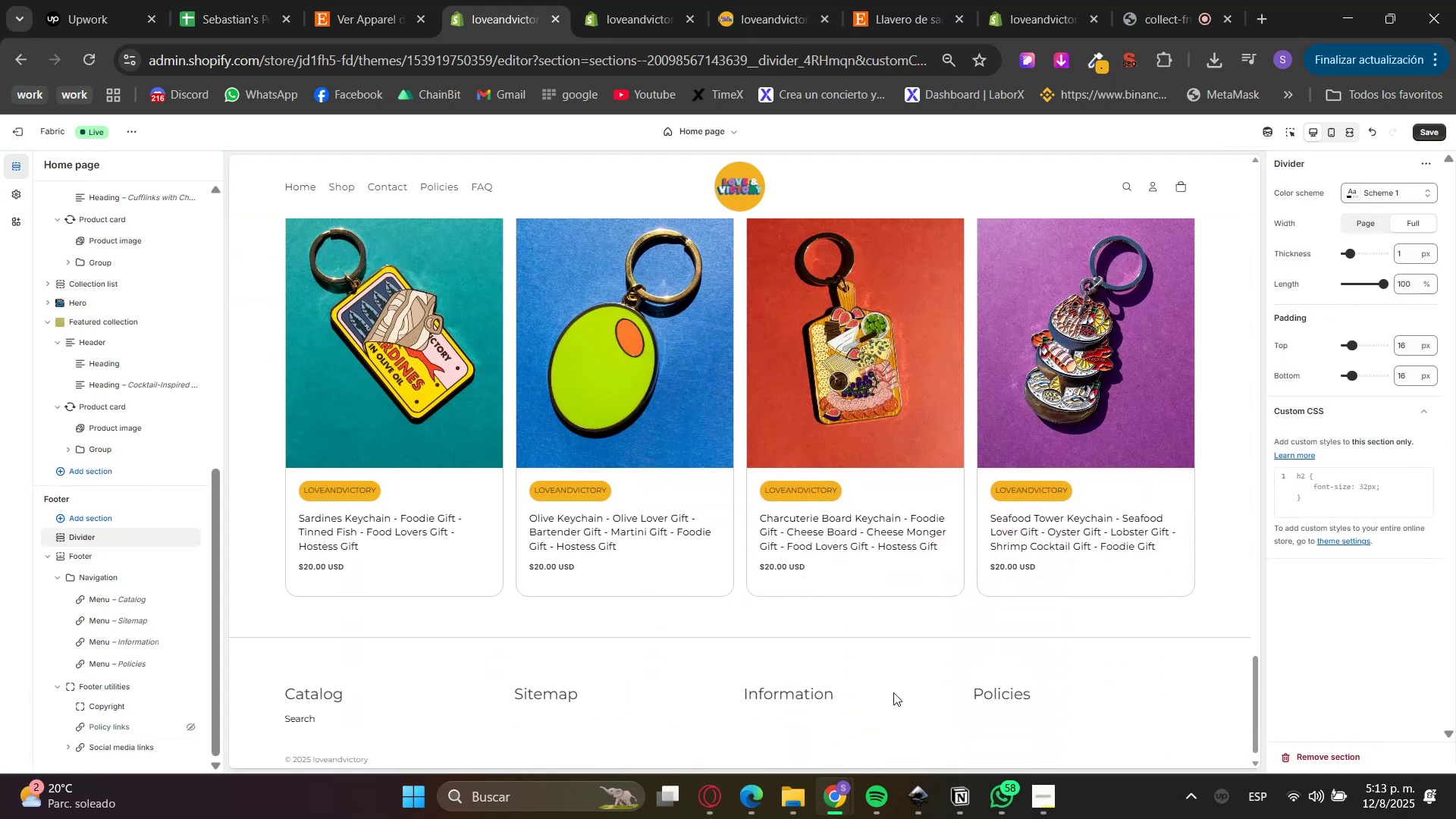 
scroll: coordinate [1152, 657], scroll_direction: down, amount: 2.0
 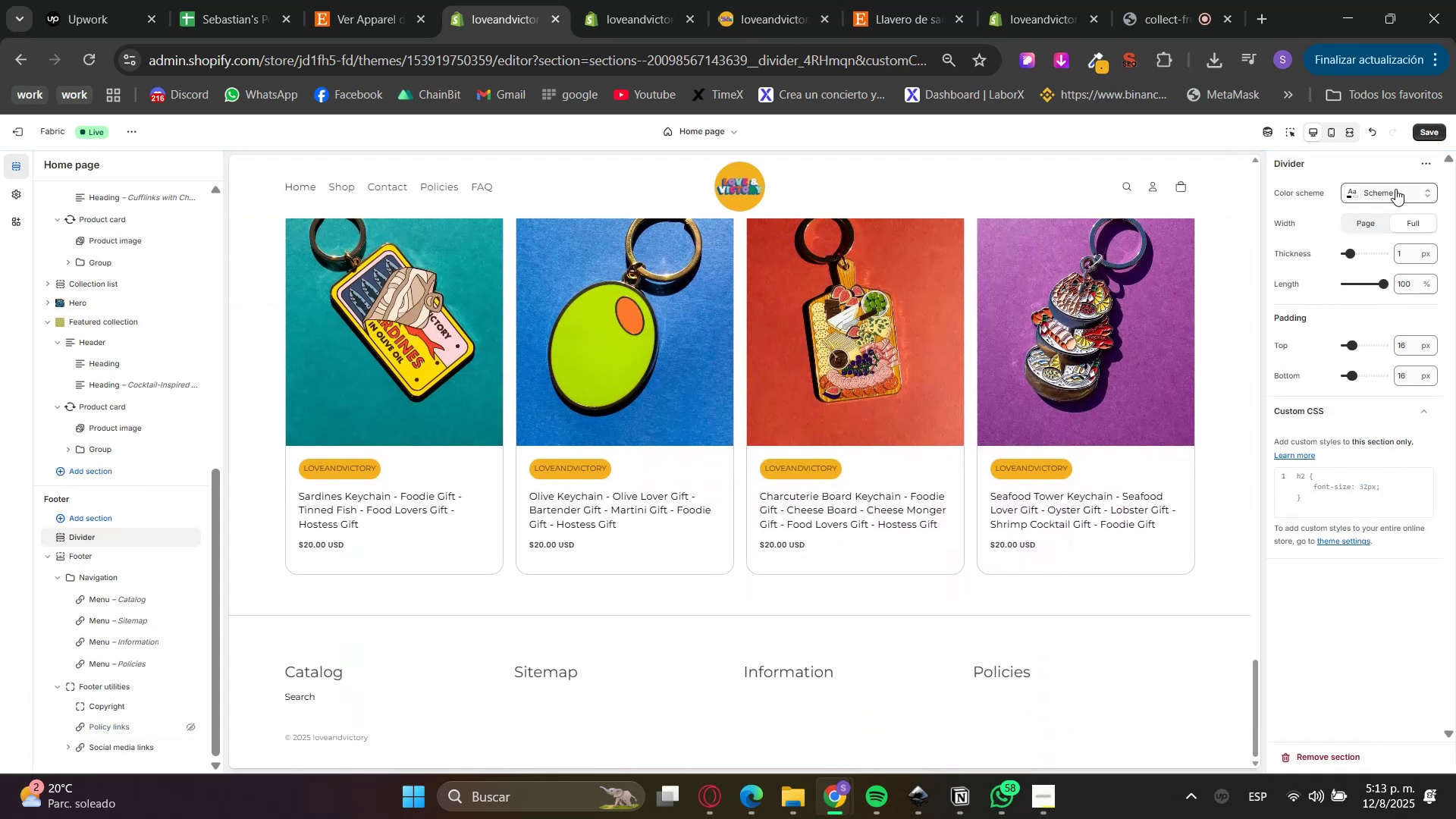 
left_click([1394, 191])
 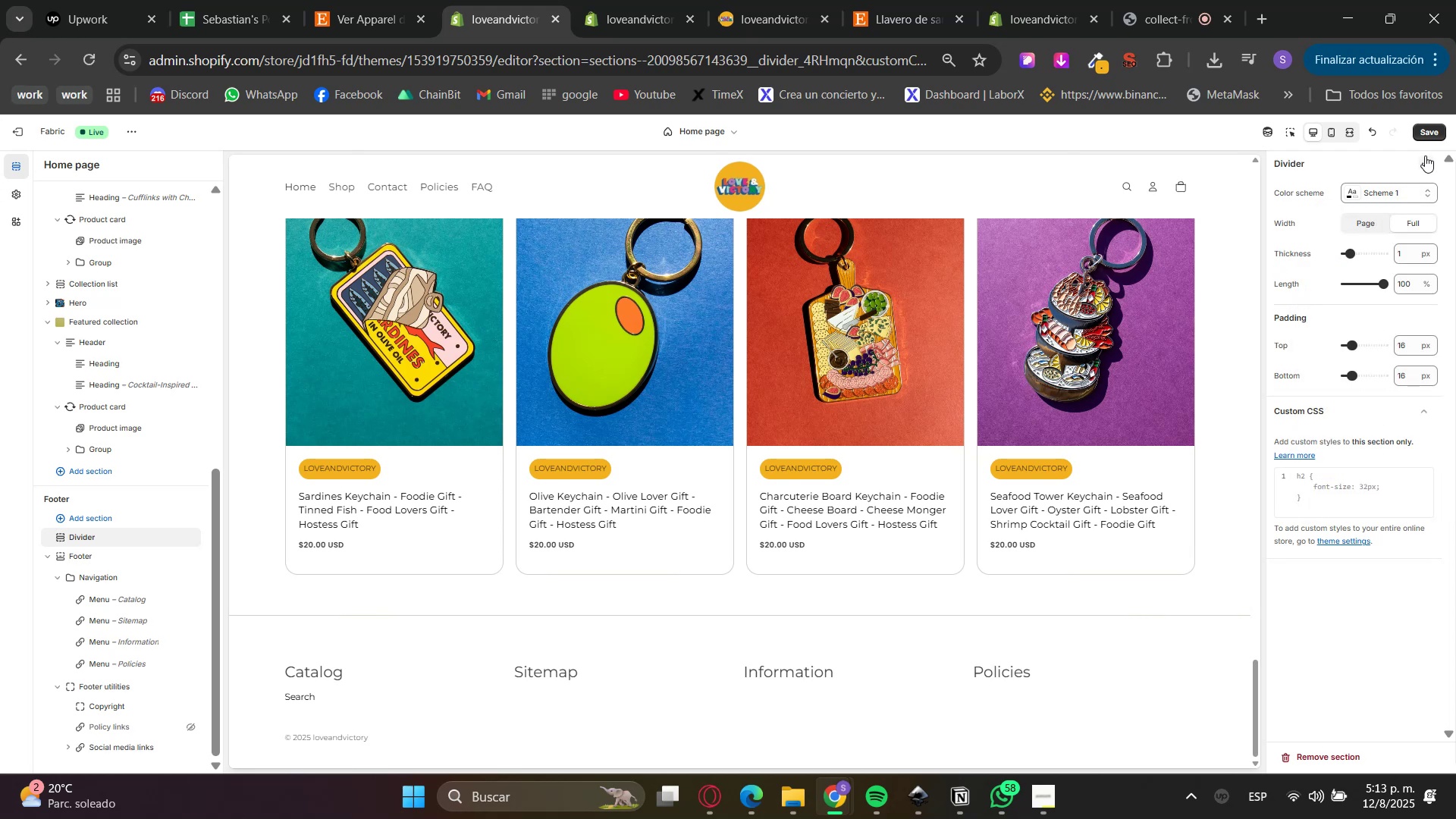 
double_click([1428, 131])
 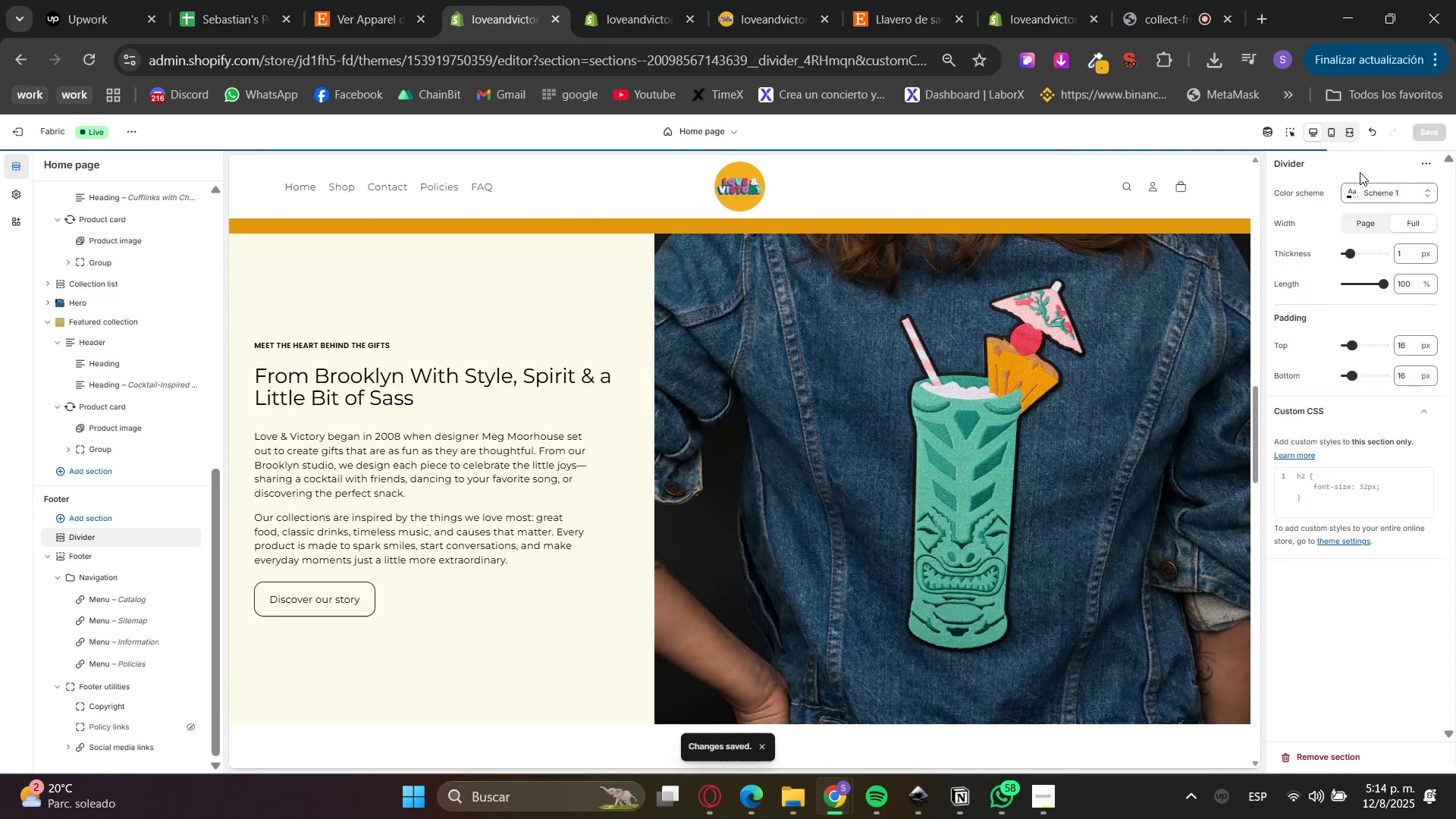 
scroll: coordinate [779, 533], scroll_direction: down, amount: 3.0
 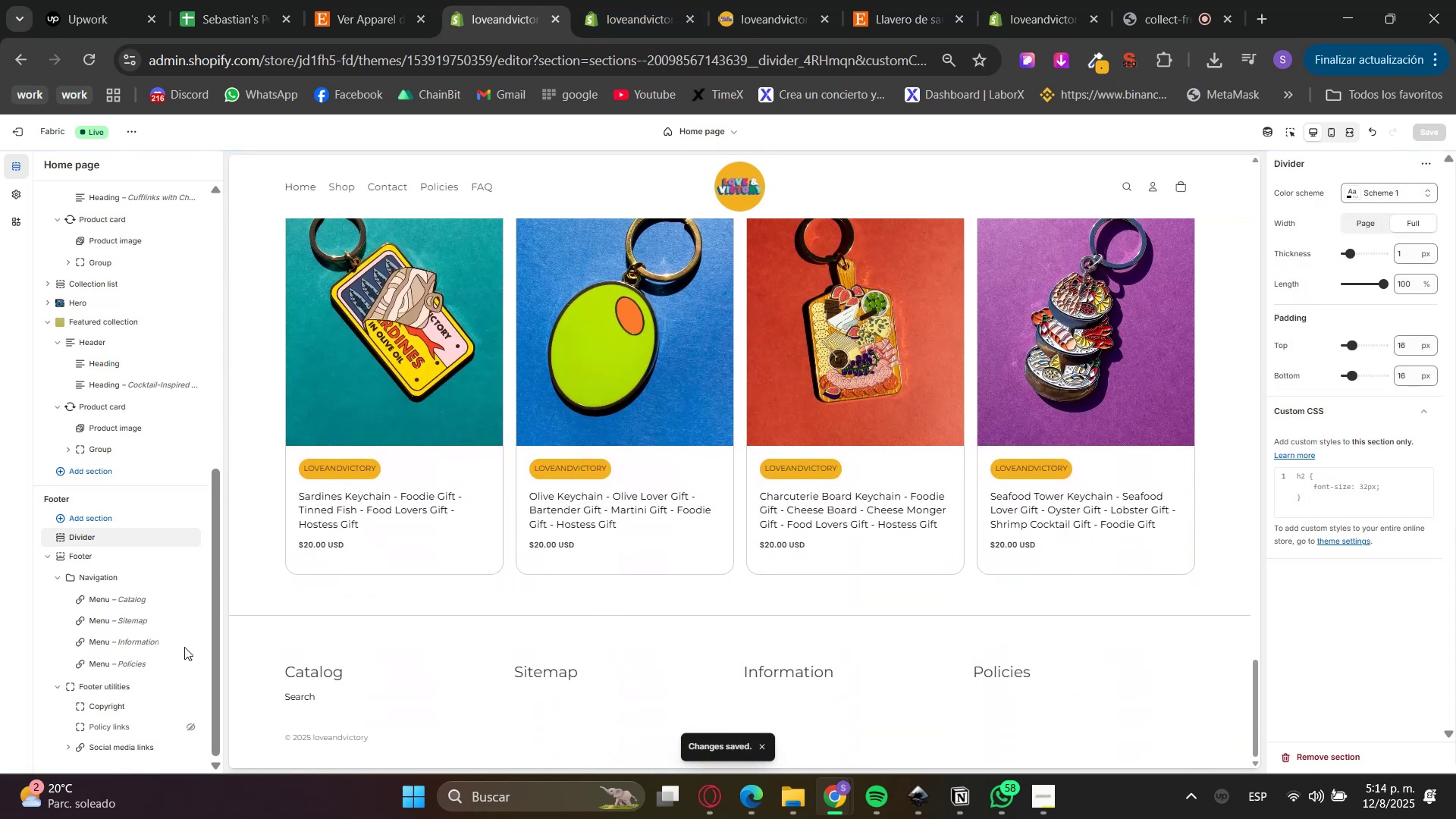 
left_click([96, 559])
 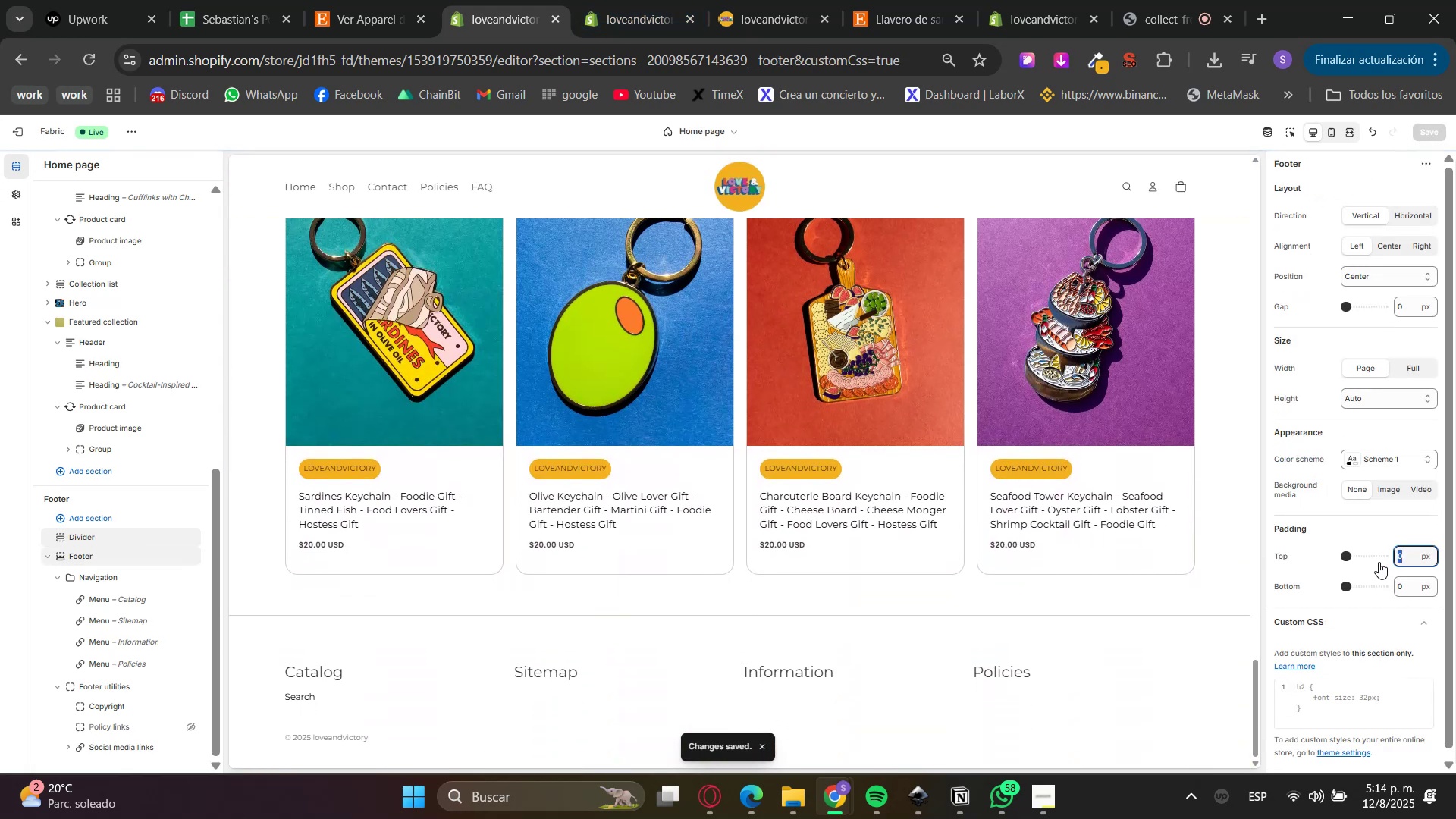 
key(Numpad8)
 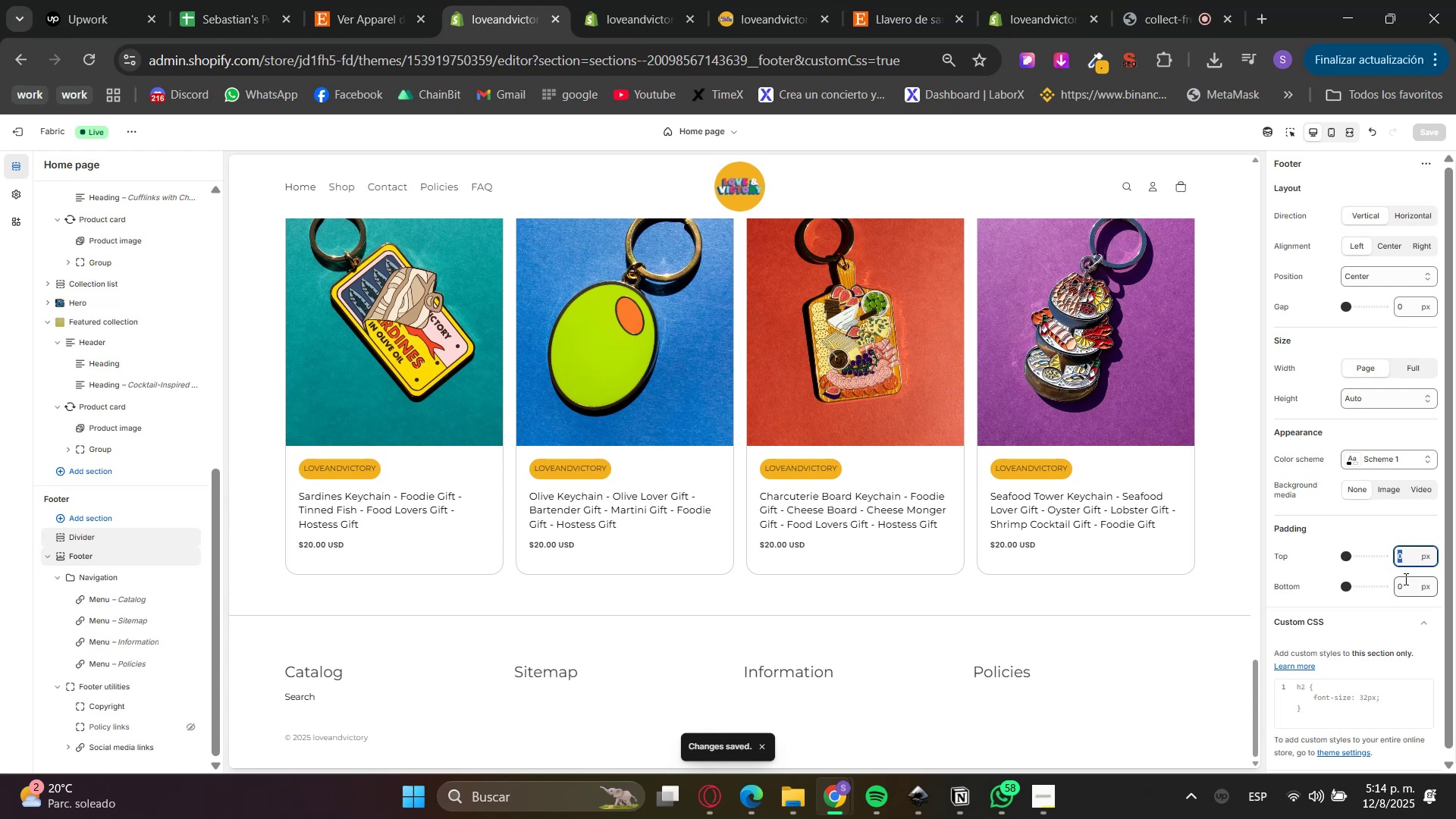 
key(Numpad0)
 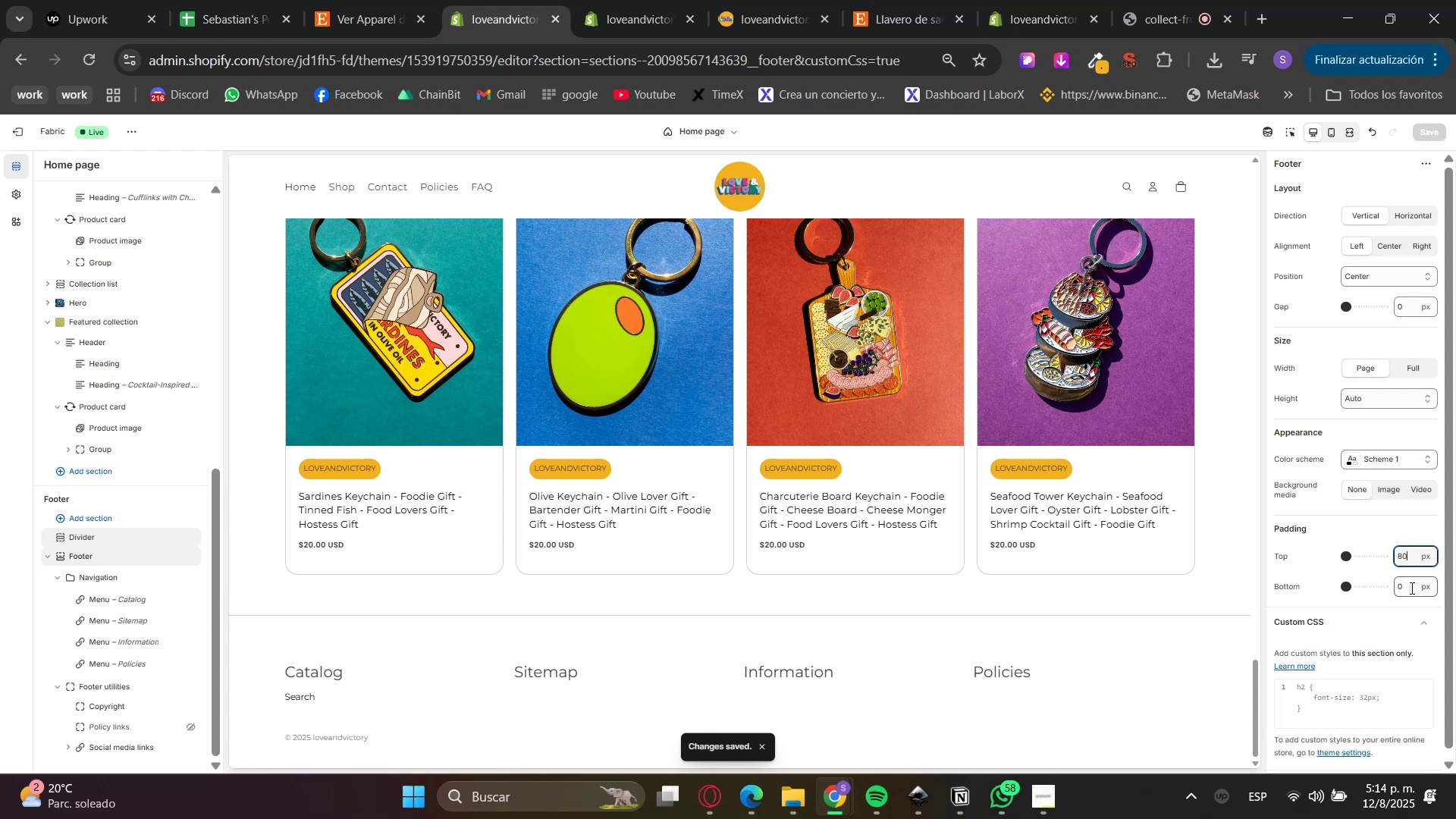 
key(Numpad8)
 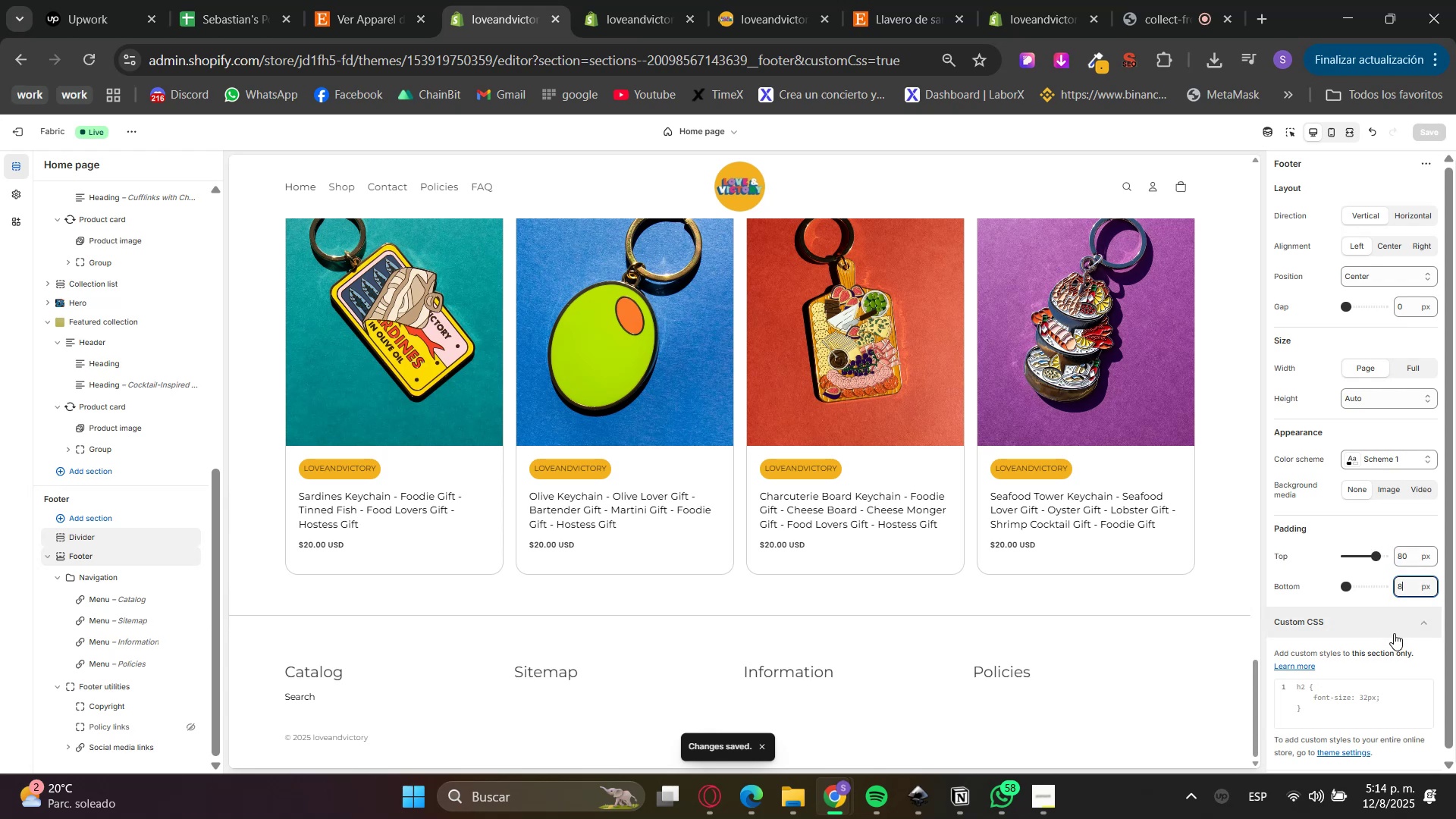 
key(Numpad0)
 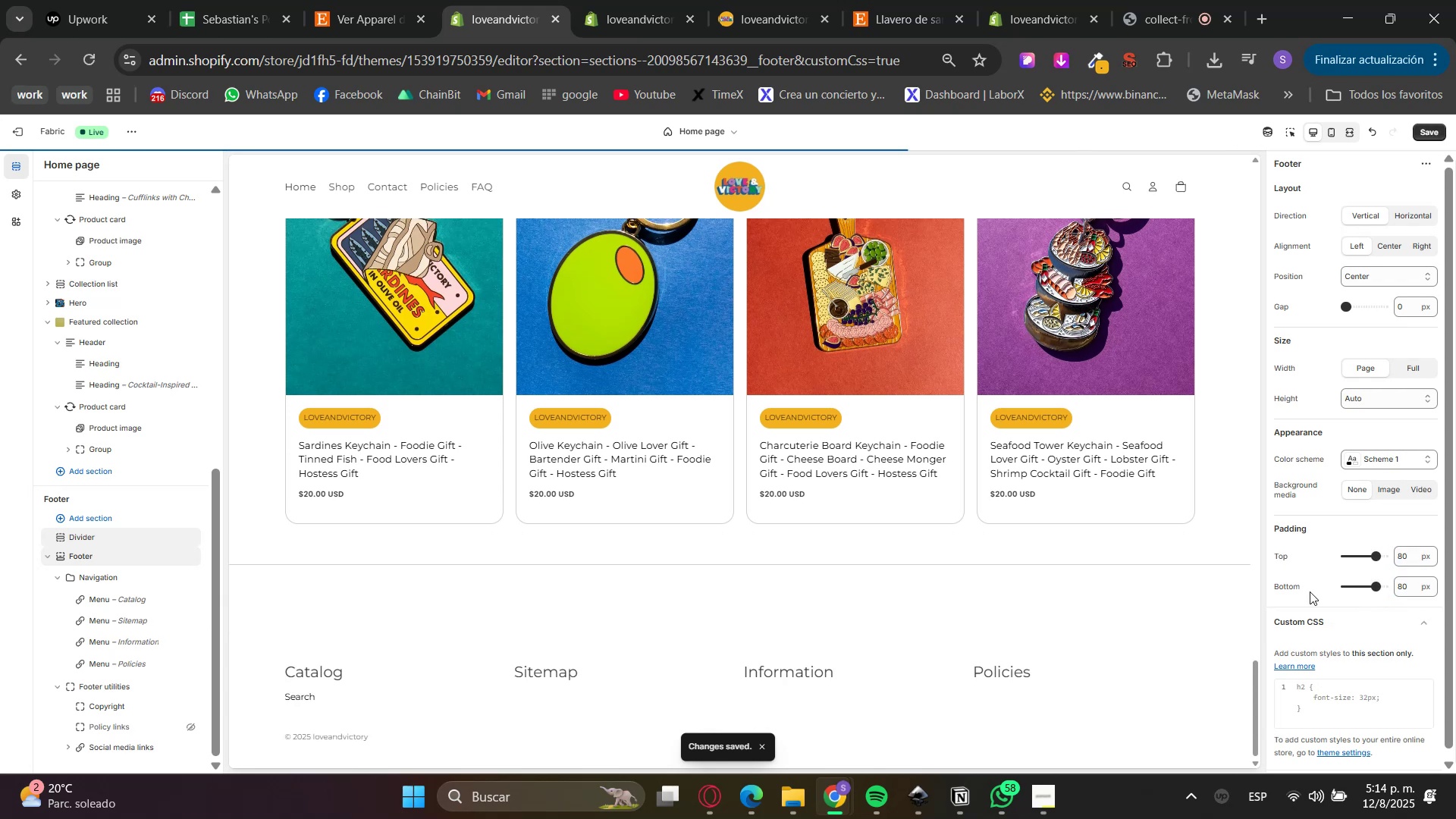 
scroll: coordinate [1172, 567], scroll_direction: down, amount: 4.0
 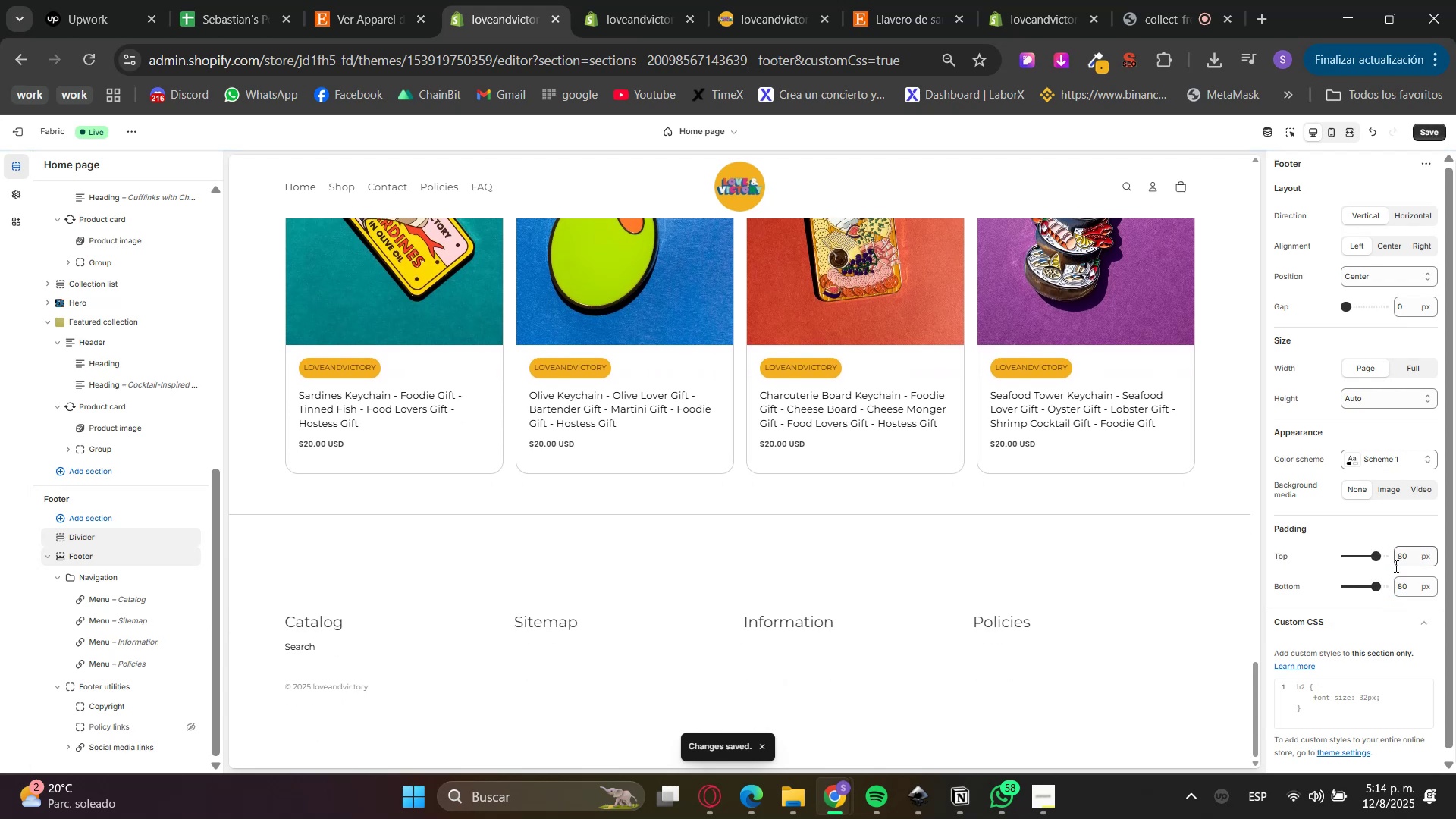 
double_click([1395, 566])
 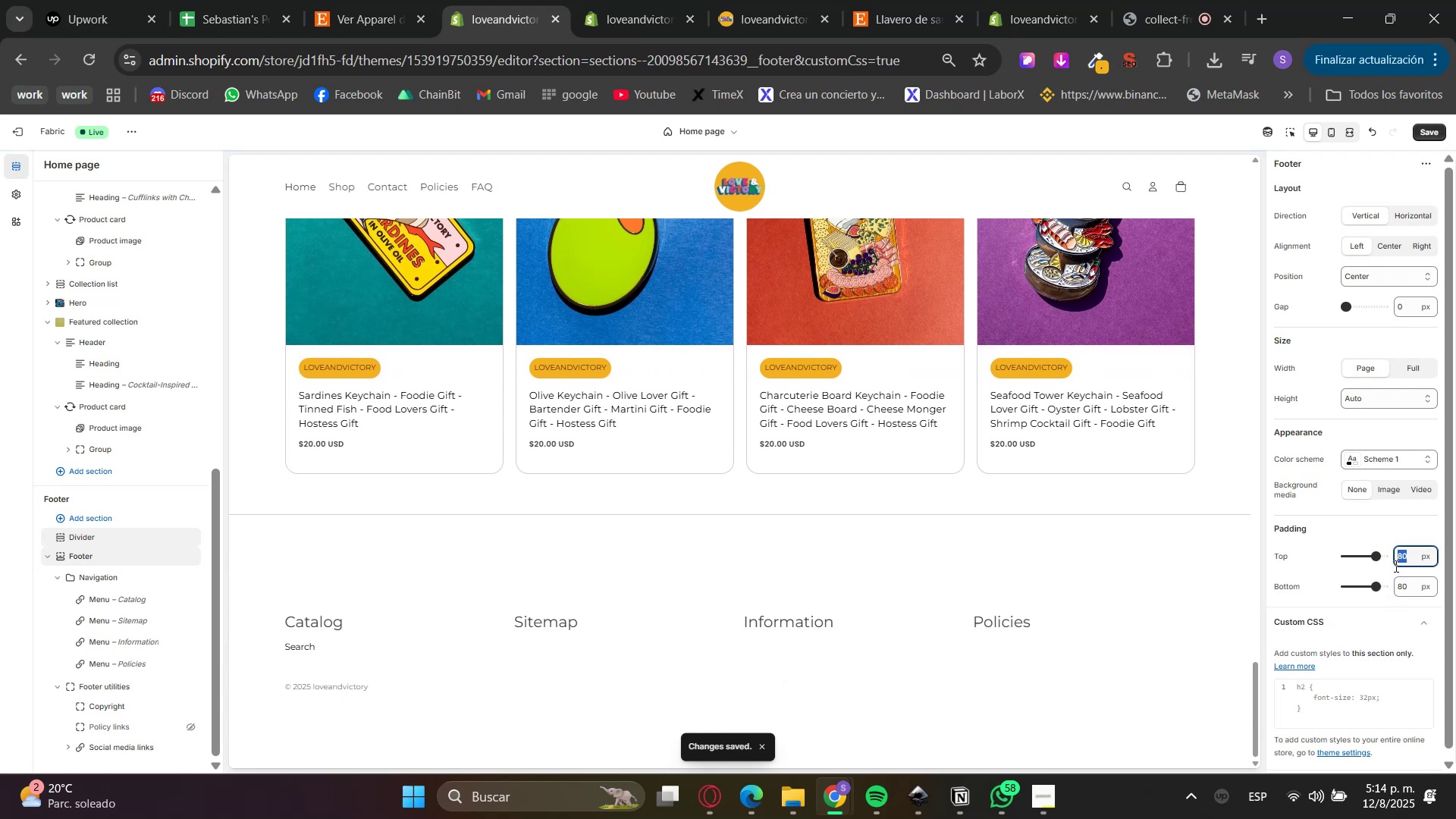 
key(Numpad0)
 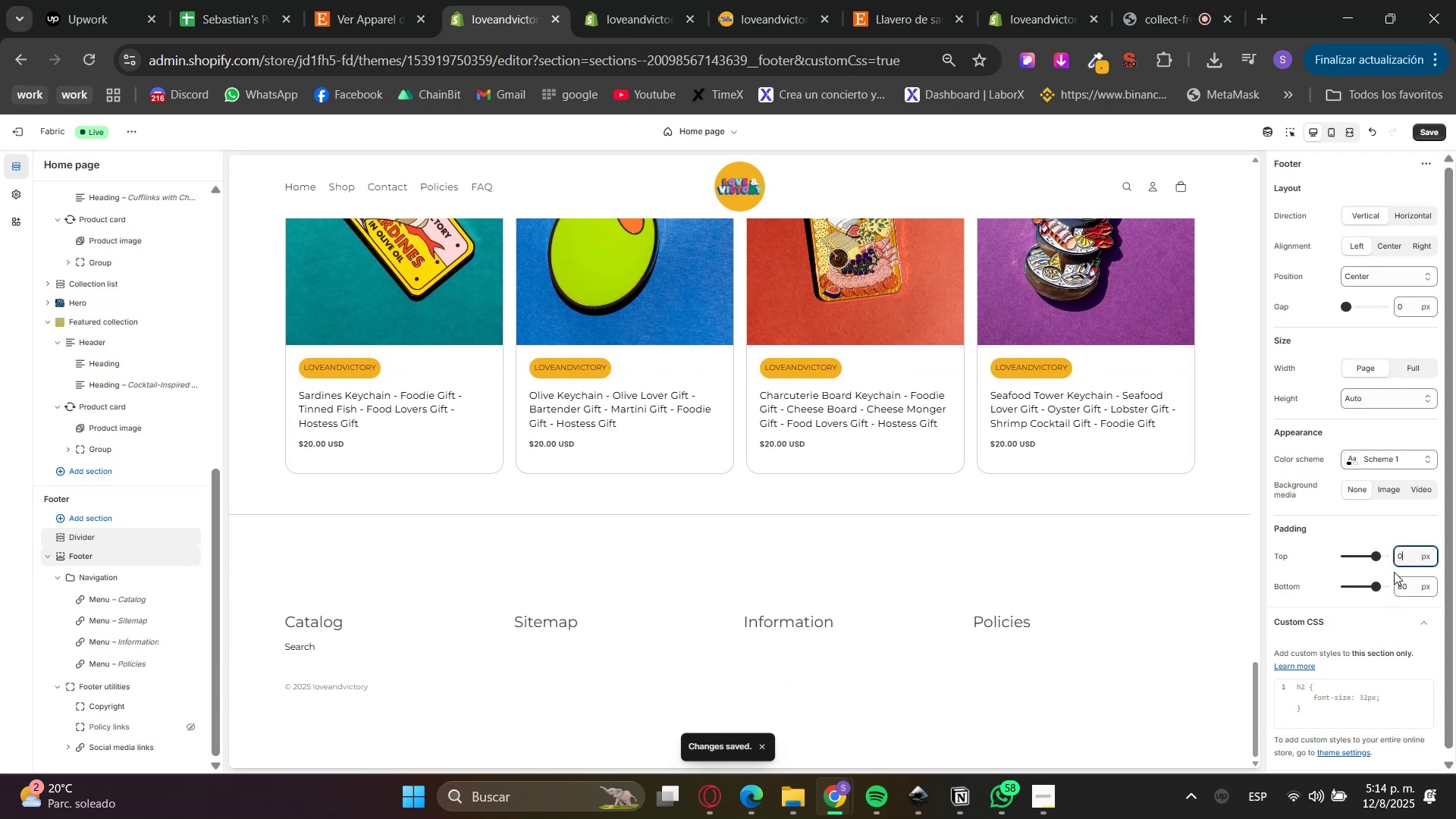 
triple_click([1394, 576])
 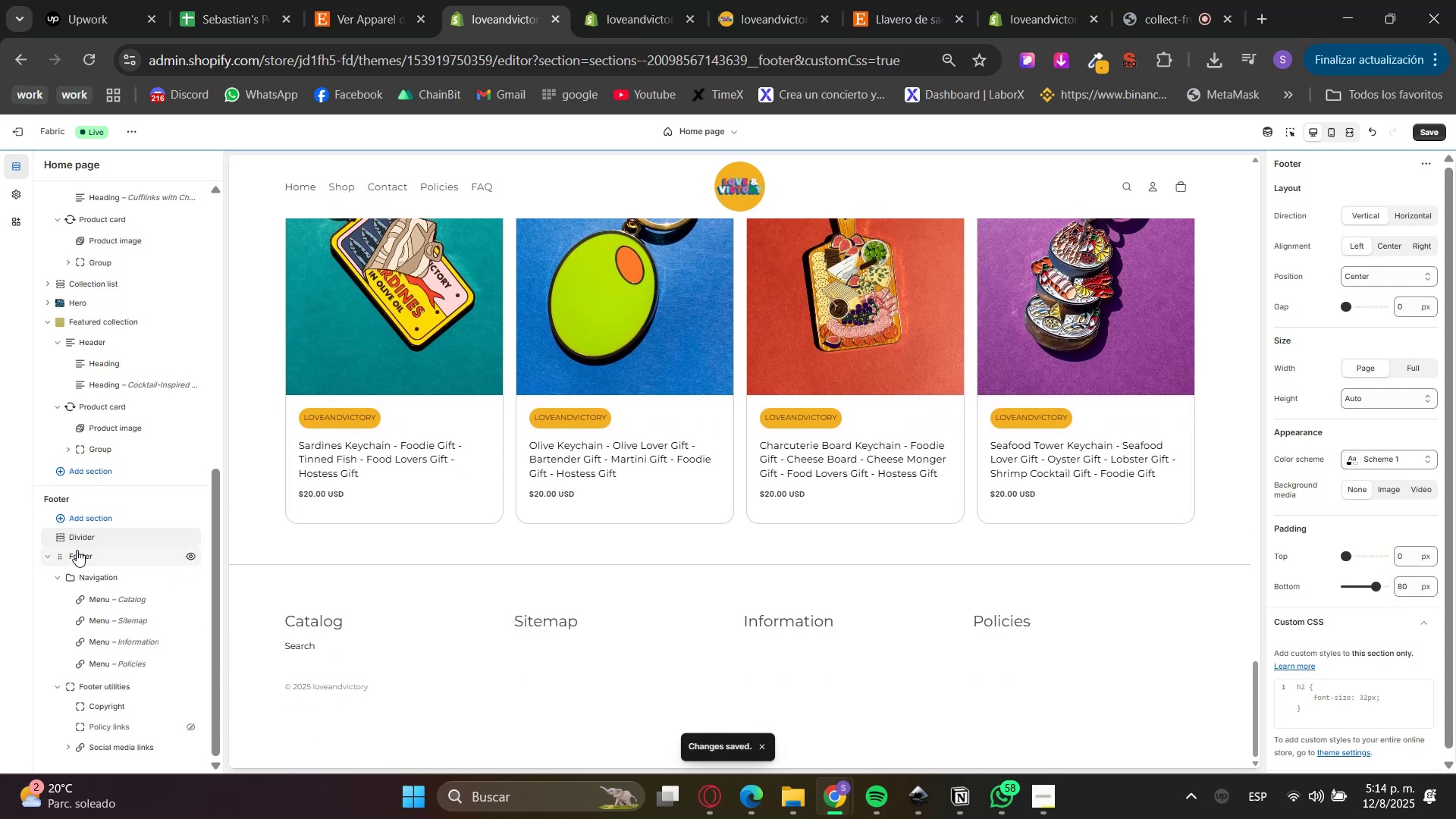 
left_click([82, 535])
 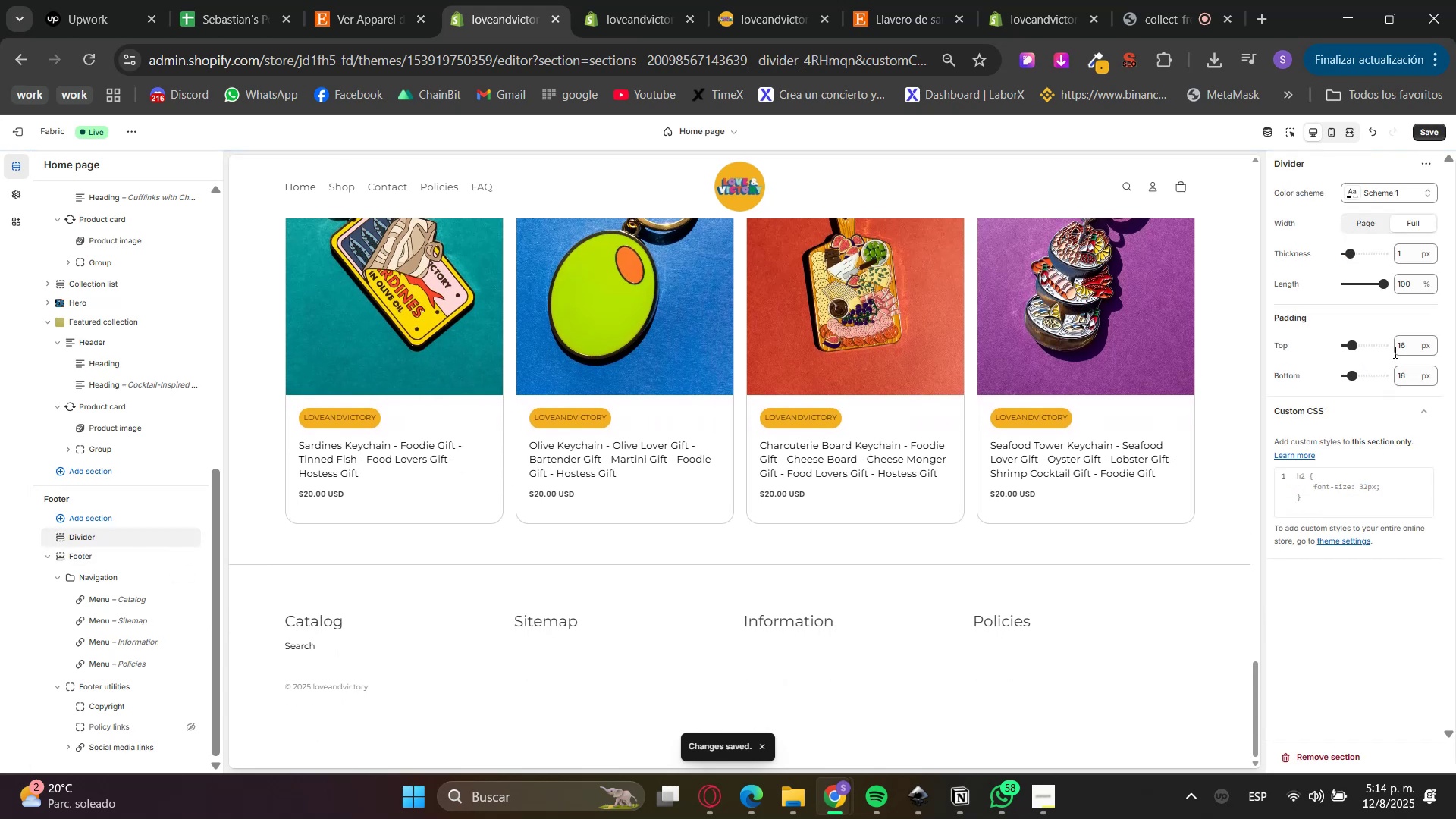 
double_click([1401, 346])
 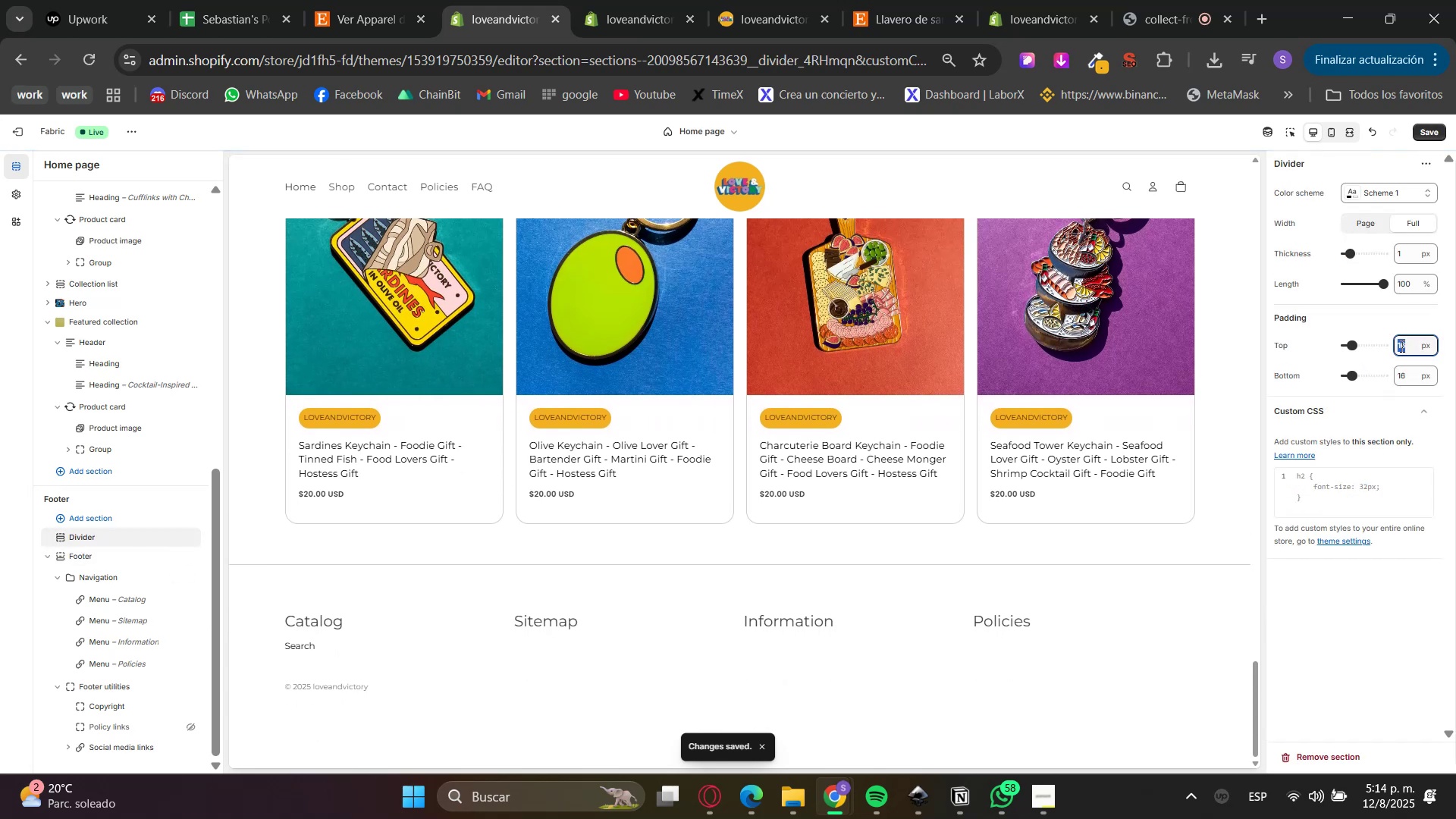 
key(Numpad0)
 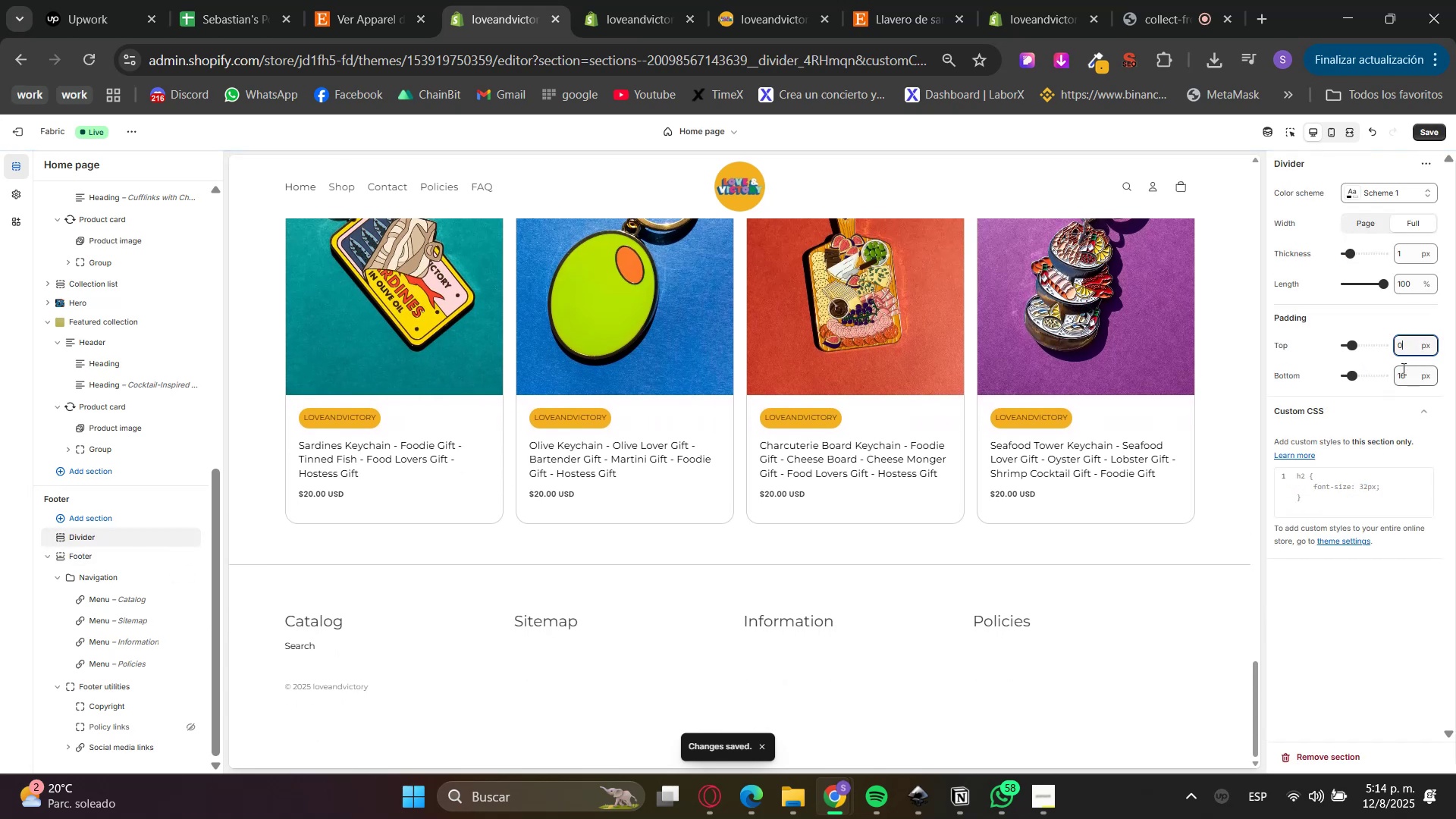 
triple_click([1402, 369])
 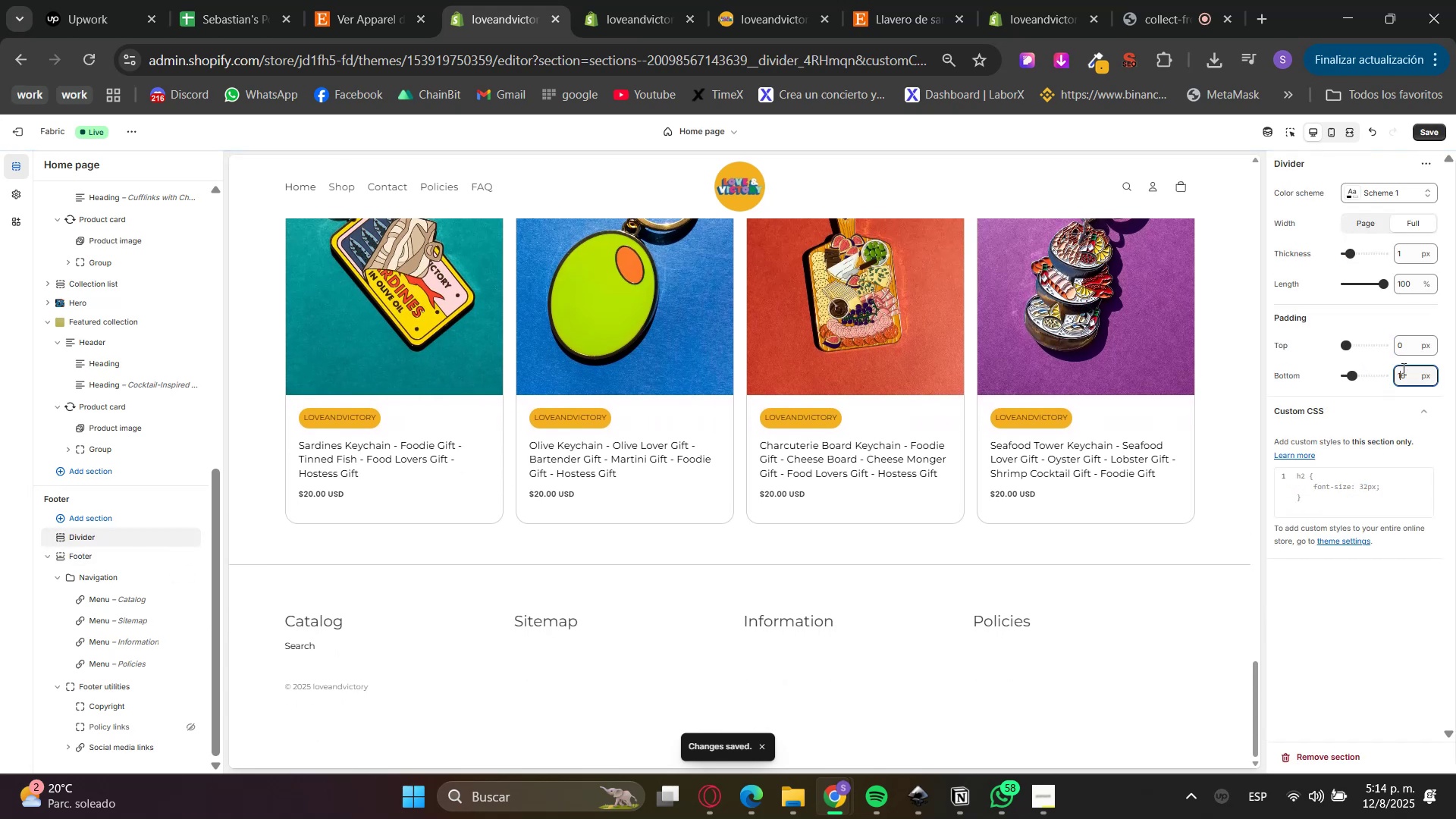 
triple_click([1402, 369])
 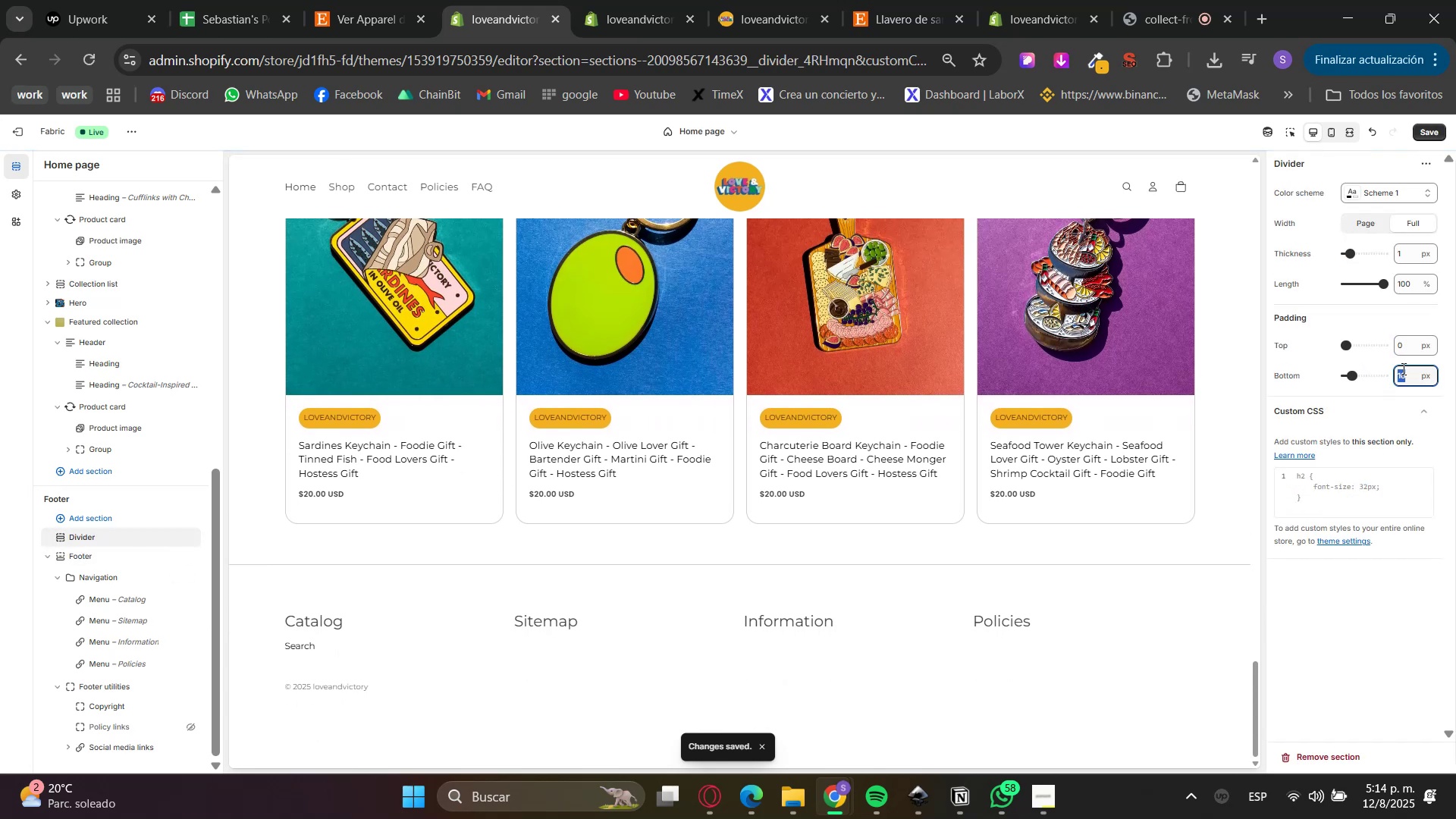 
key(Numpad0)
 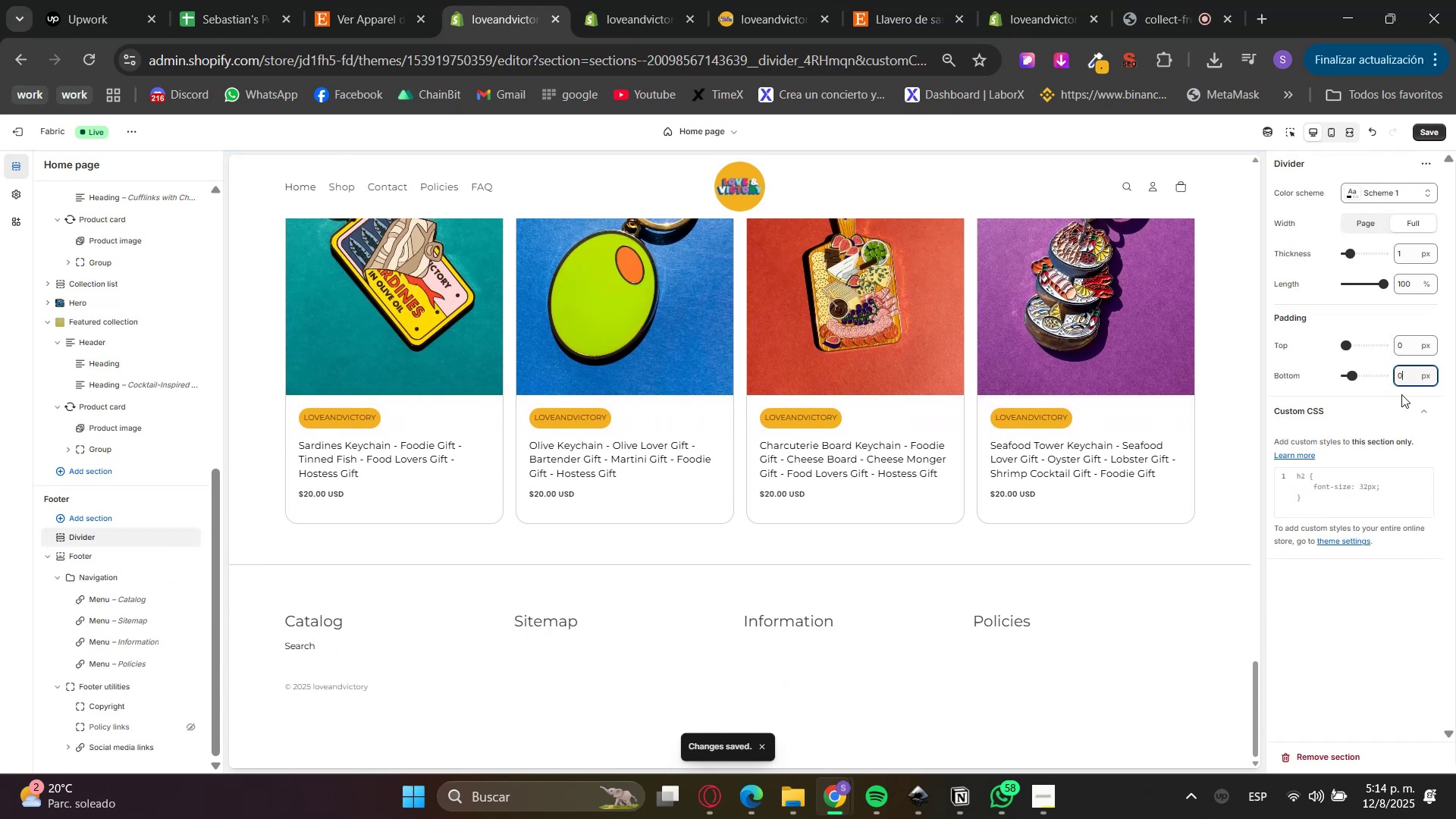 
triple_click([1402, 407])
 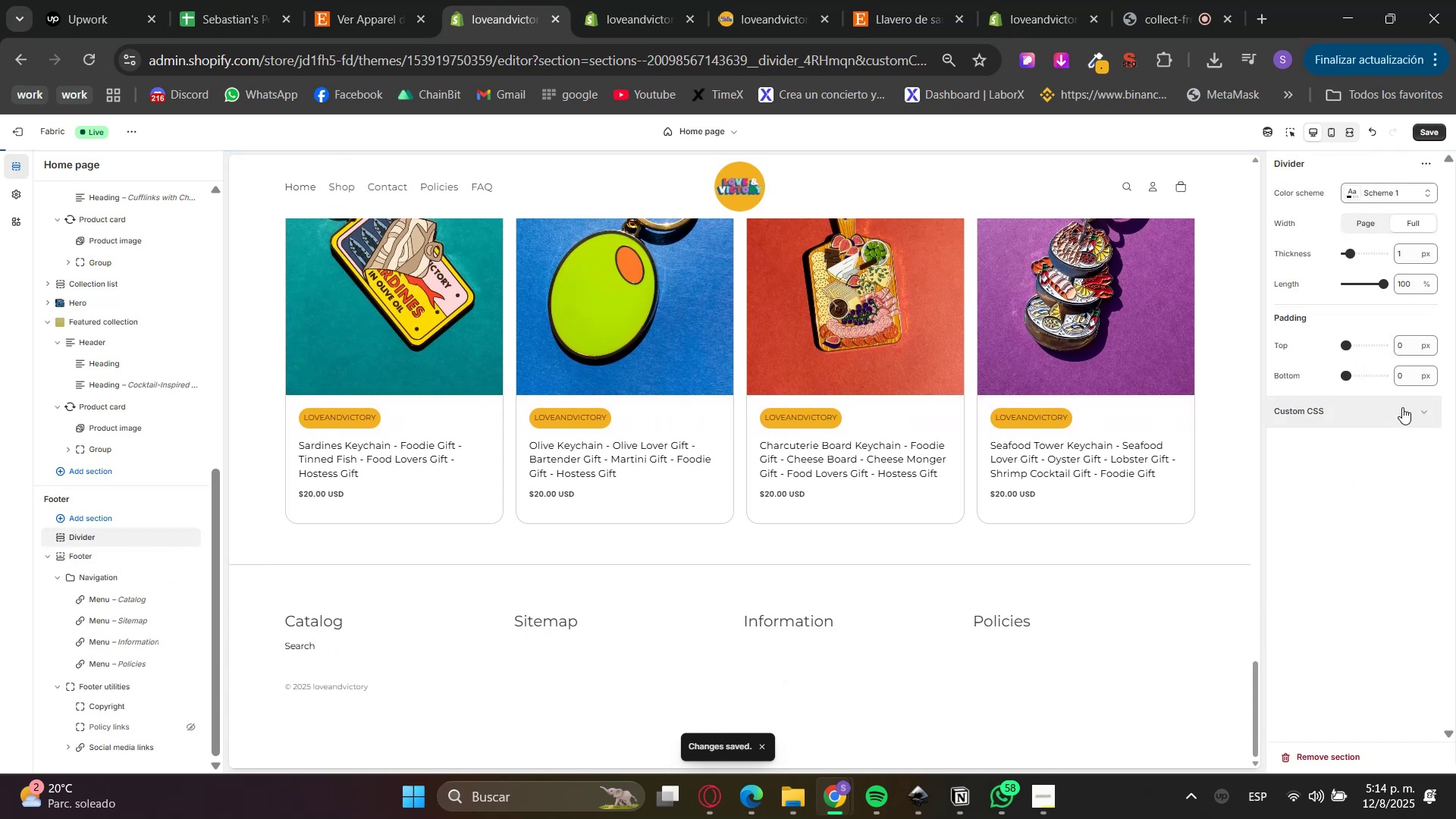 
left_click([1402, 407])
 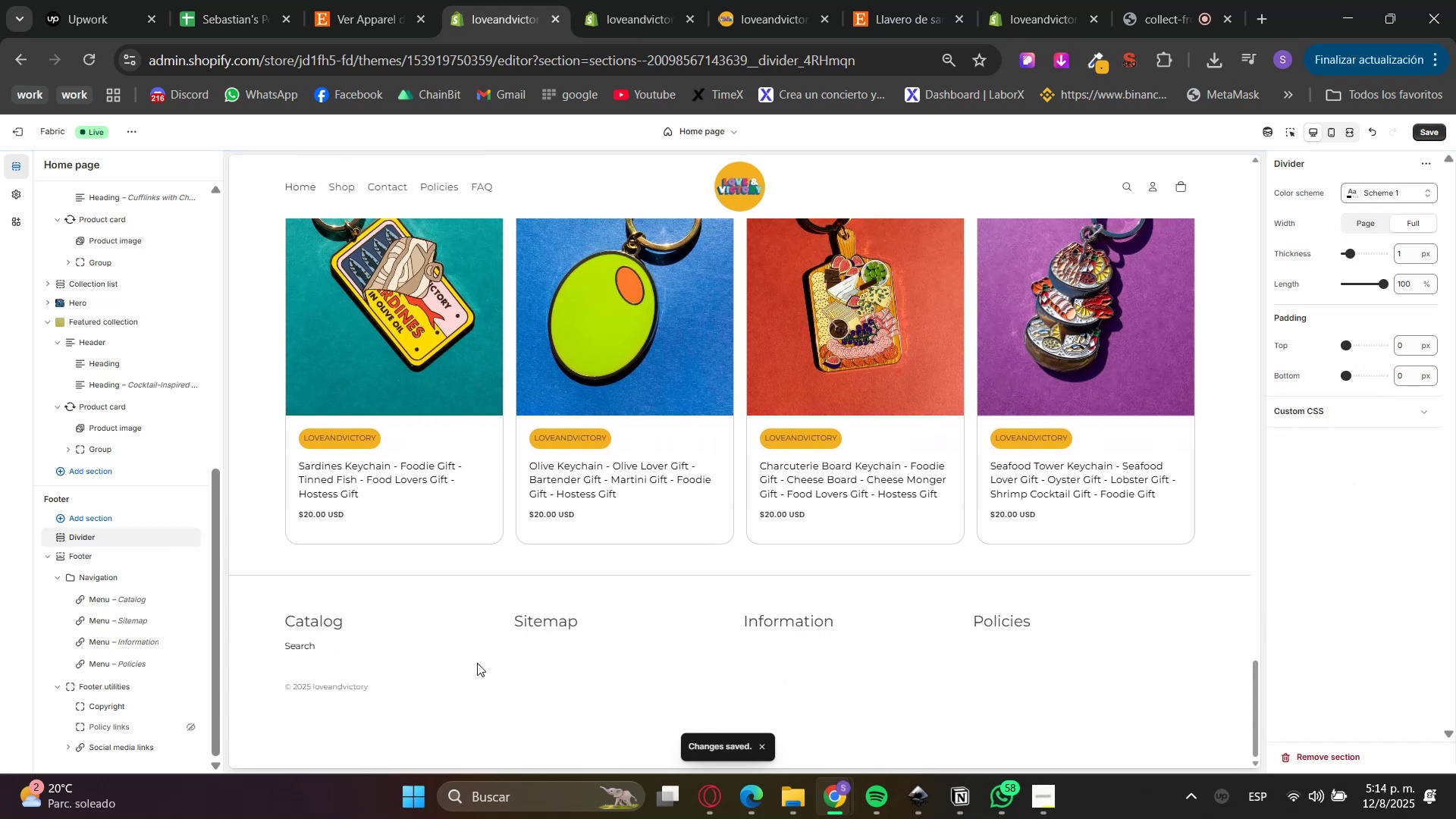 
scroll: coordinate [375, 696], scroll_direction: down, amount: 2.0
 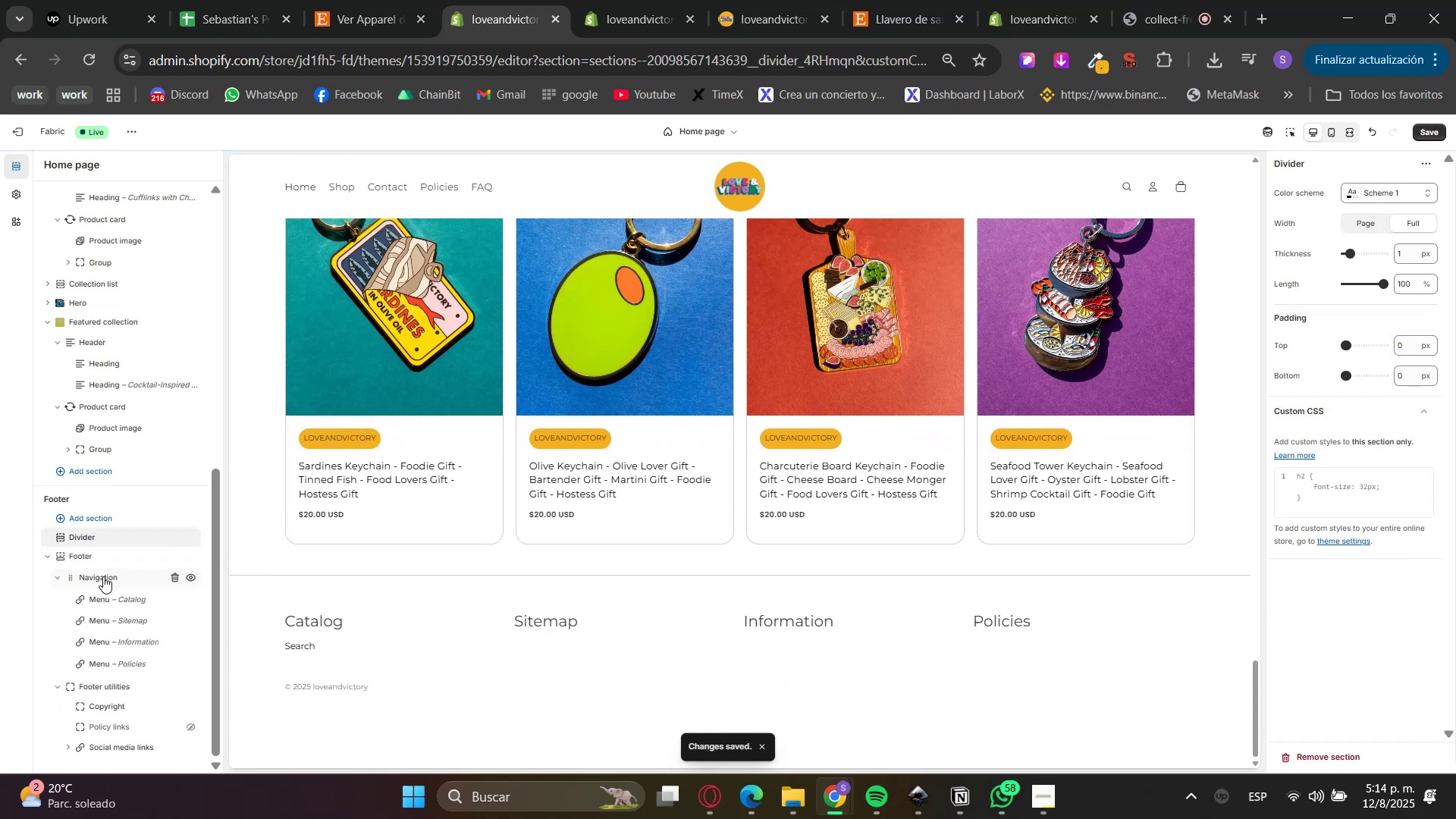 
left_click([89, 555])
 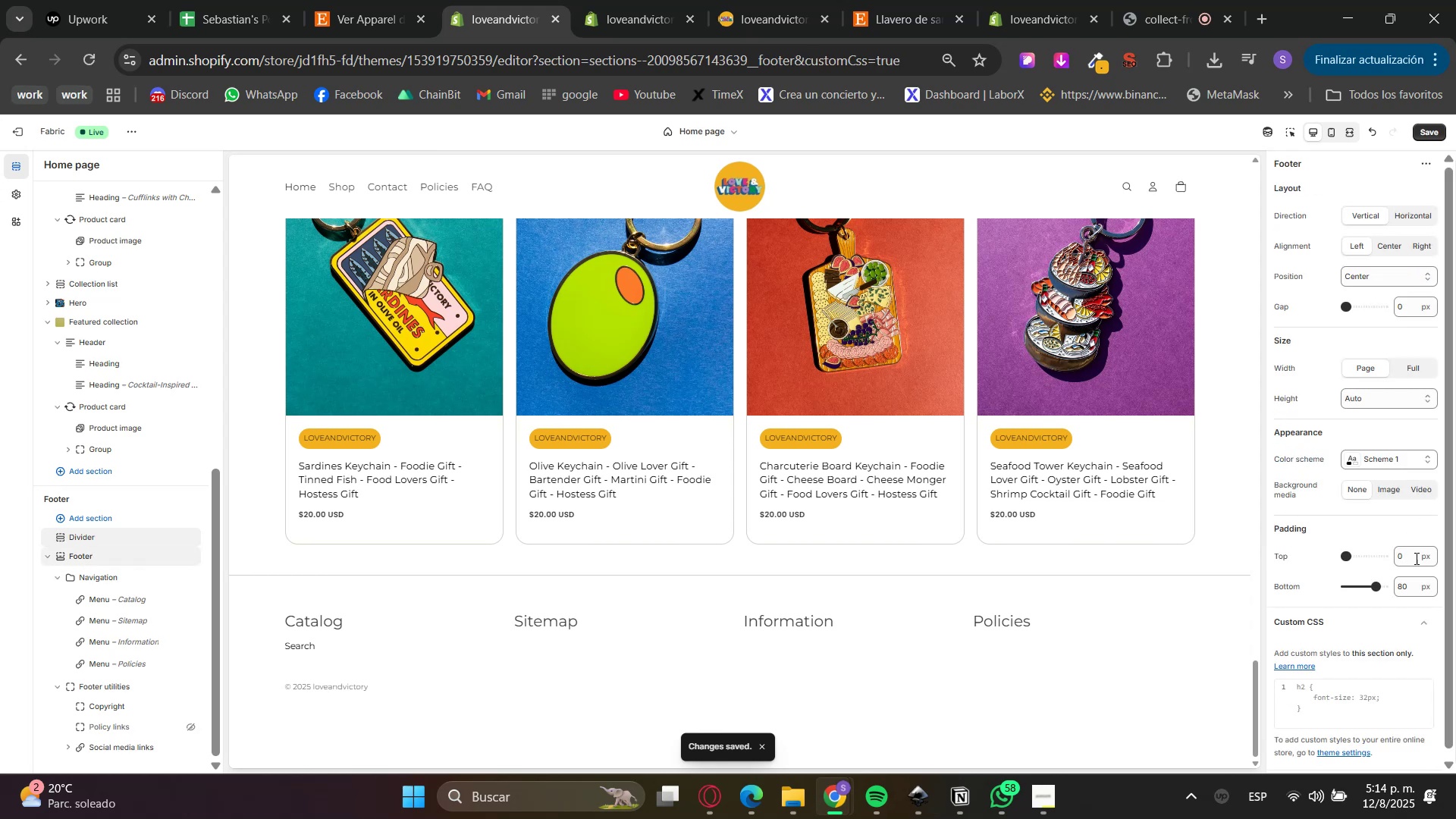 
double_click([1398, 562])
 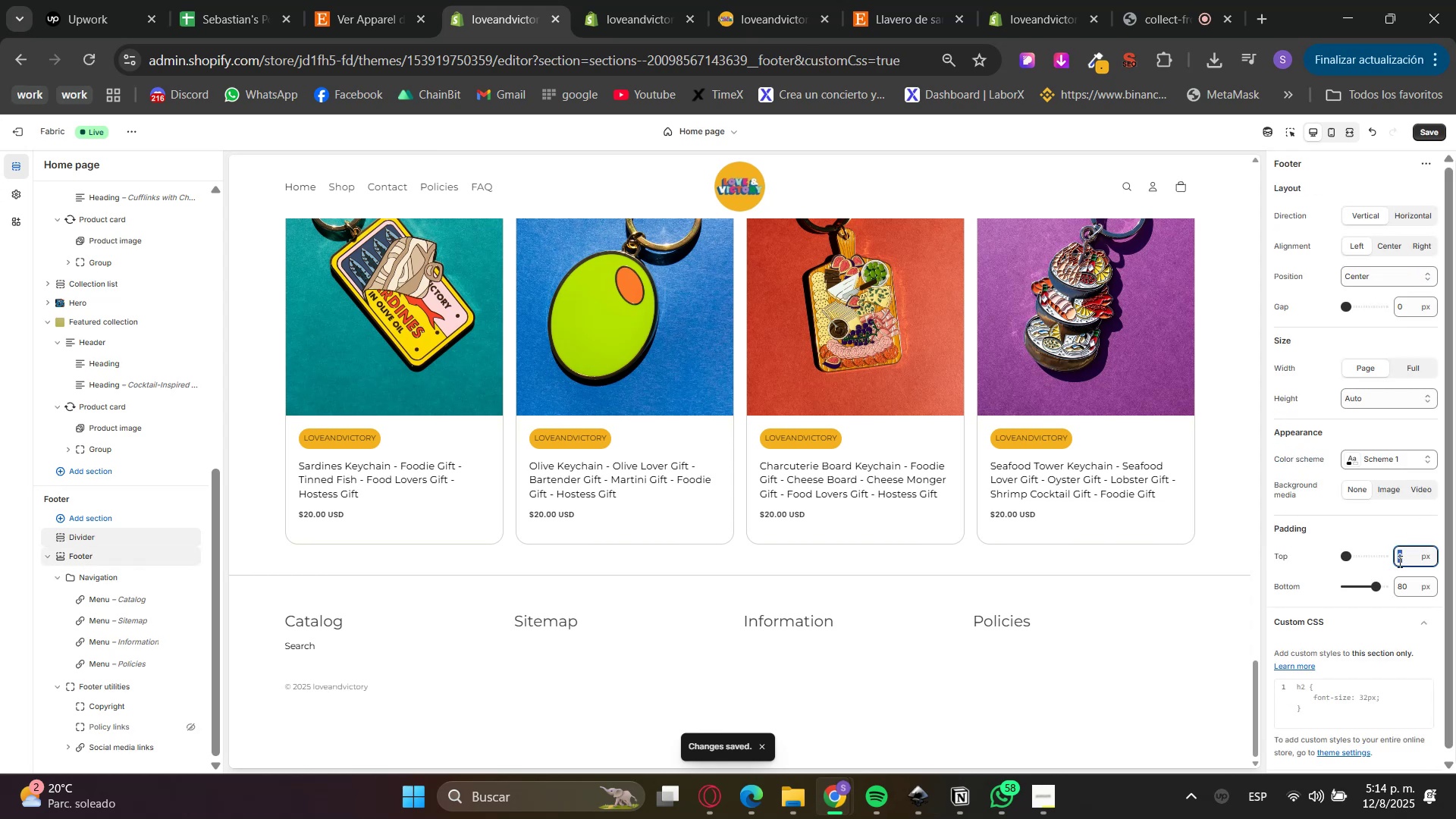 
key(Numpad4)
 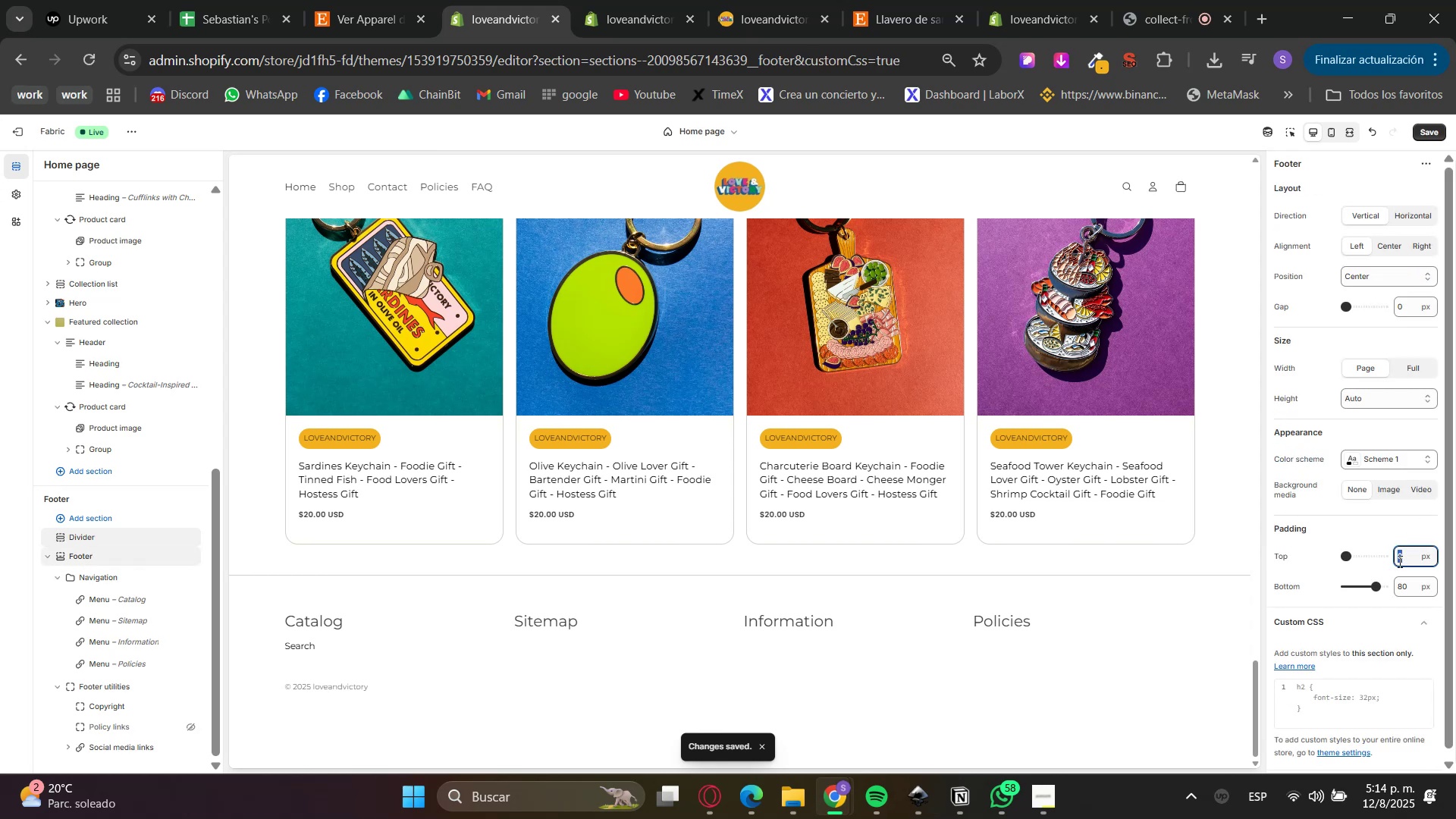 
key(Numpad0)
 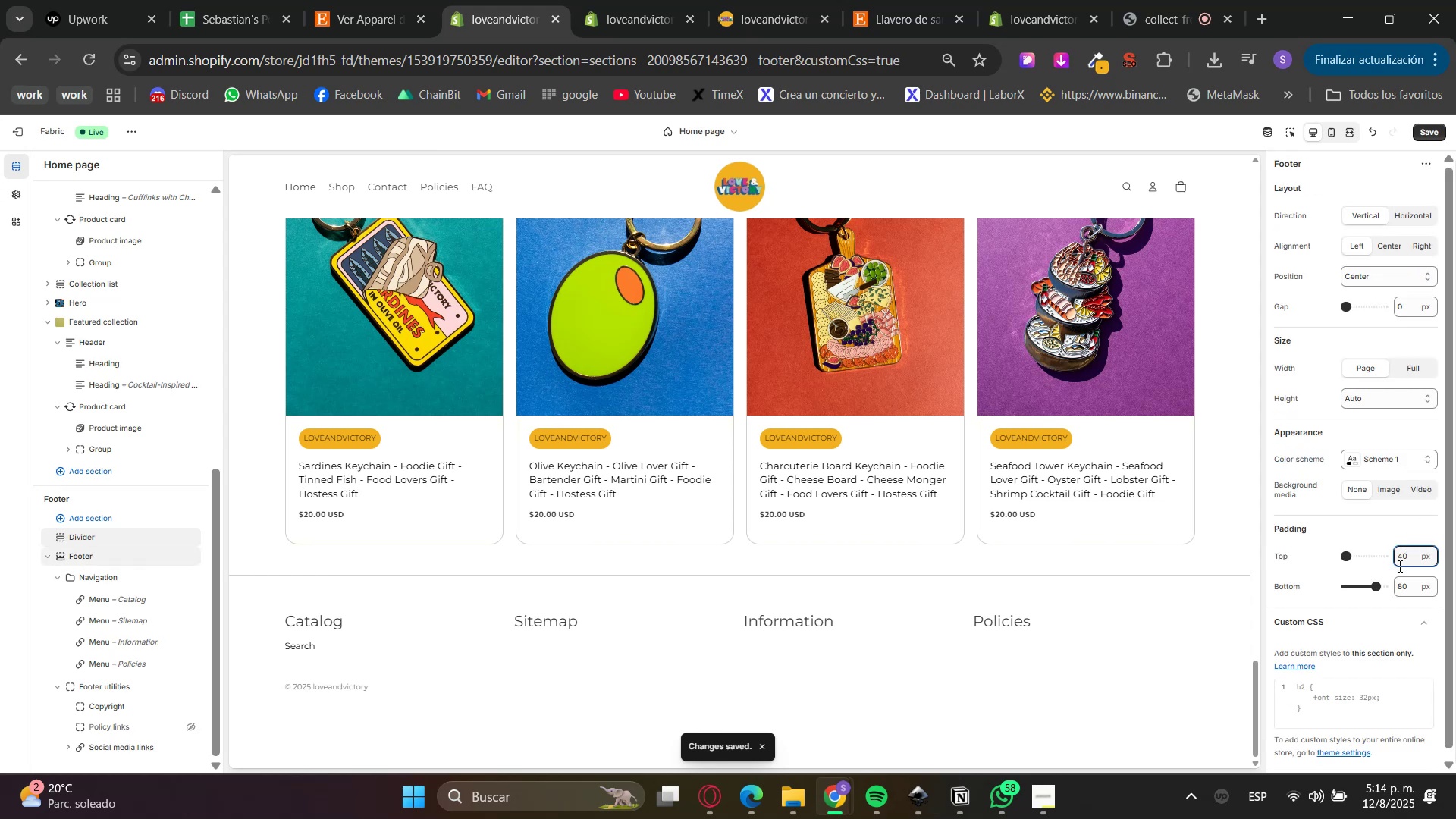 
left_click([1399, 567])
 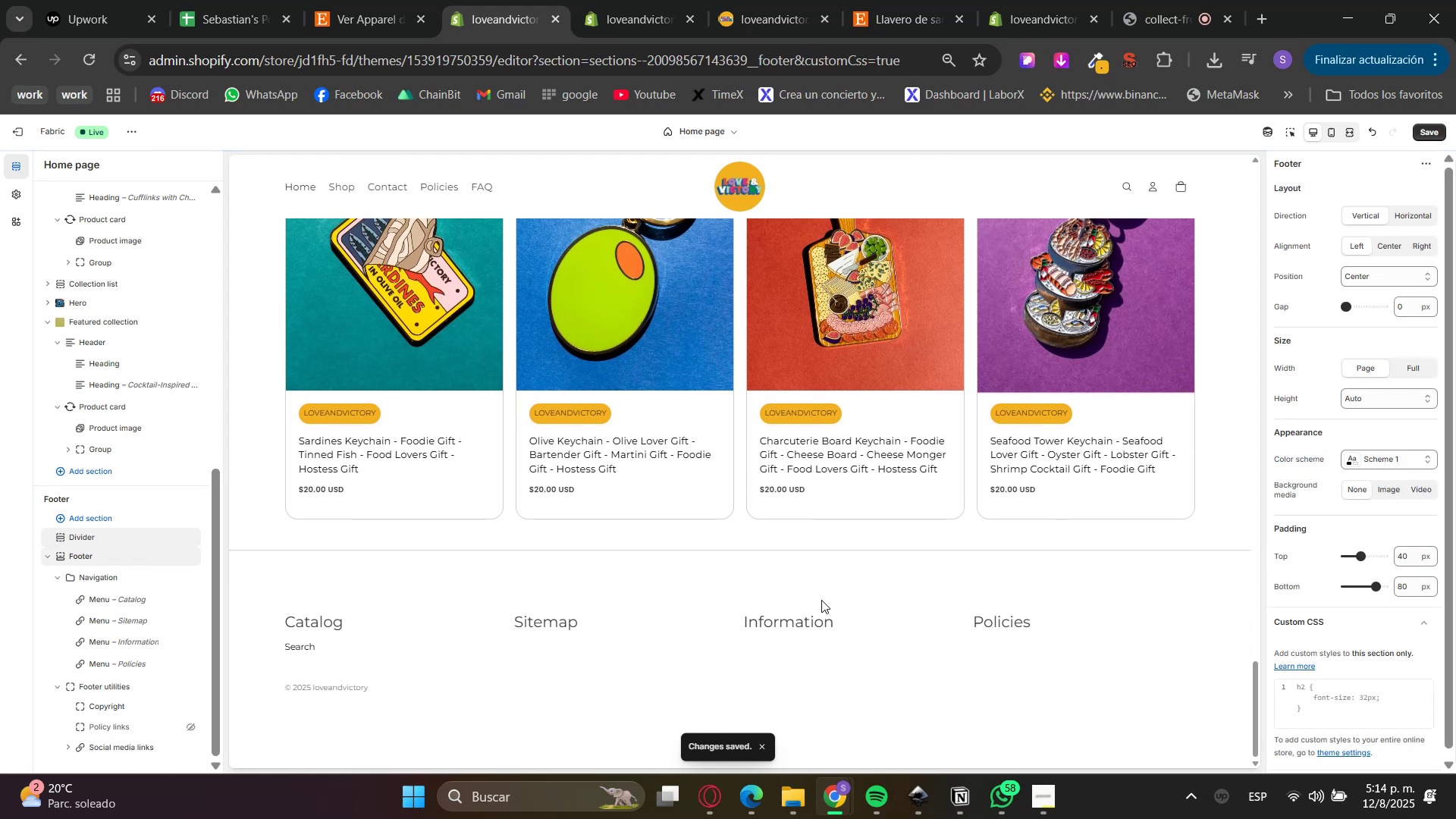 
left_click([1436, 137])
 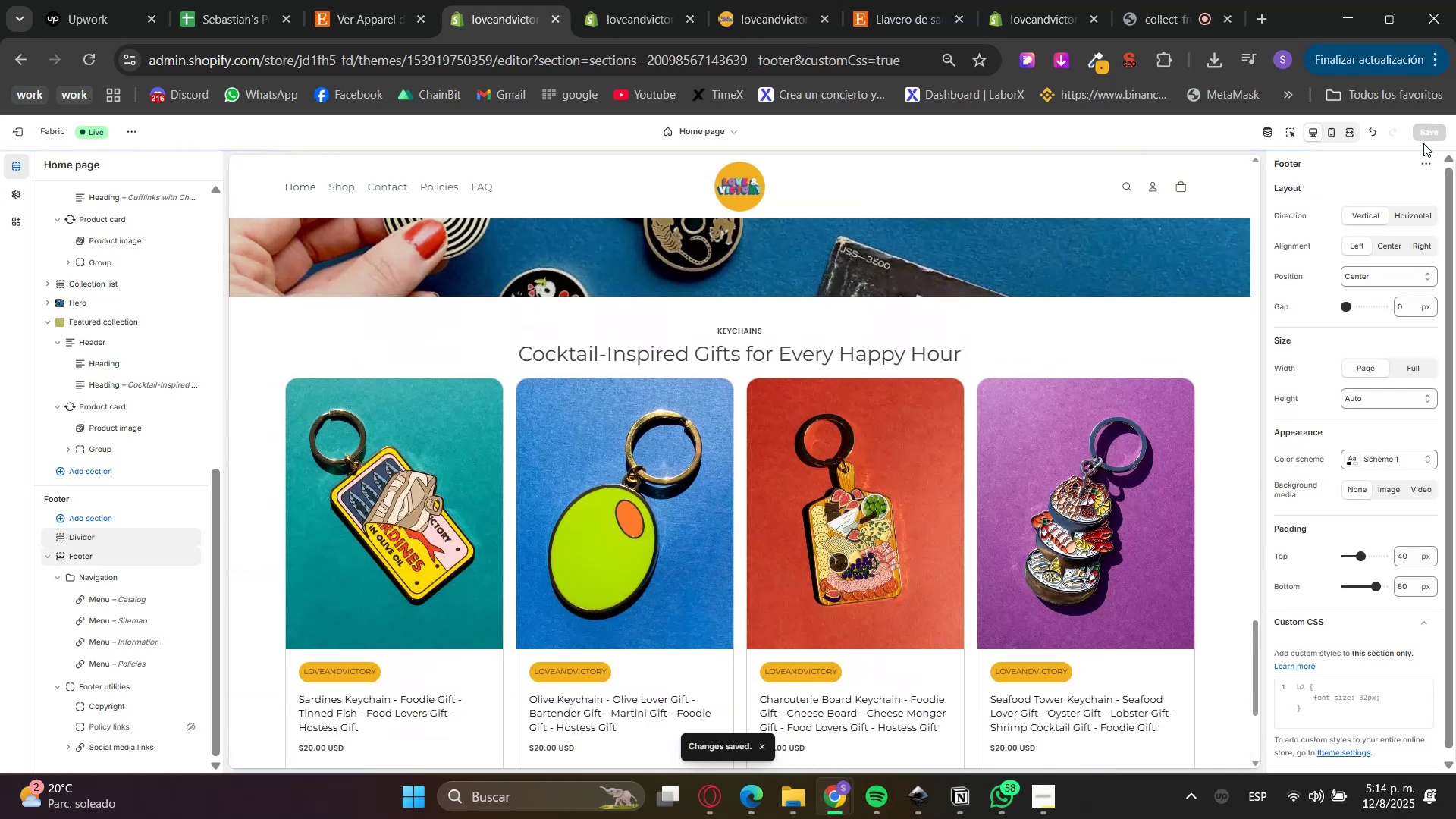 
left_click([115, 683])
 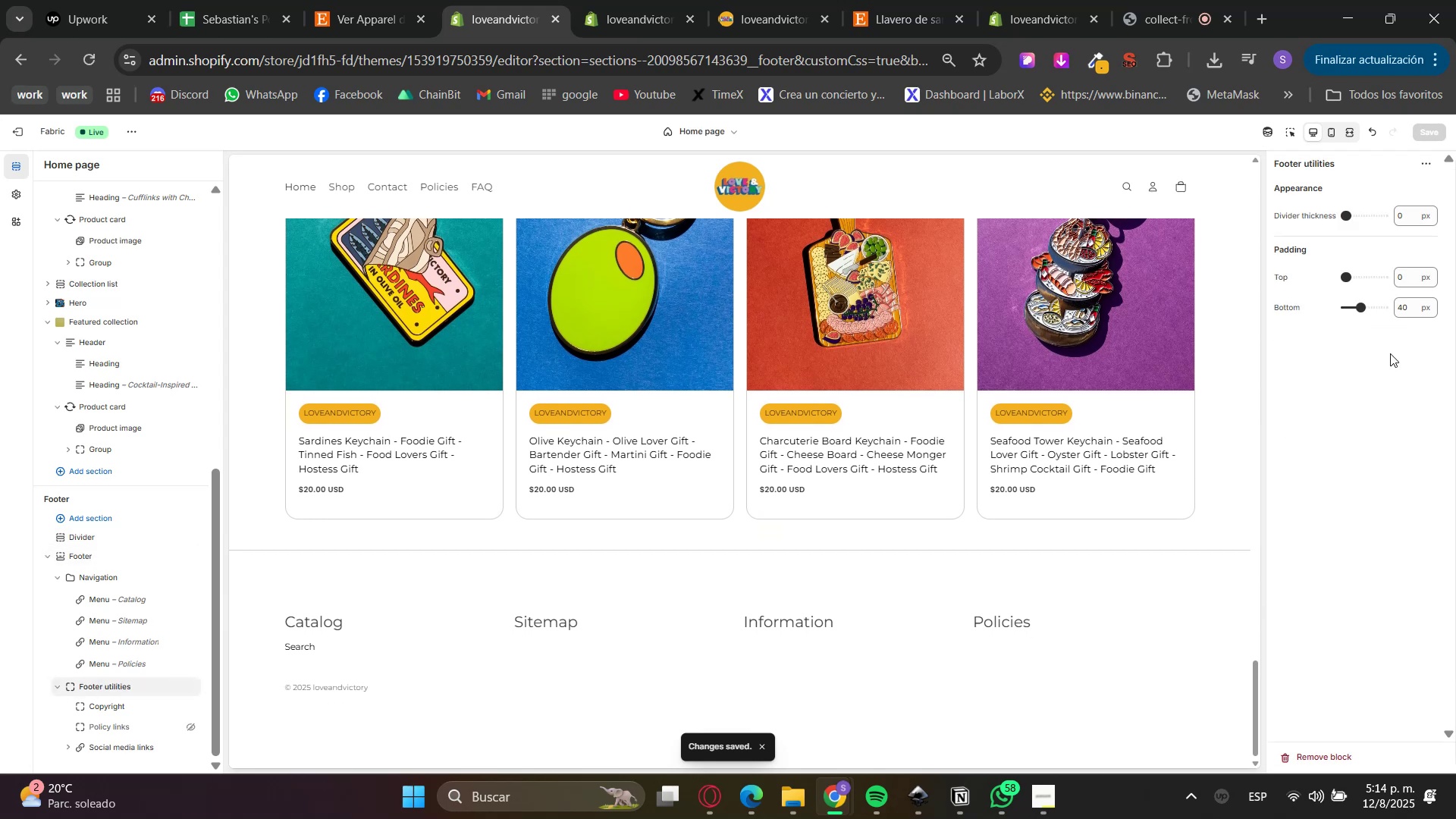 
double_click([1403, 307])
 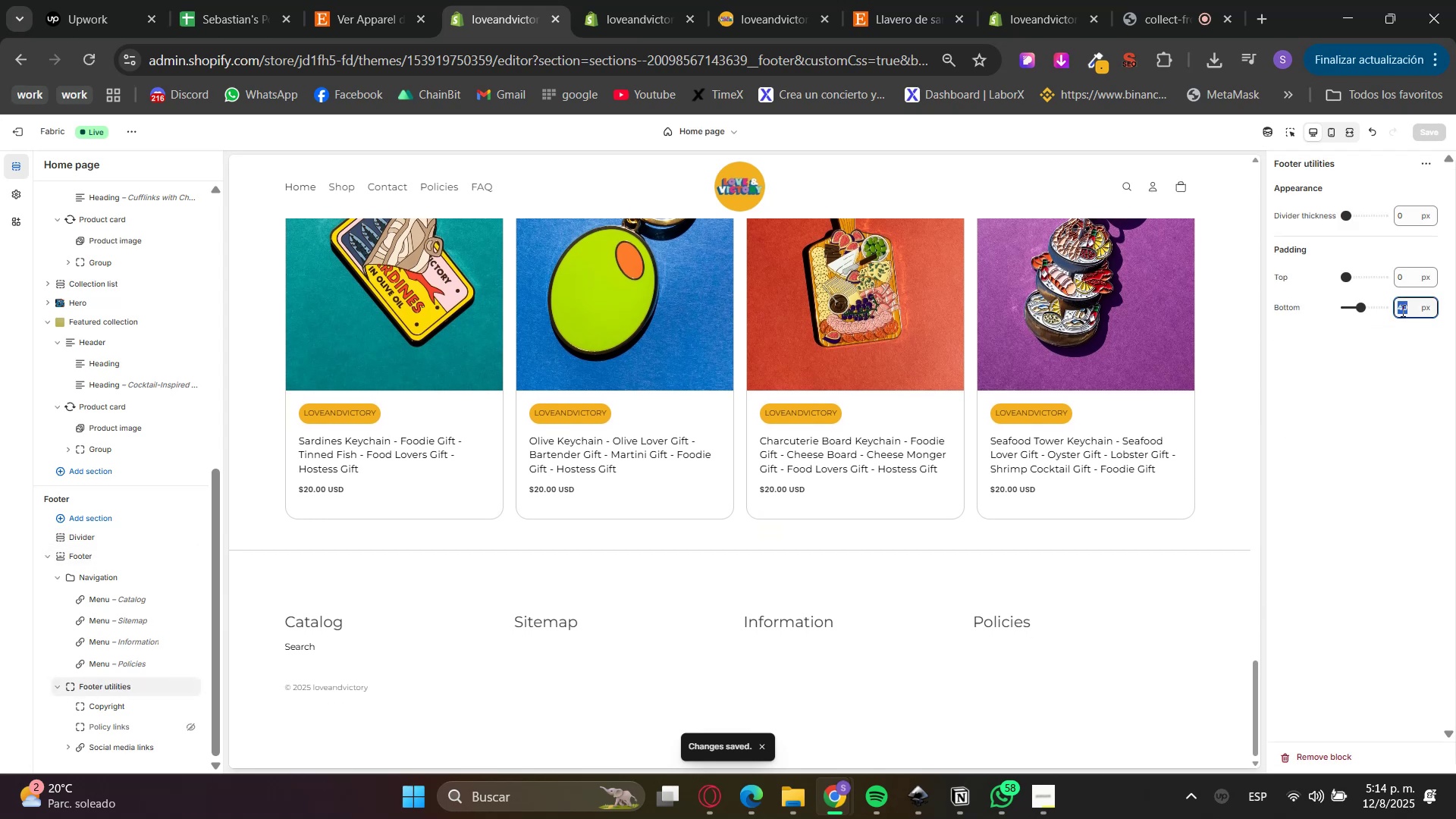 
key(Numpad0)
 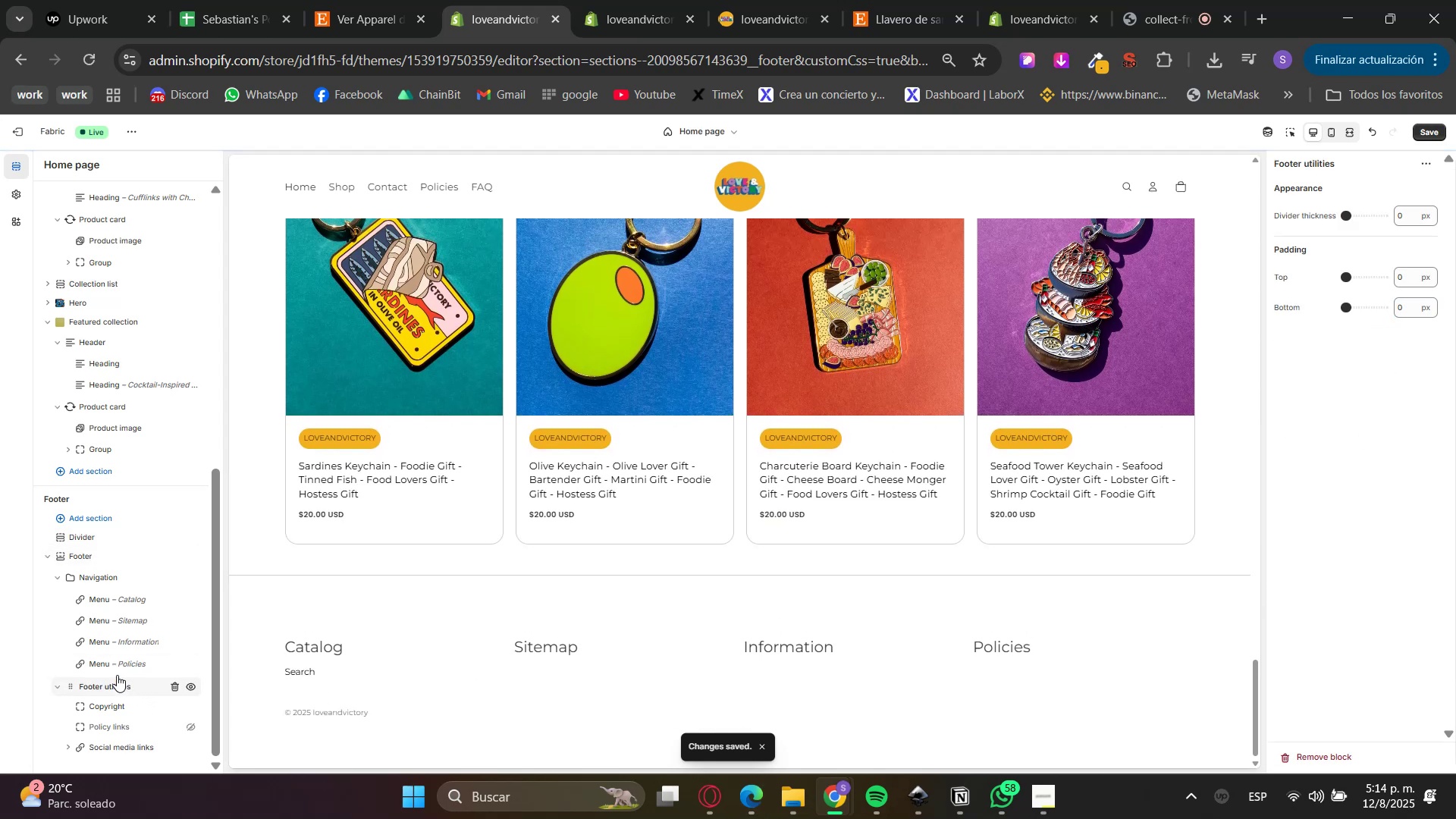 
left_click([86, 560])
 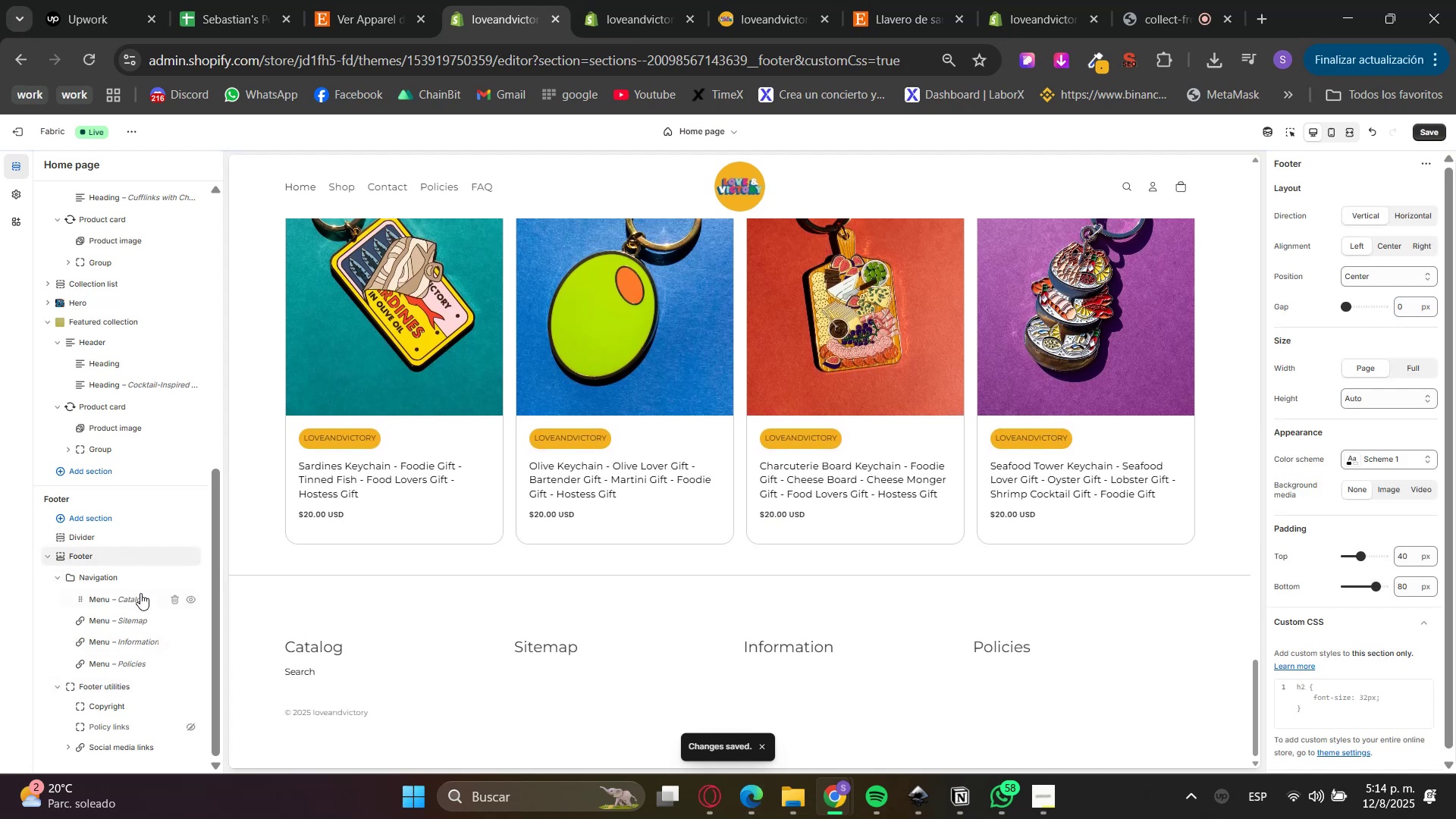 
left_click([108, 683])
 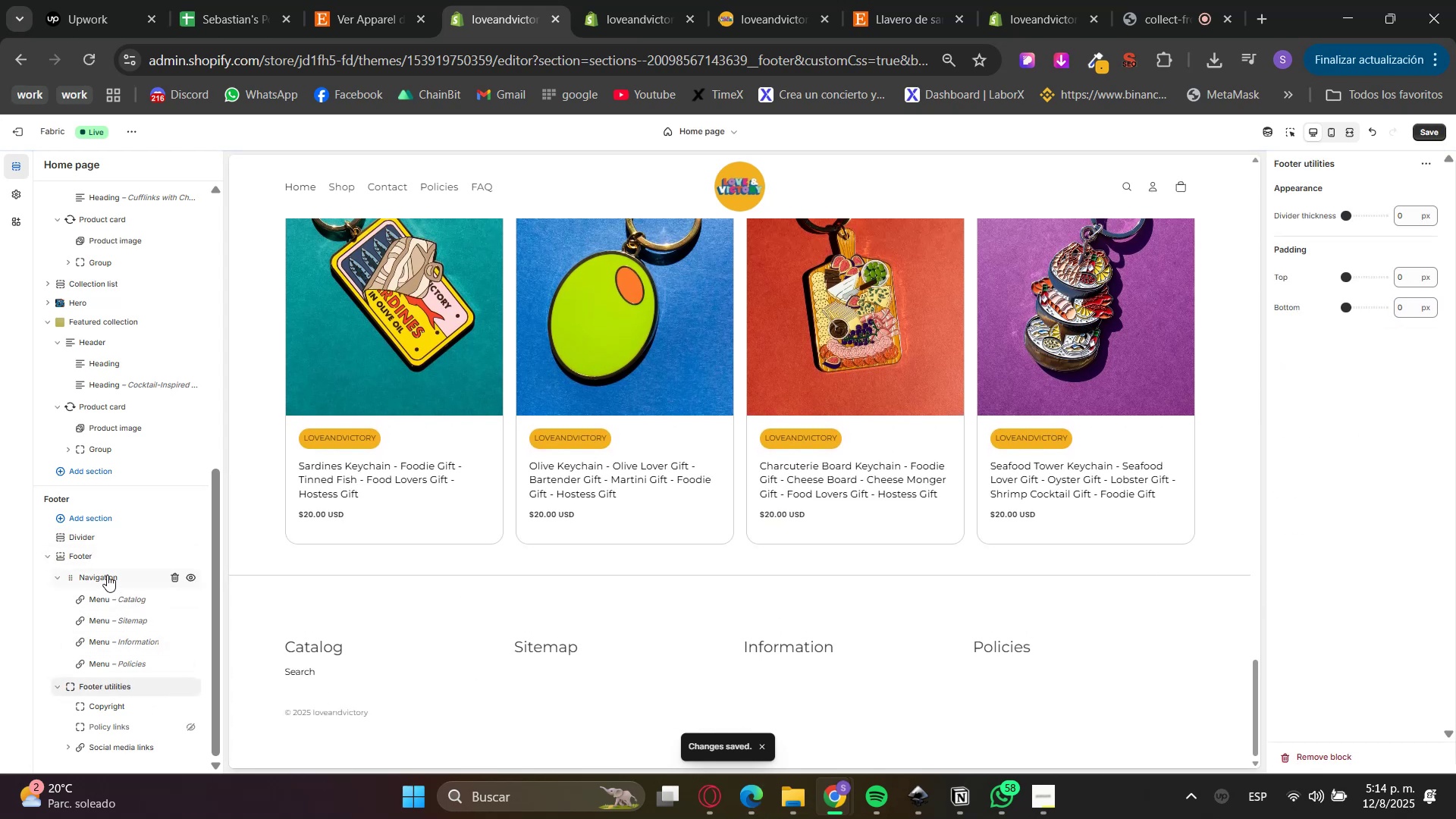 
left_click([107, 575])
 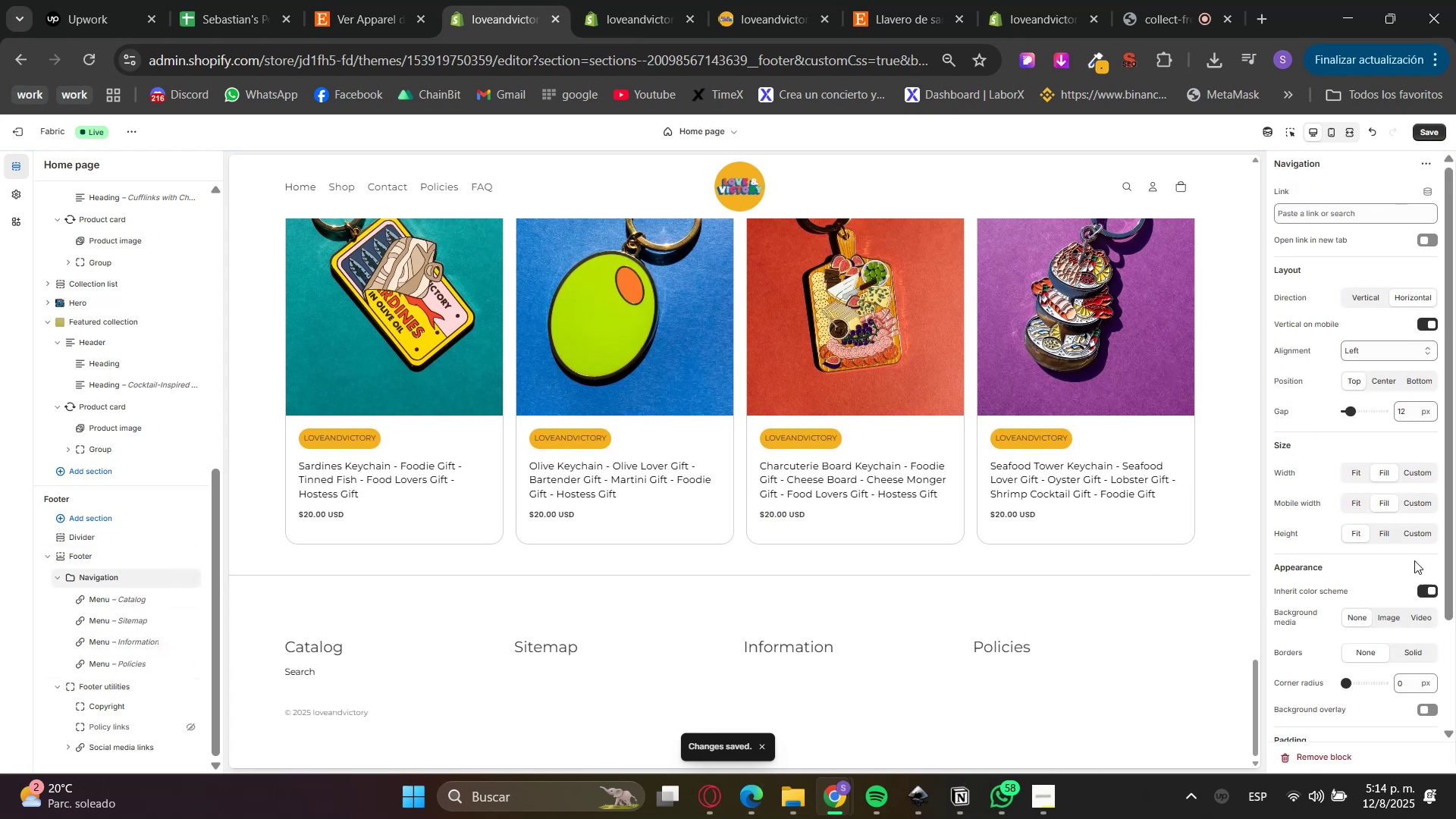 
scroll: coordinate [1402, 674], scroll_direction: down, amount: 3.0
 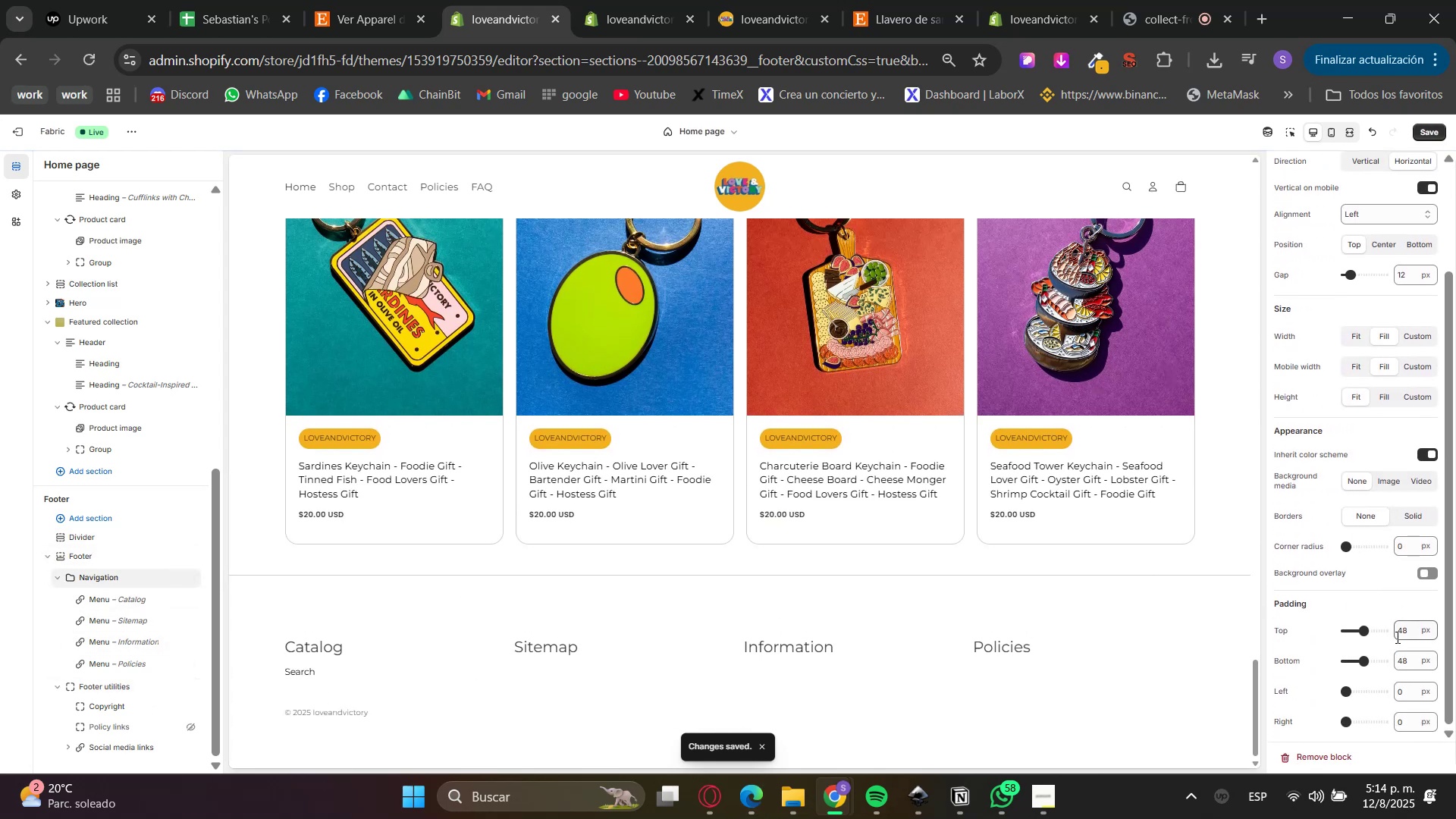 
double_click([1395, 629])
 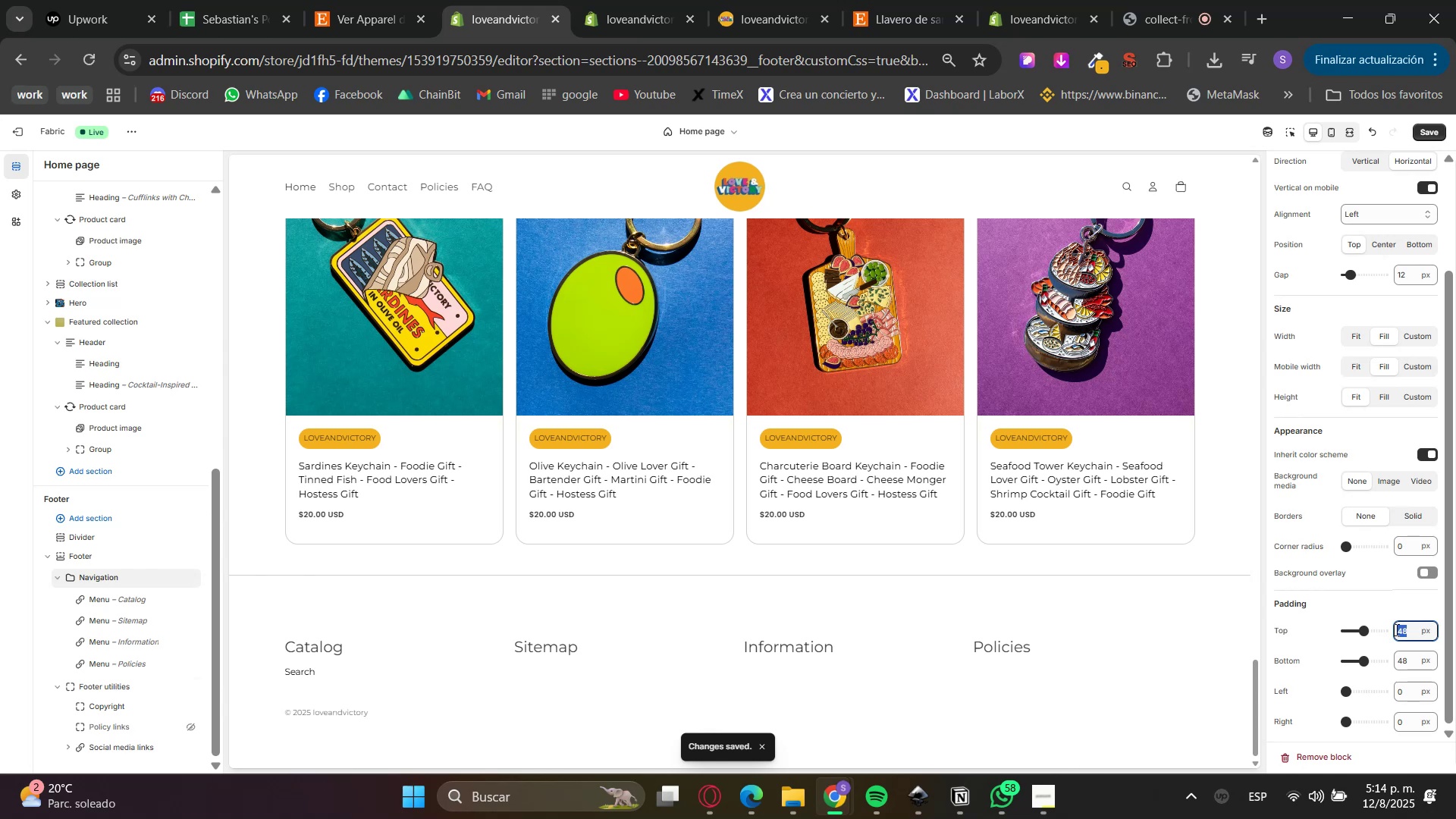 
key(Numpad0)
 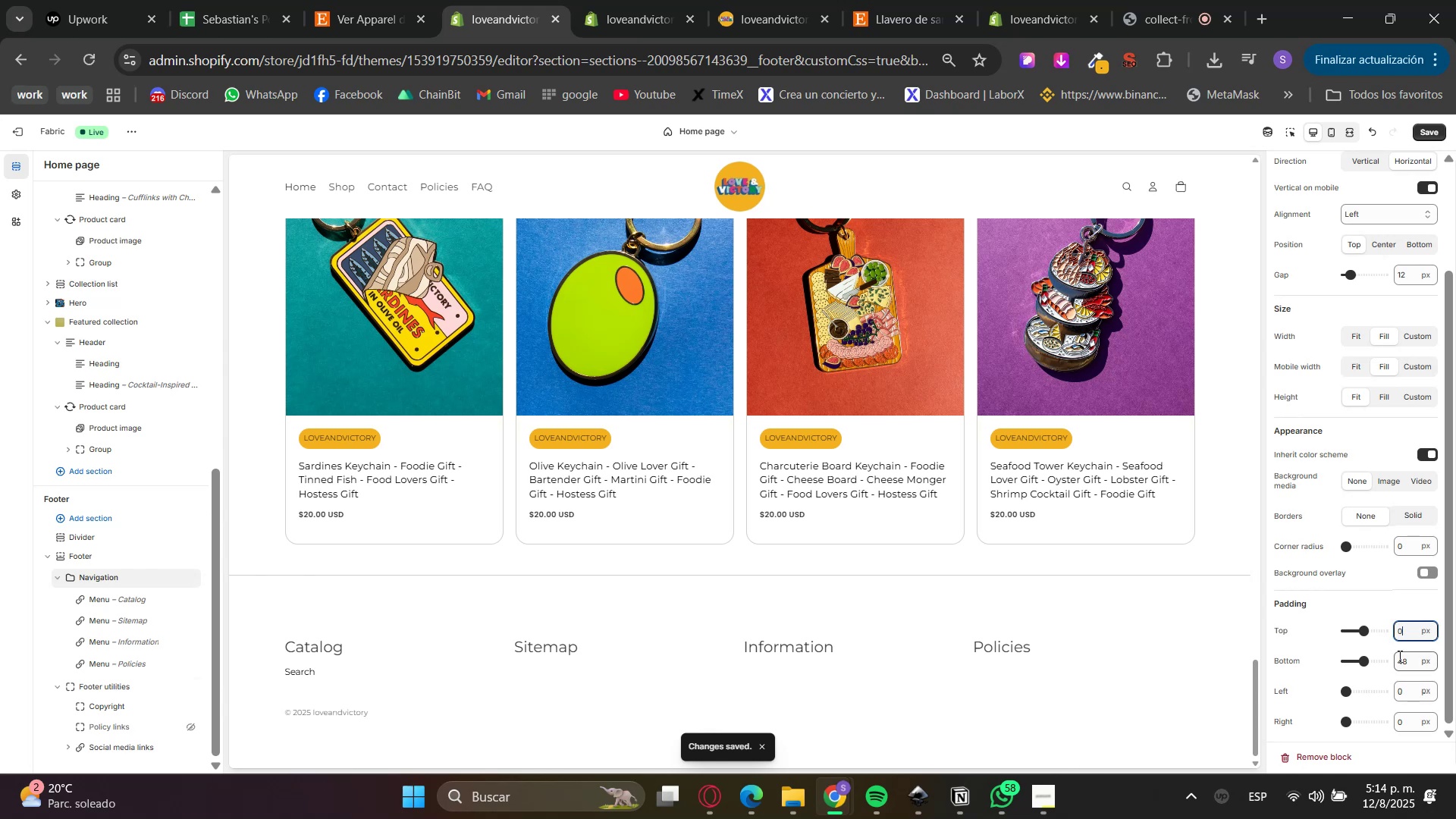 
triple_click([1398, 658])
 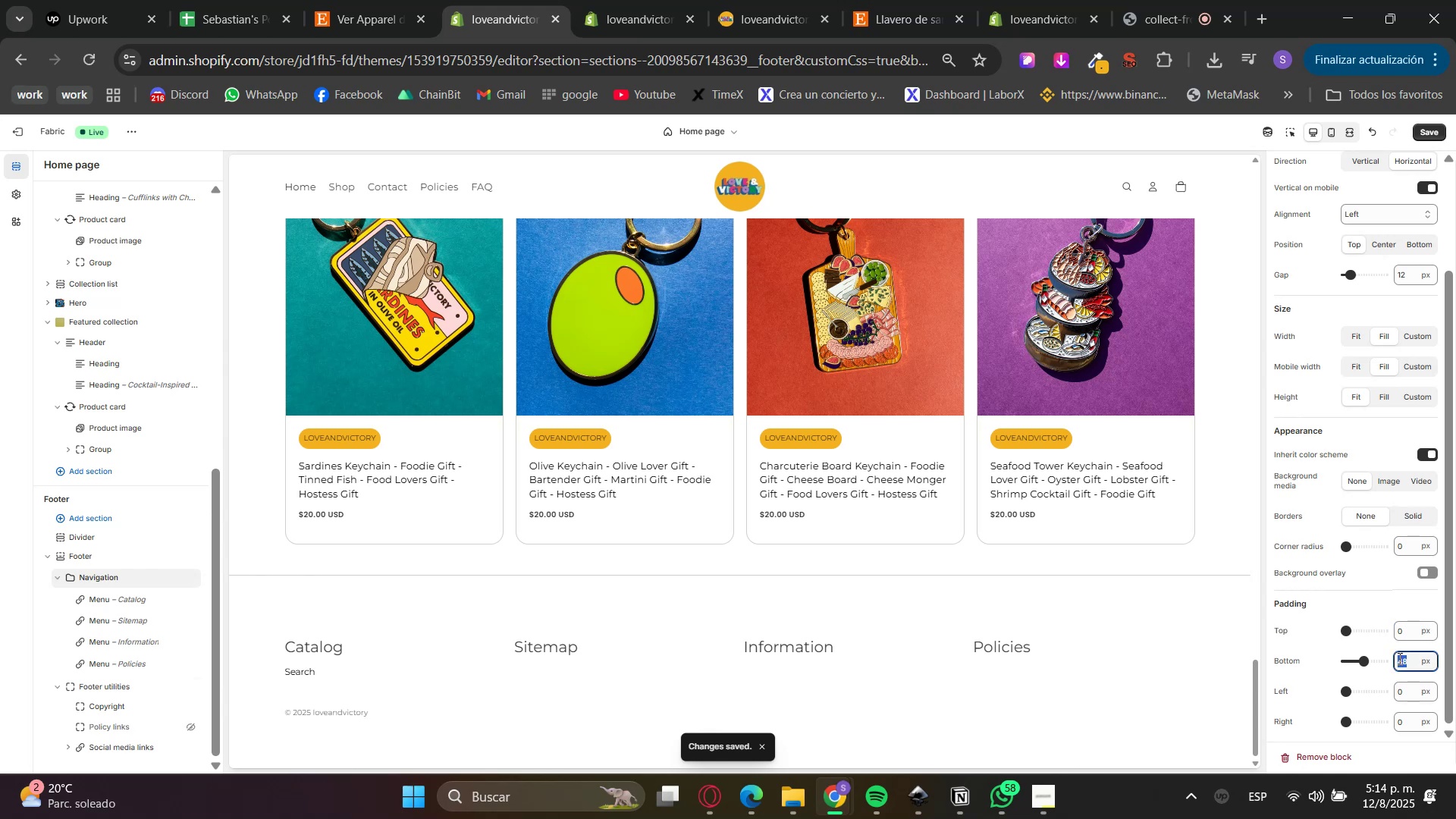 
triple_click([1398, 658])
 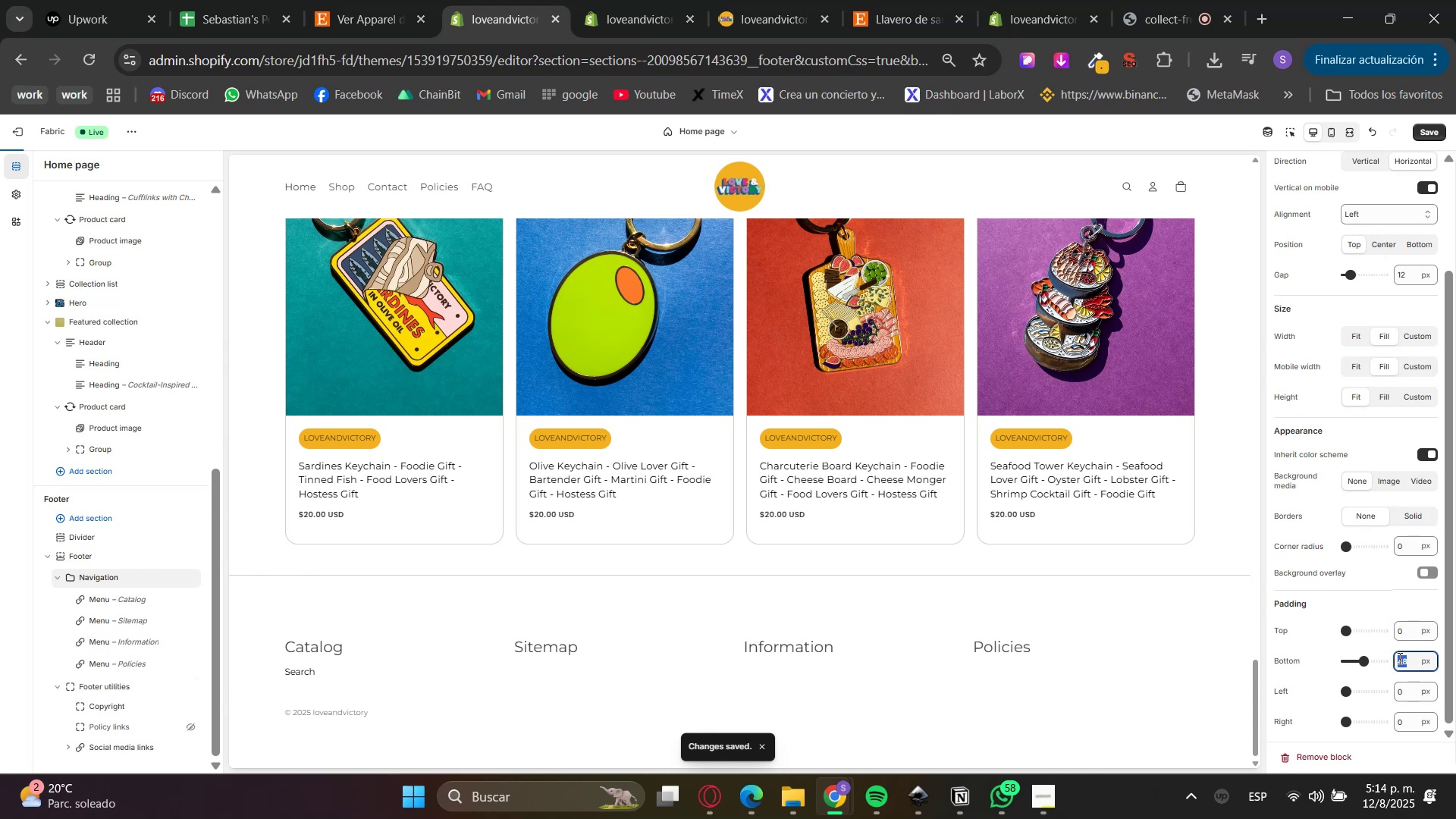 
triple_click([1398, 658])
 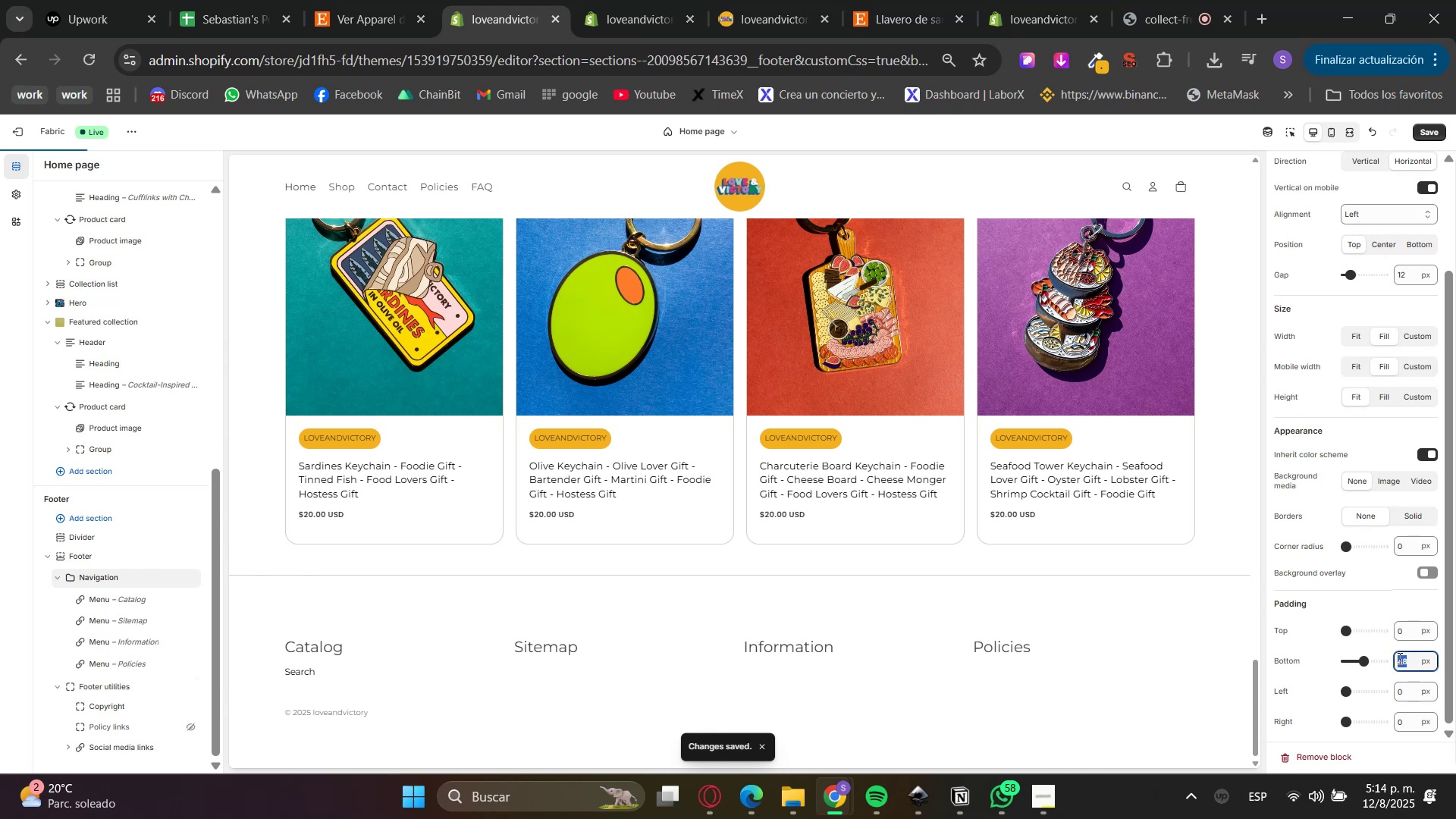 
key(Numpad0)
 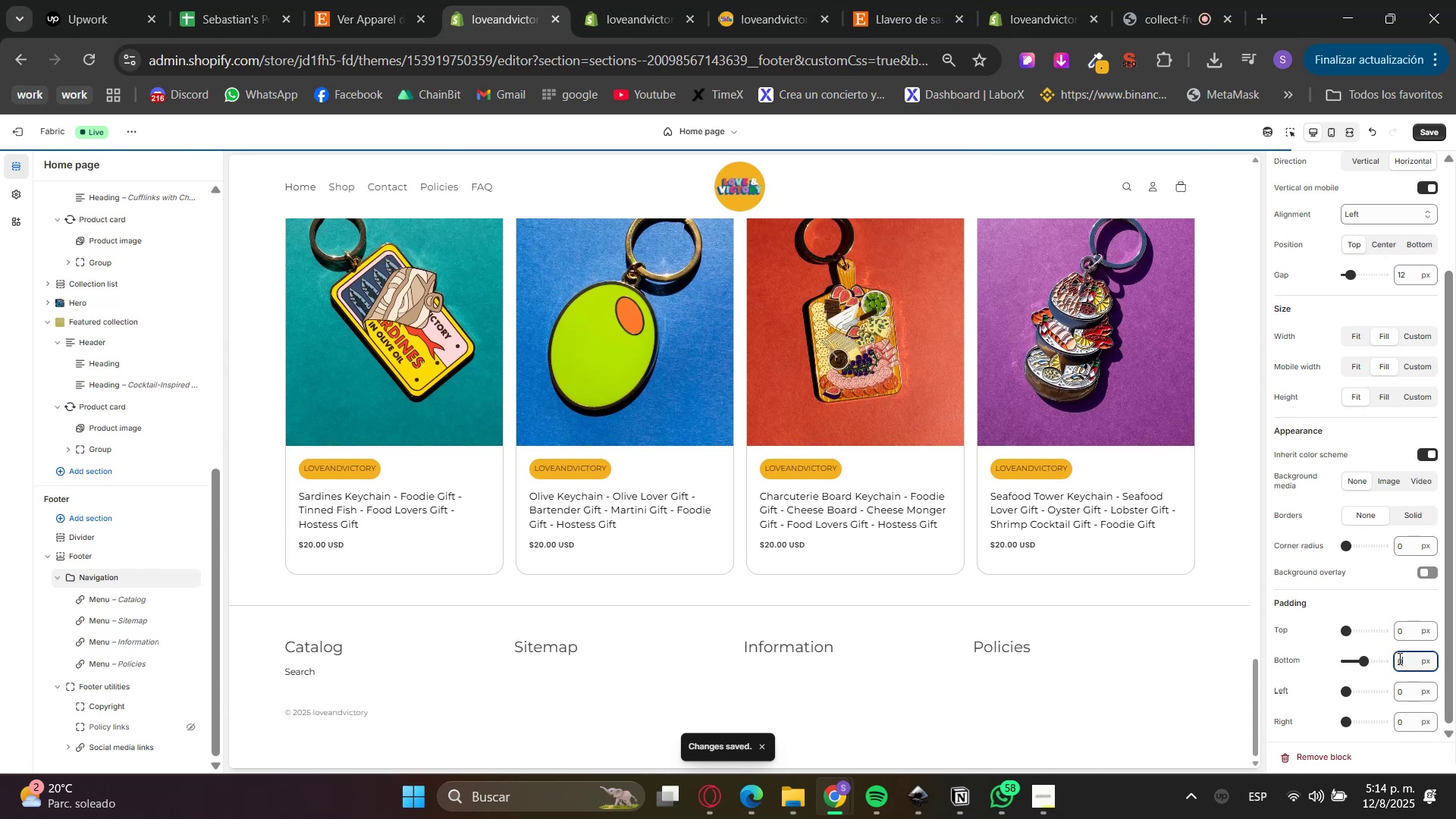 
left_click([1382, 669])
 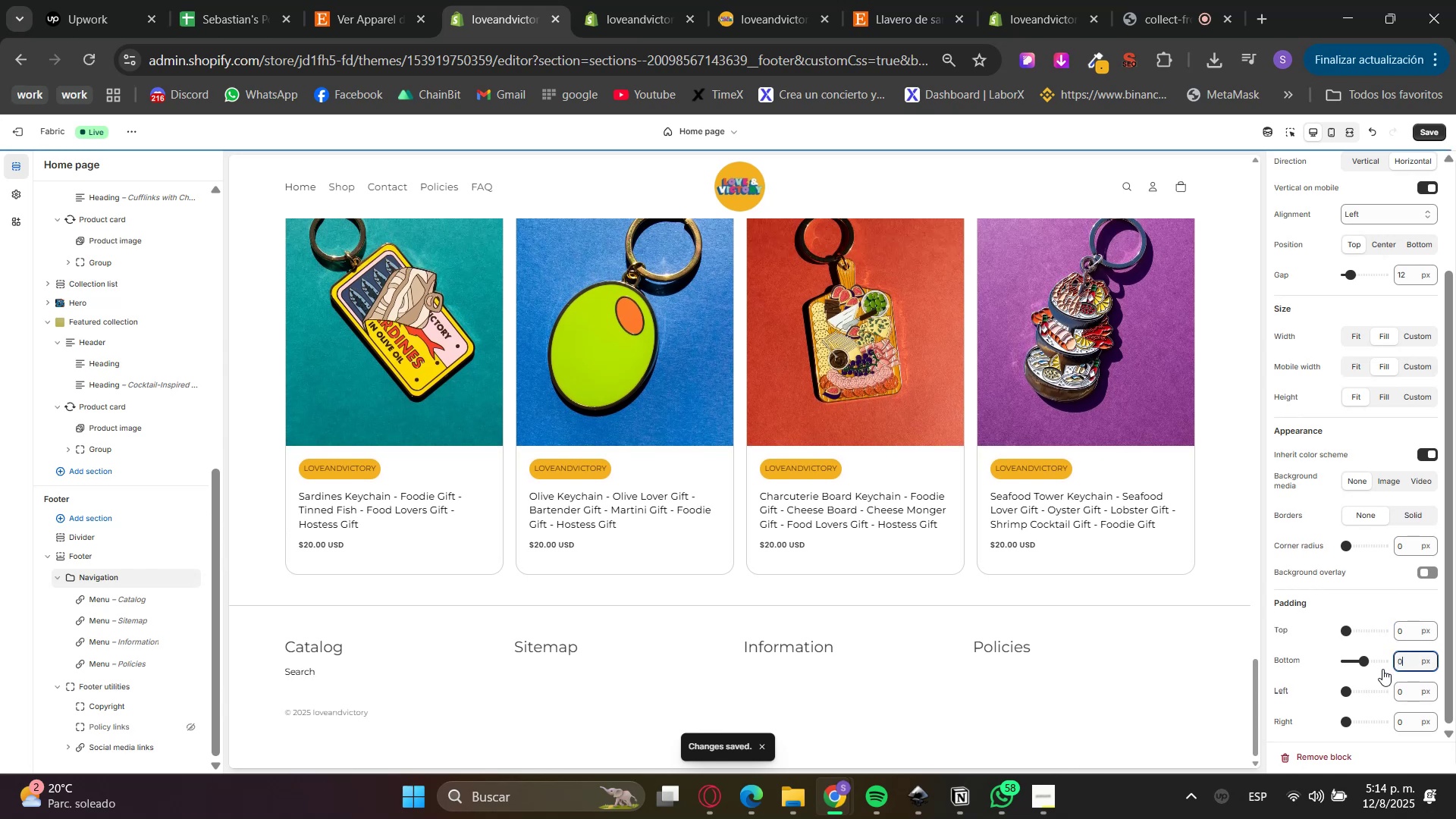 
key(Backspace)
 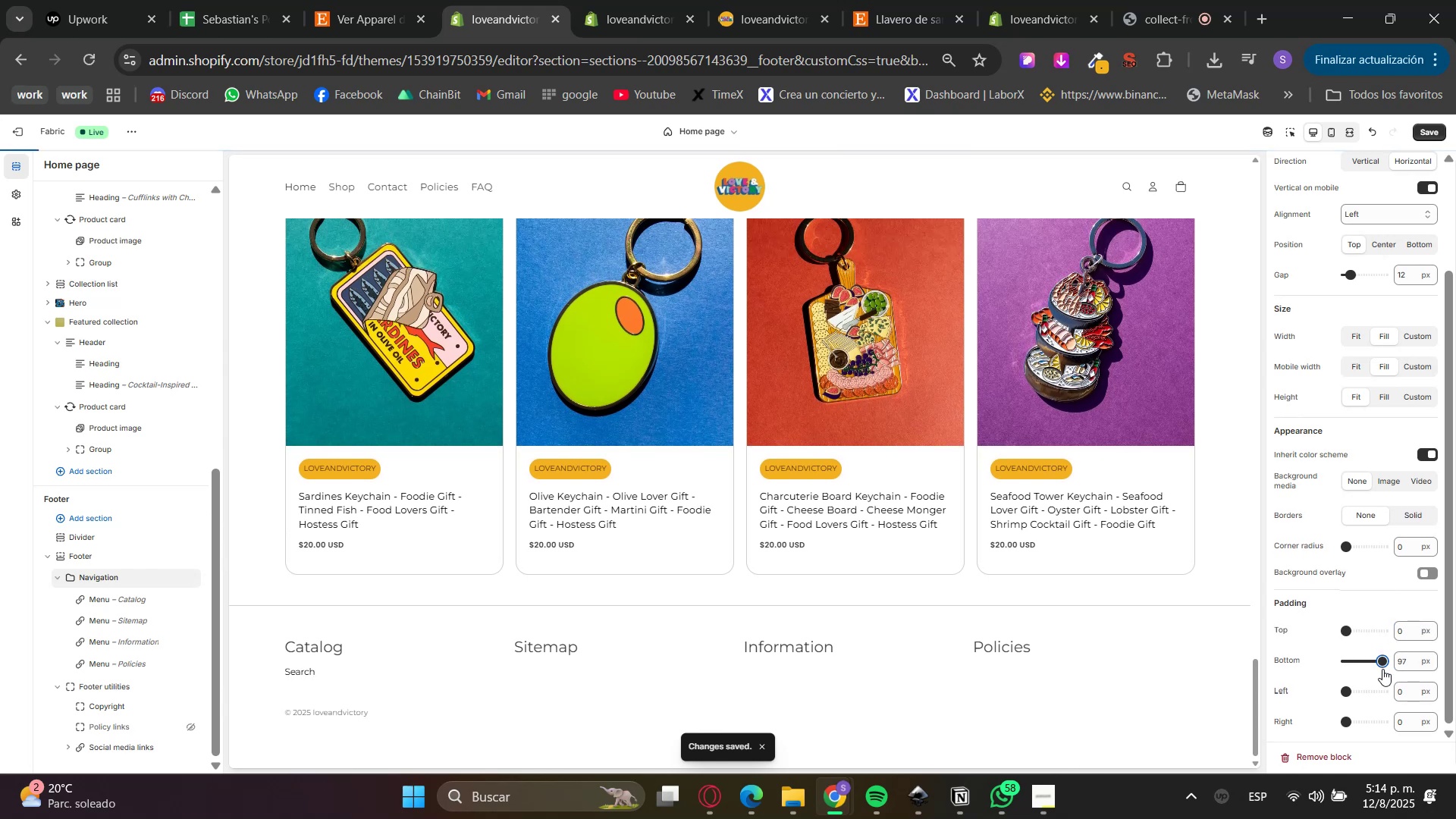 
left_click([1378, 678])
 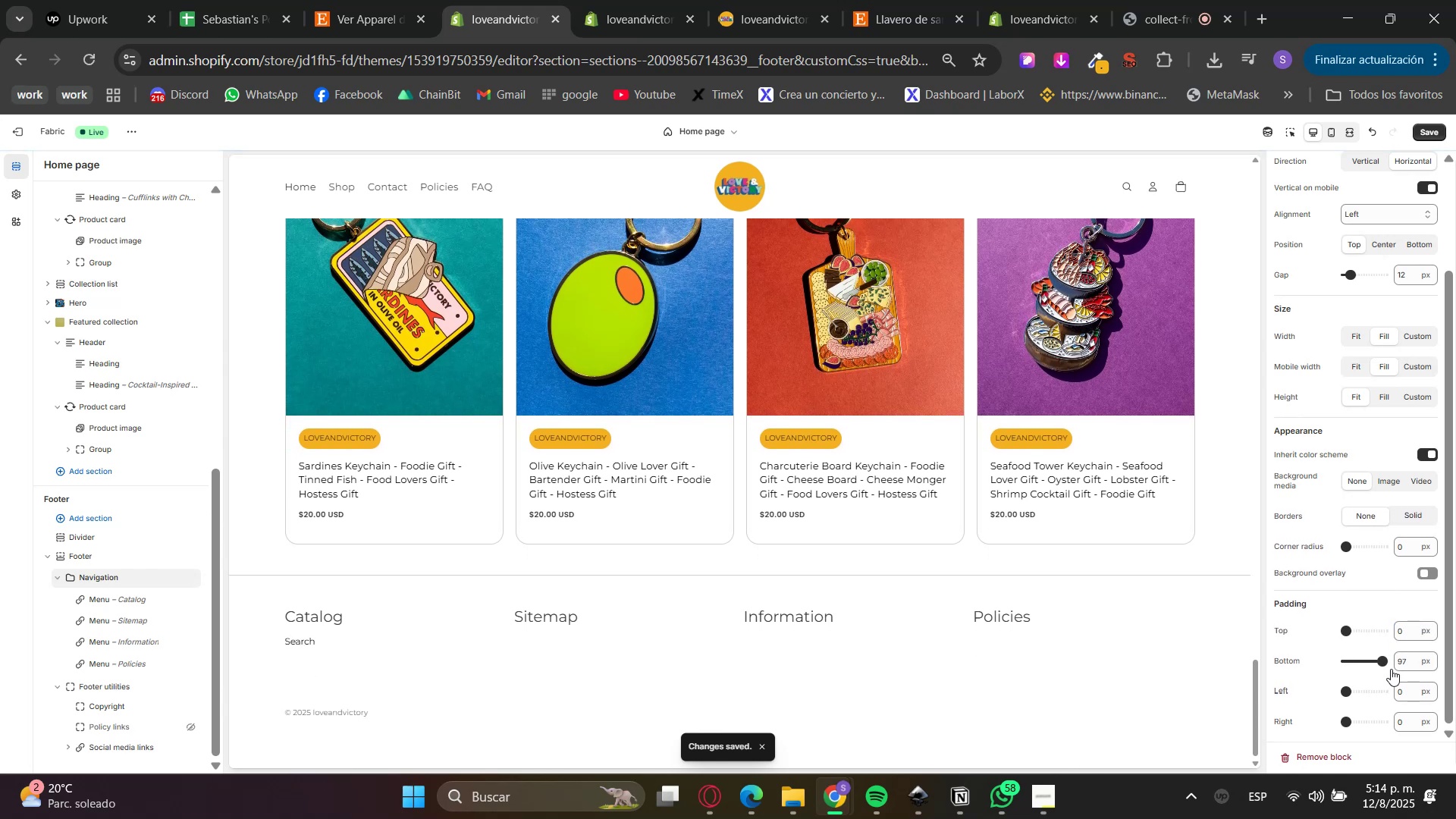 
double_click([1409, 667])
 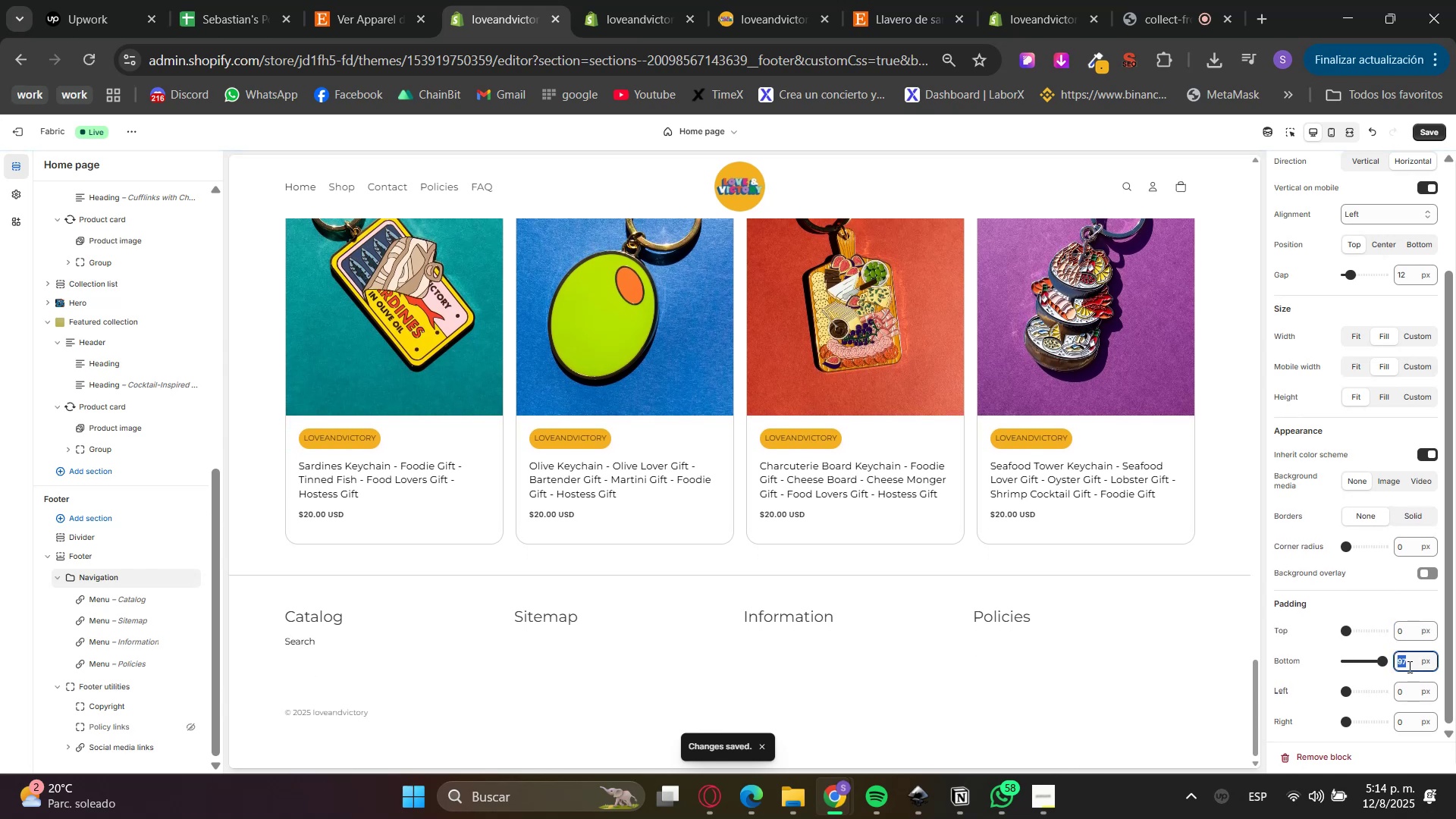 
key(Numpad2)
 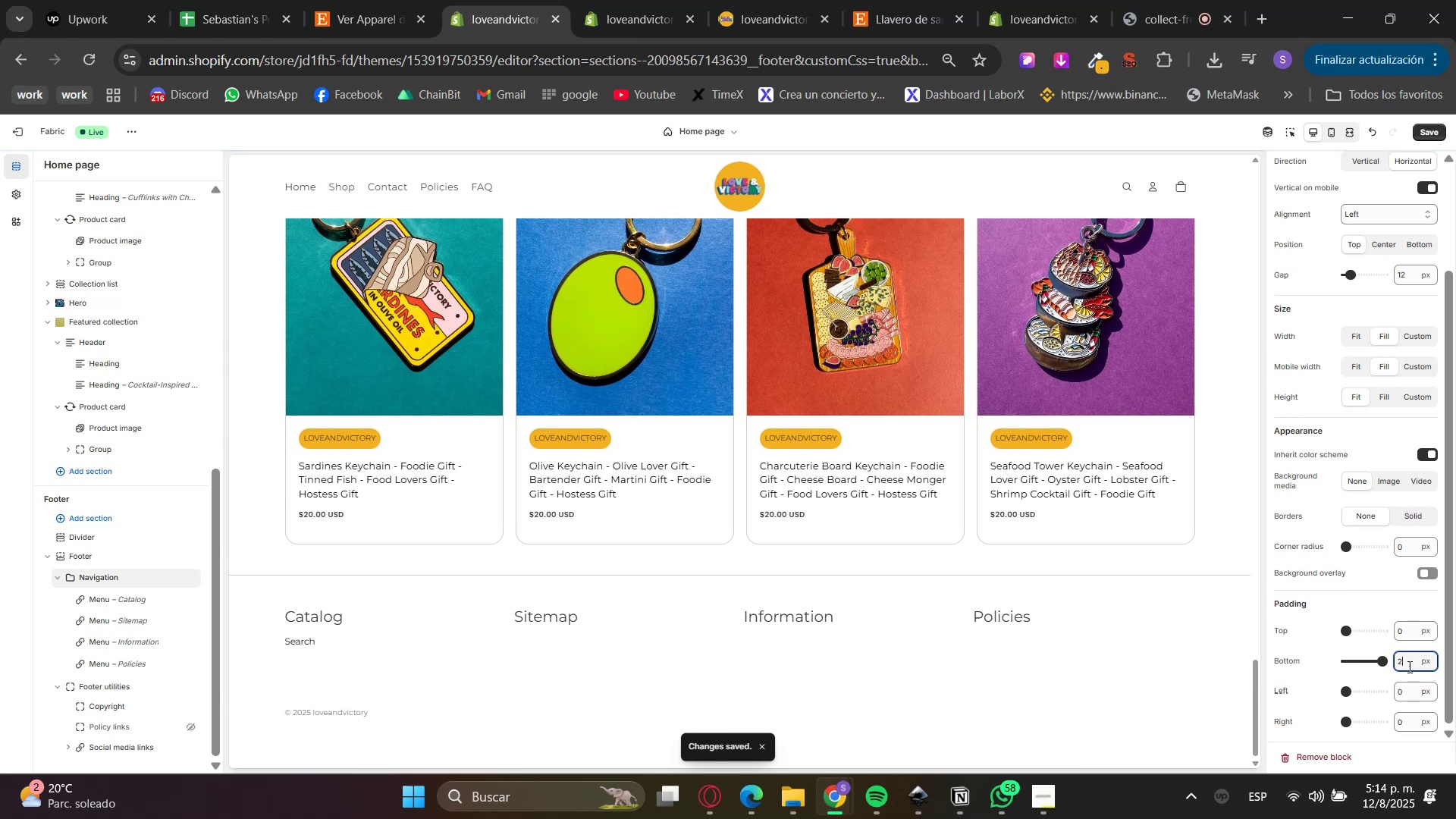 
key(Numpad0)
 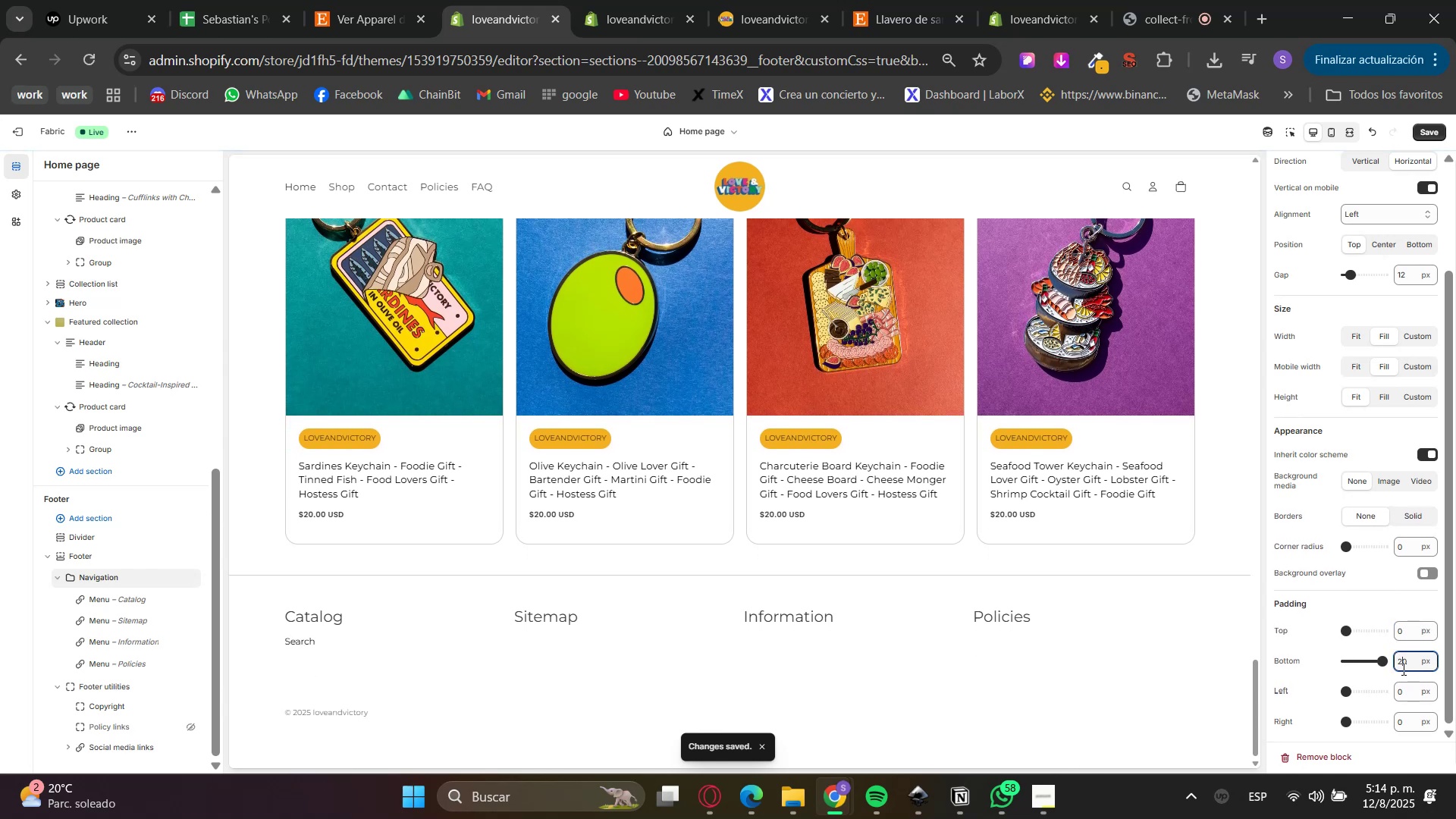 
double_click([1402, 669])
 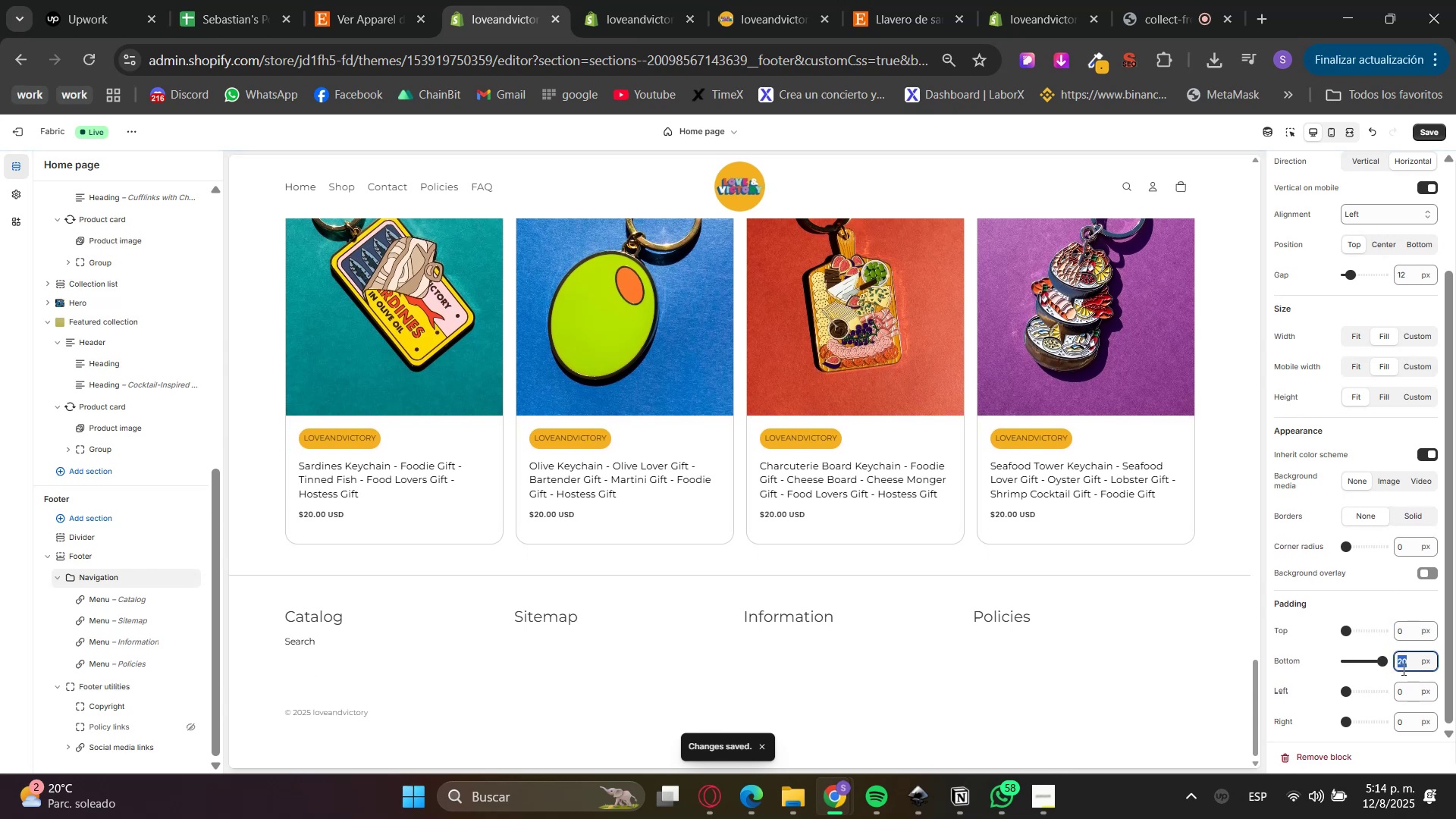 
key(Numpad1)
 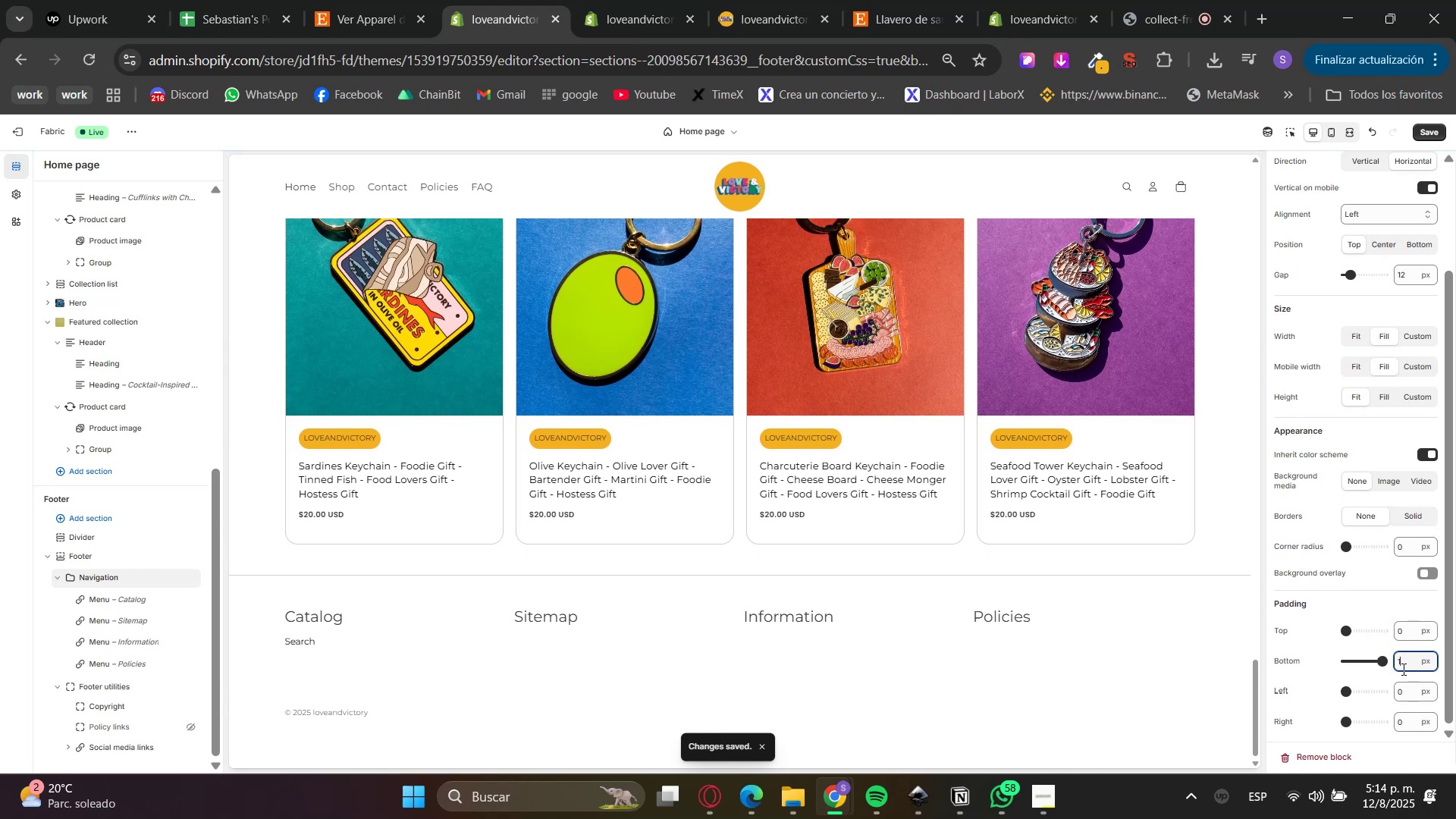 
key(Numpad0)
 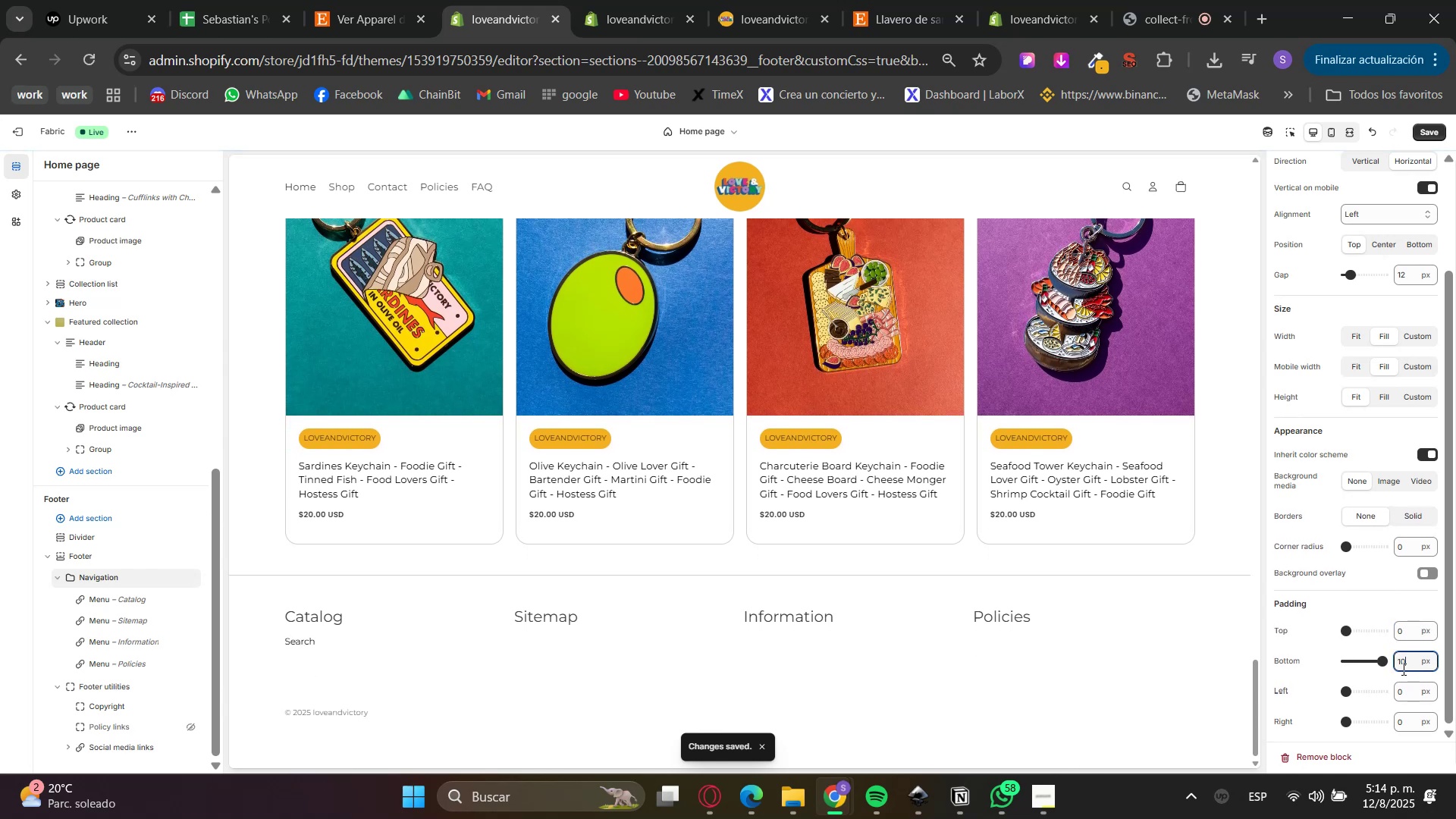 
key(Numpad0)
 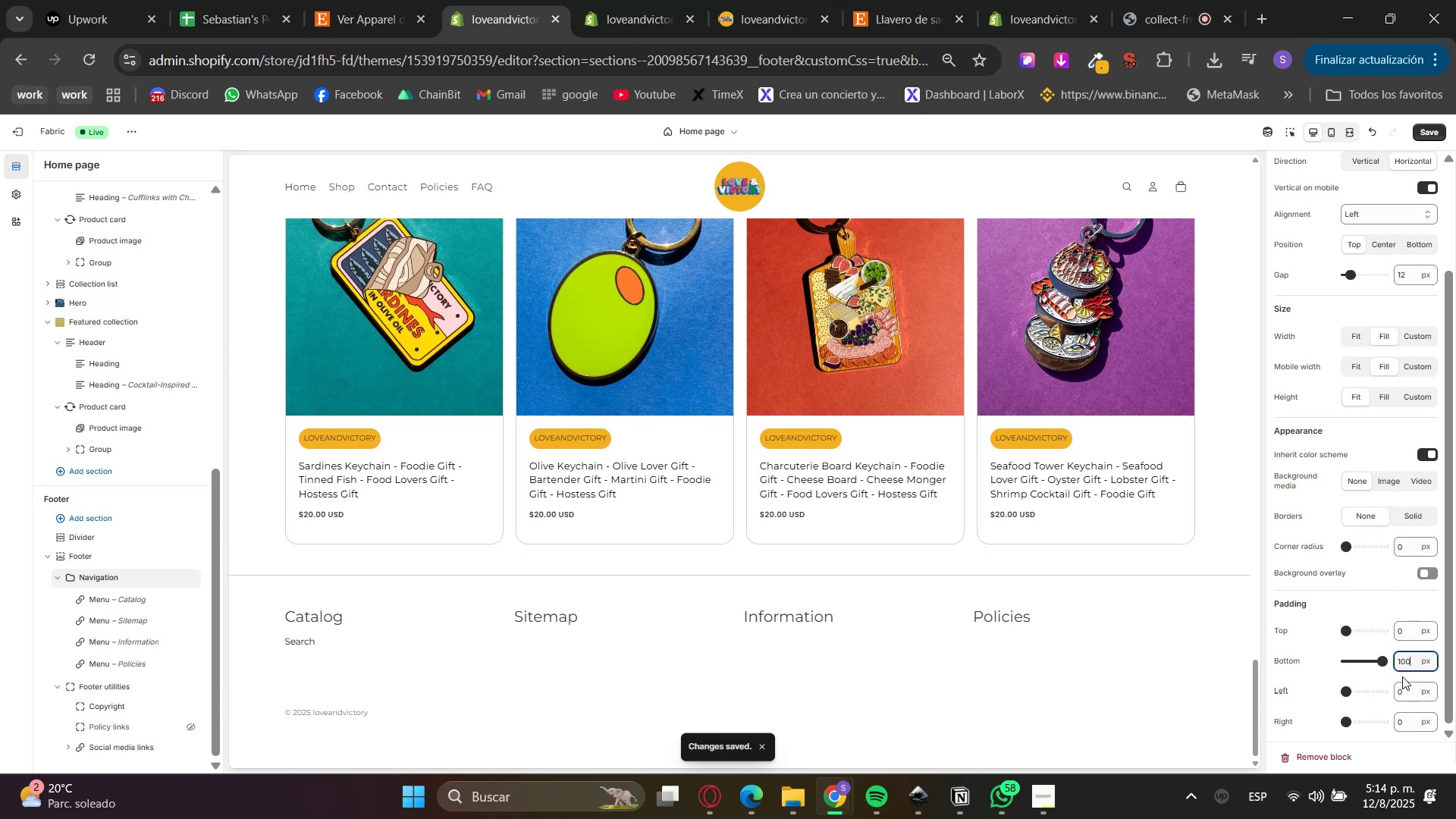 
triple_click([1402, 676])
 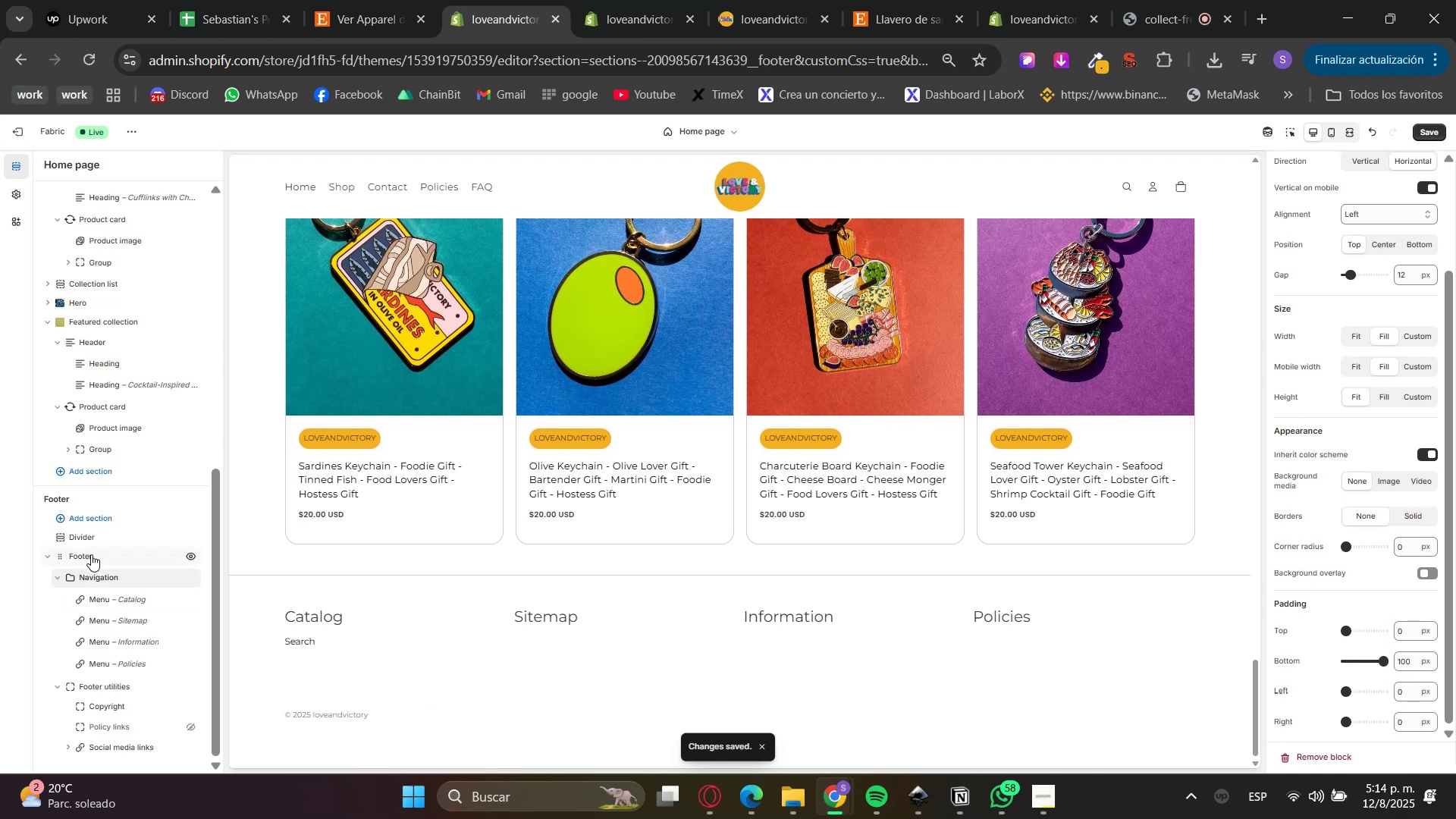 
left_click([99, 689])
 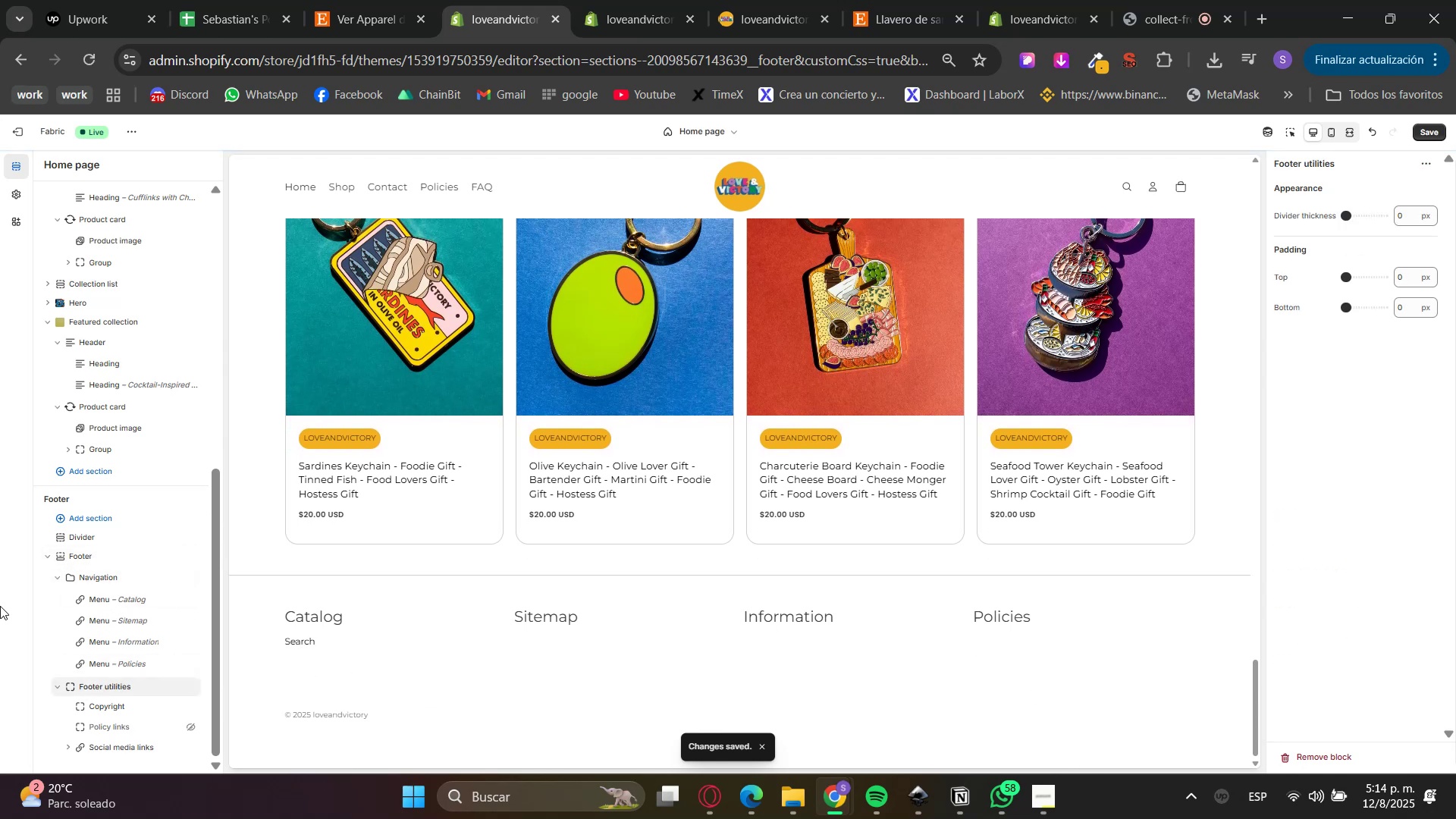 
left_click([84, 558])
 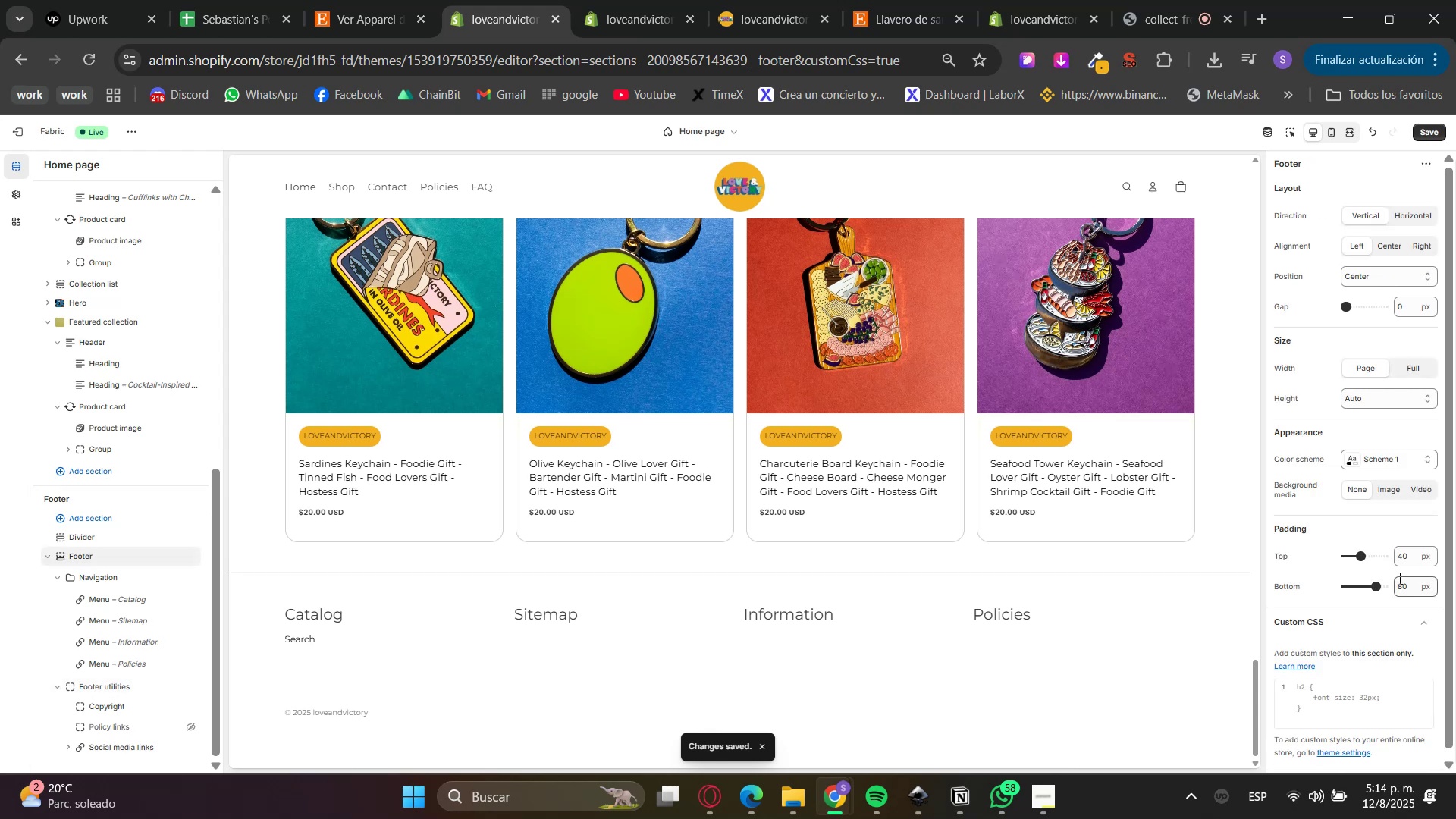 
double_click([1398, 553])
 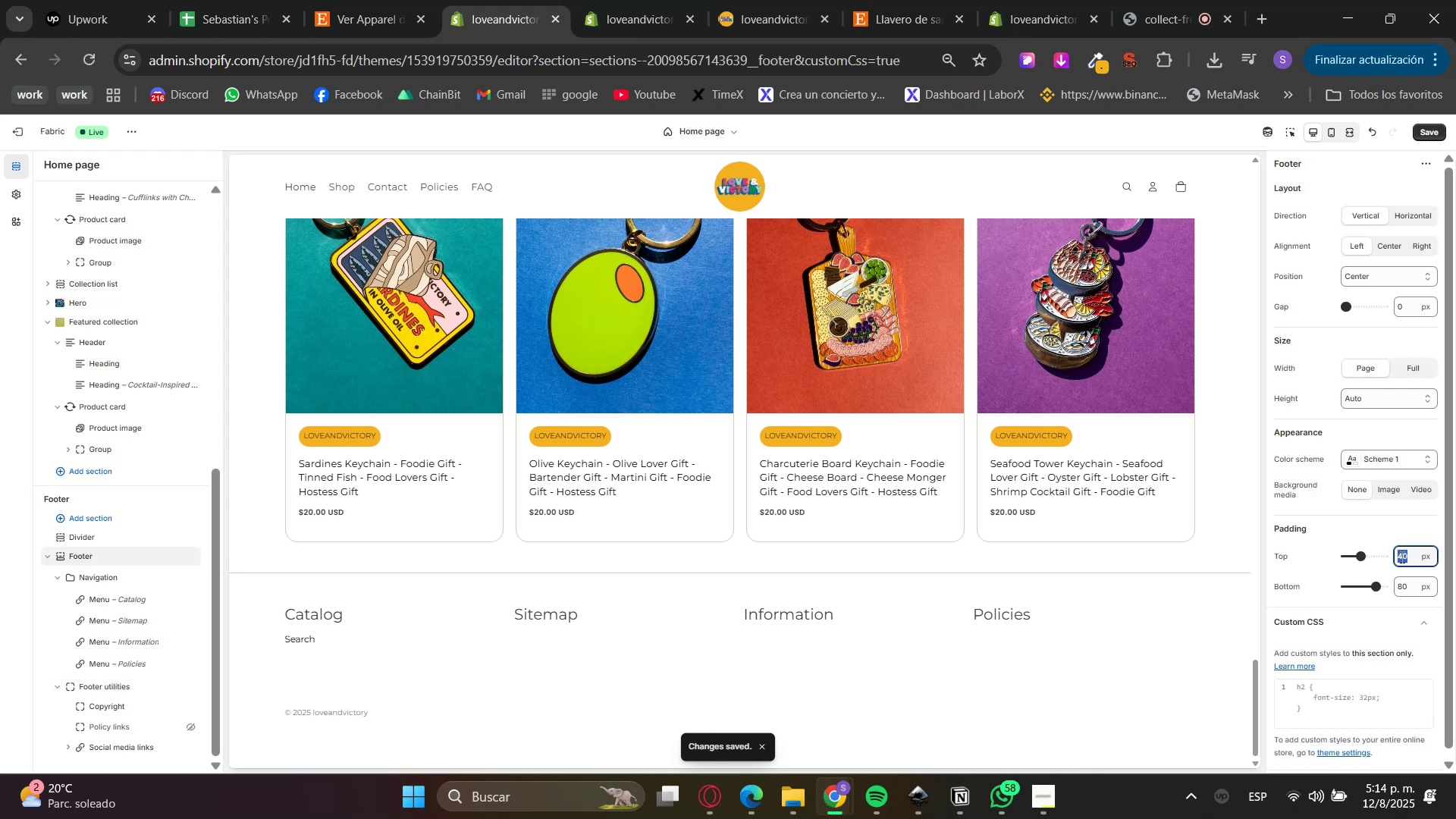 
key(Numpad8)
 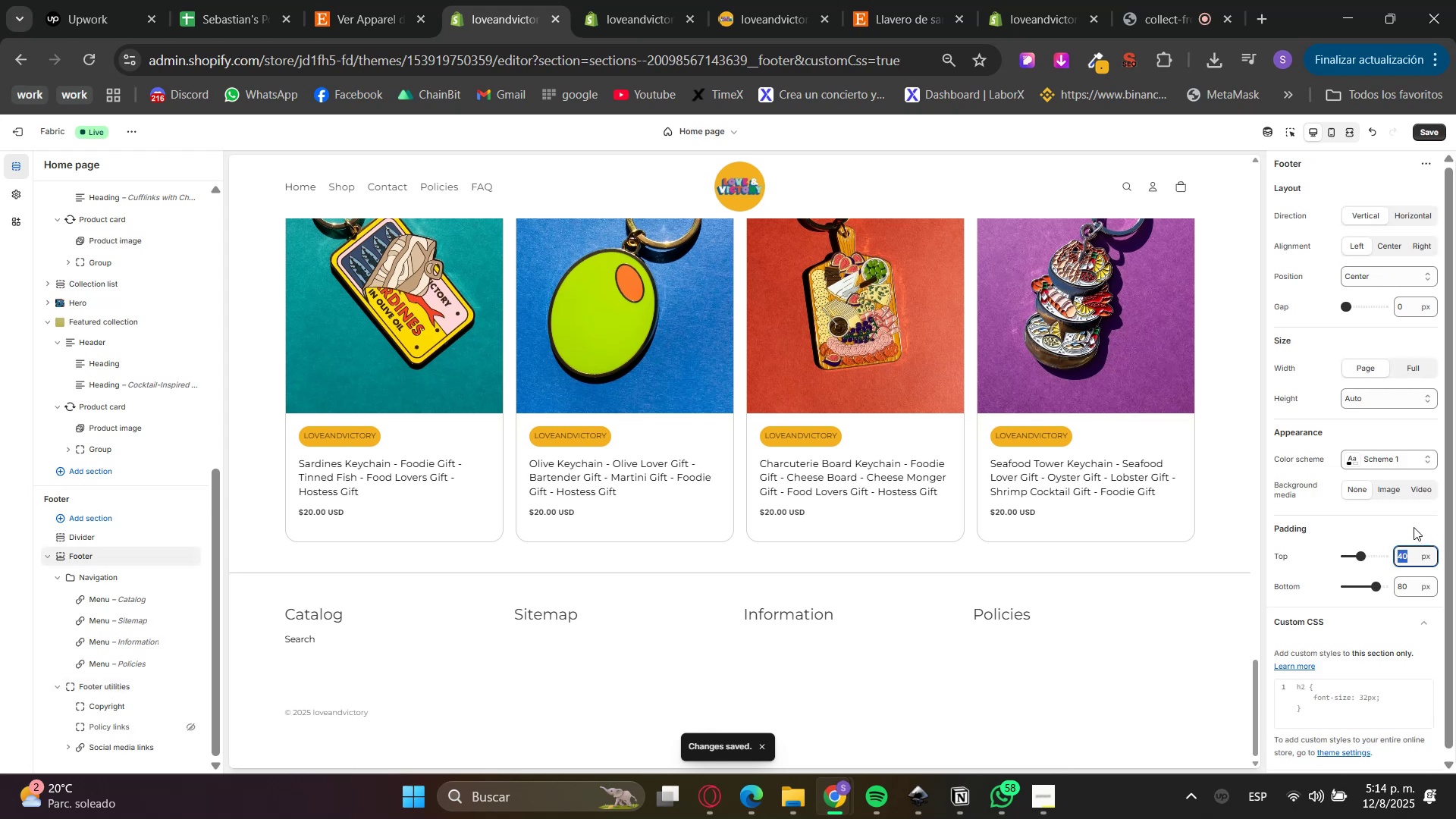 
key(Numpad0)
 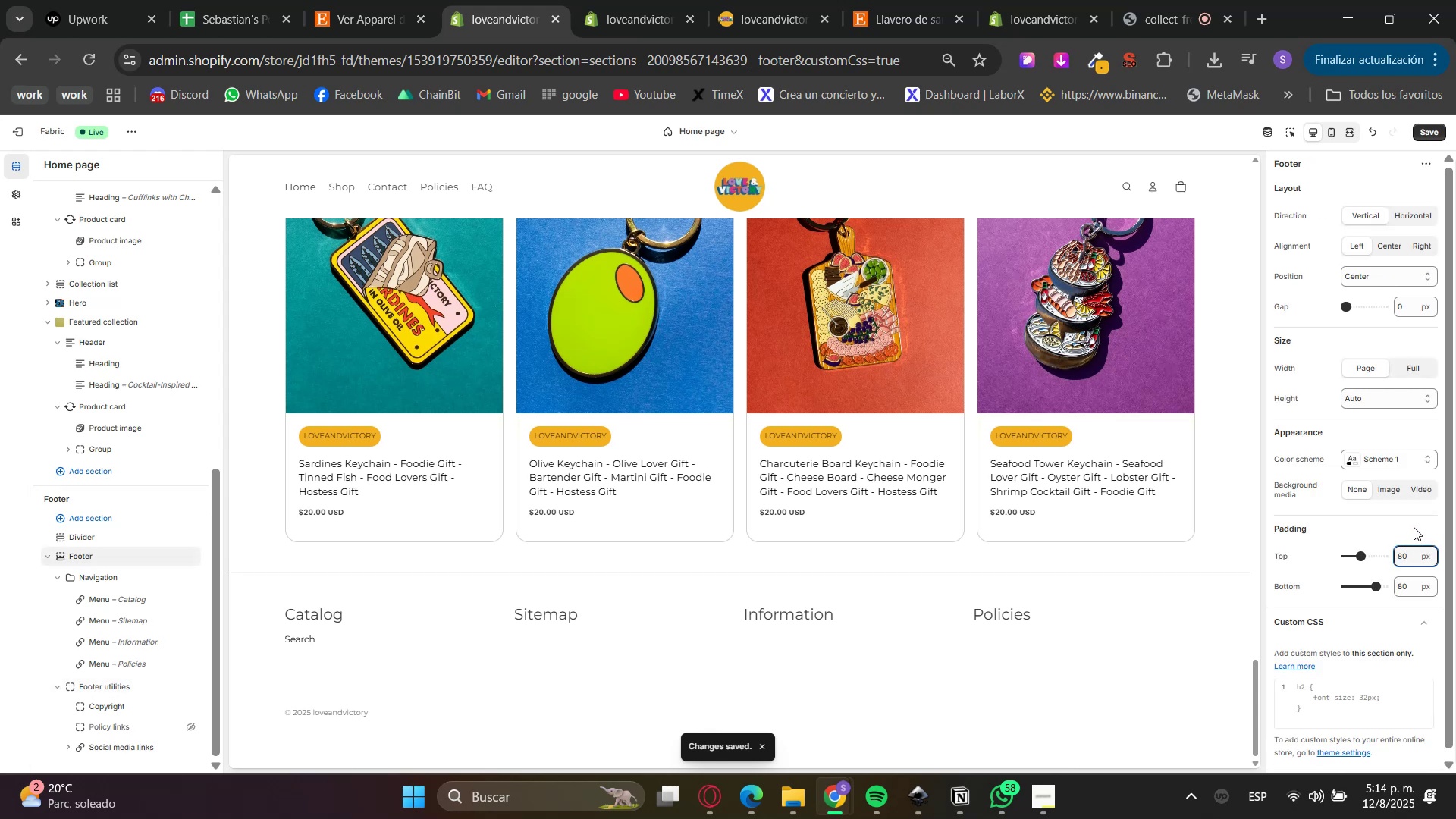 
left_click([1414, 527])
 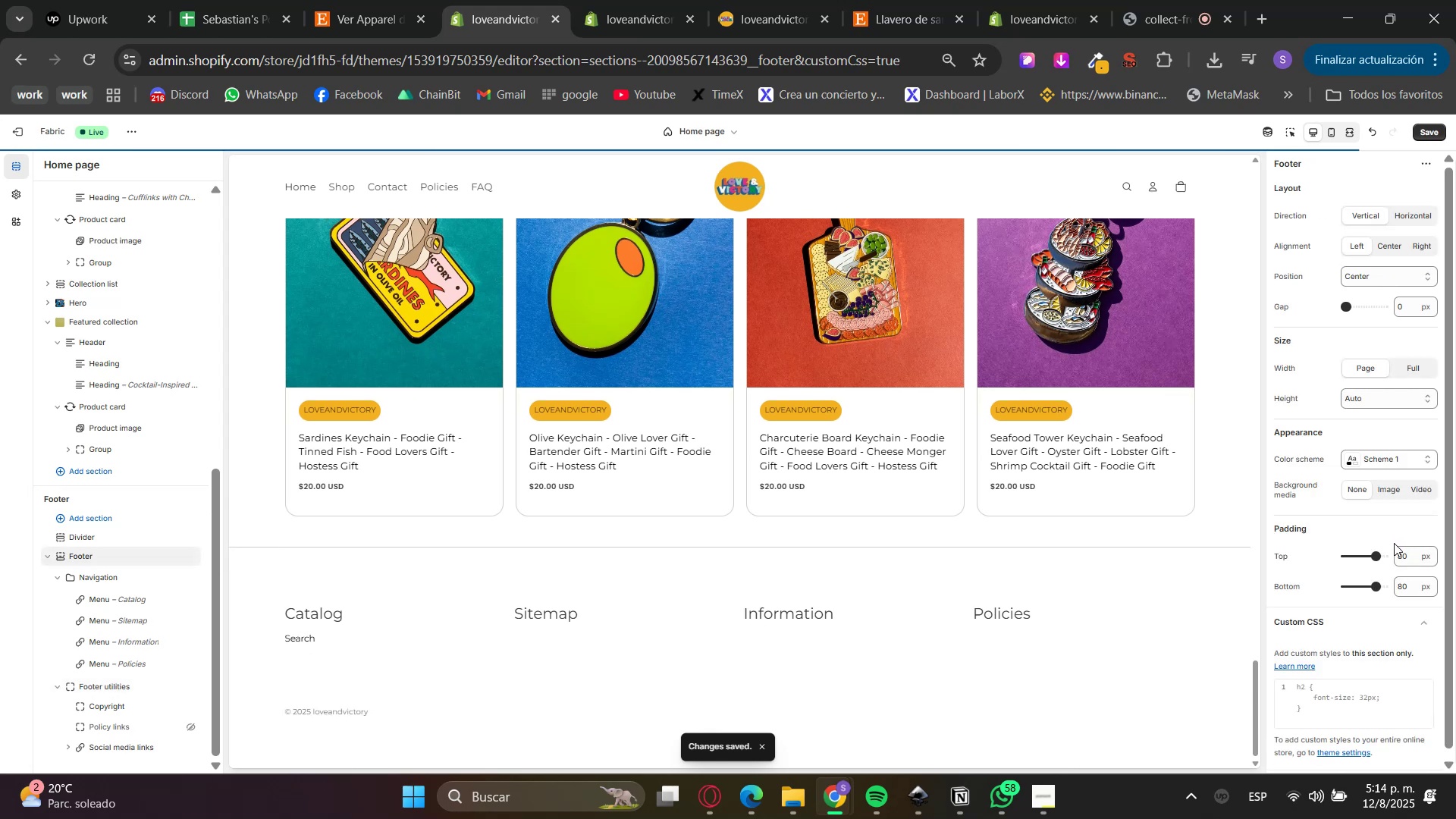 
scroll: coordinate [1058, 619], scroll_direction: down, amount: 3.0
 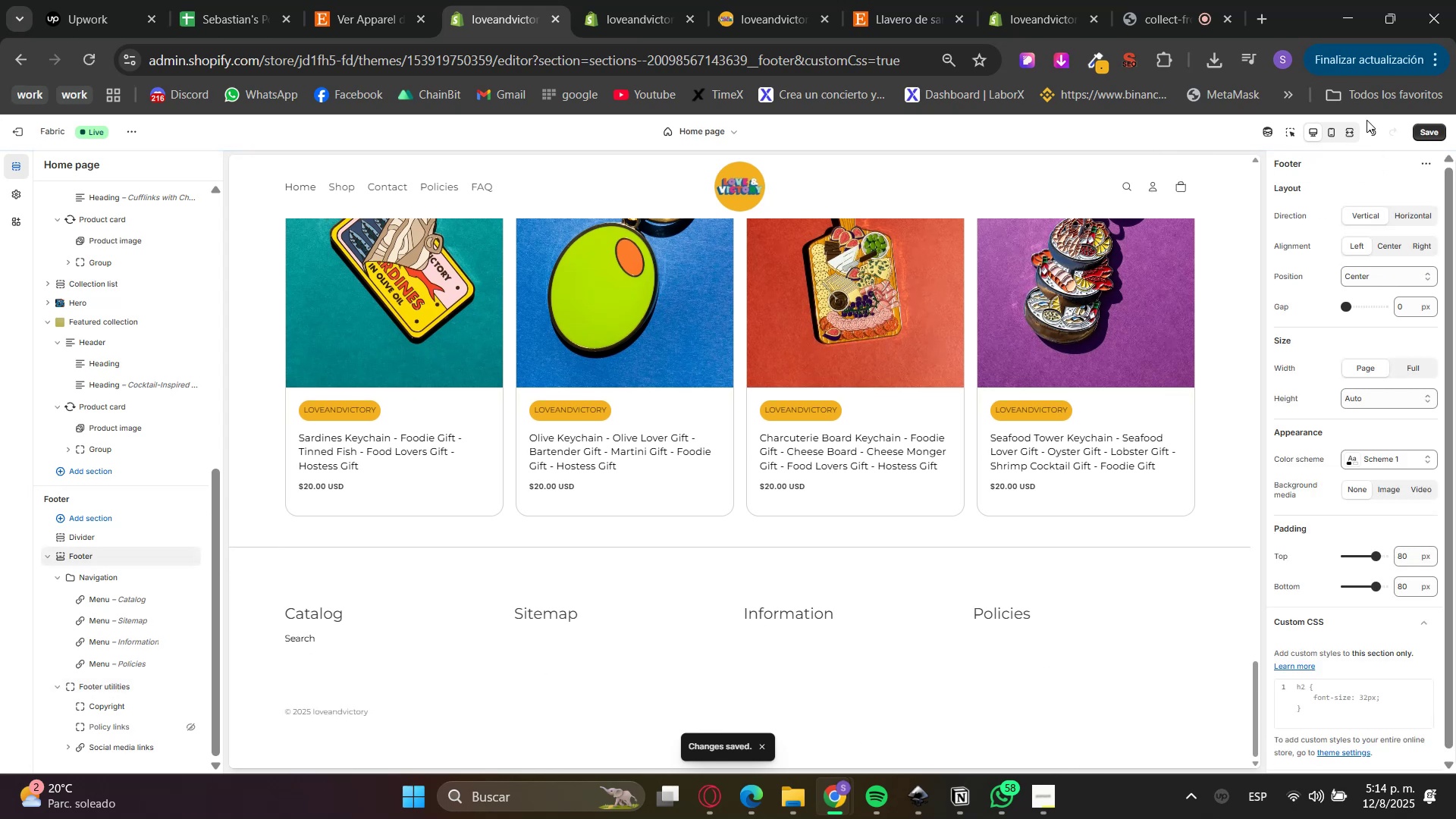 
double_click([1441, 132])
 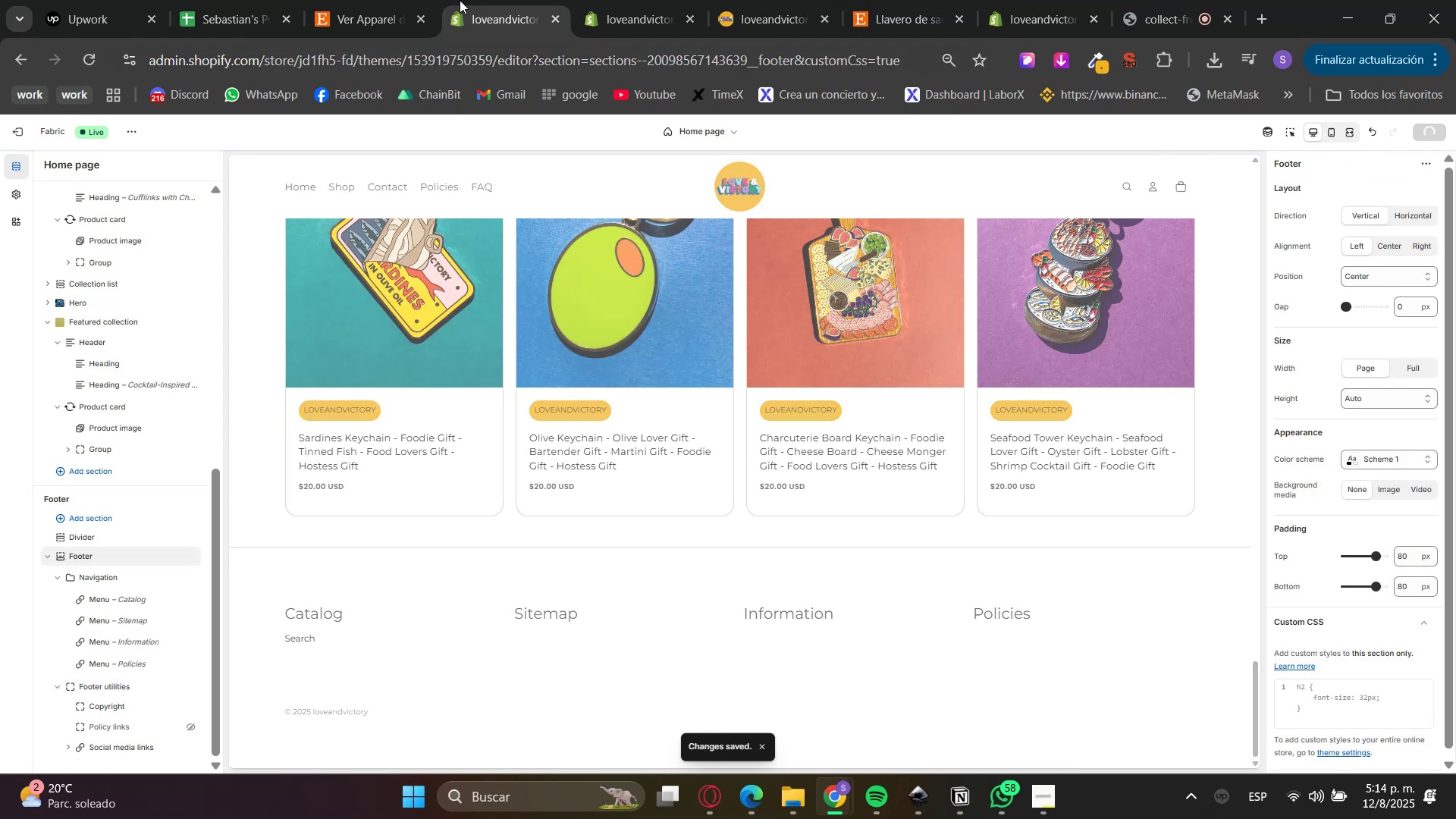 
left_click([665, 0])
 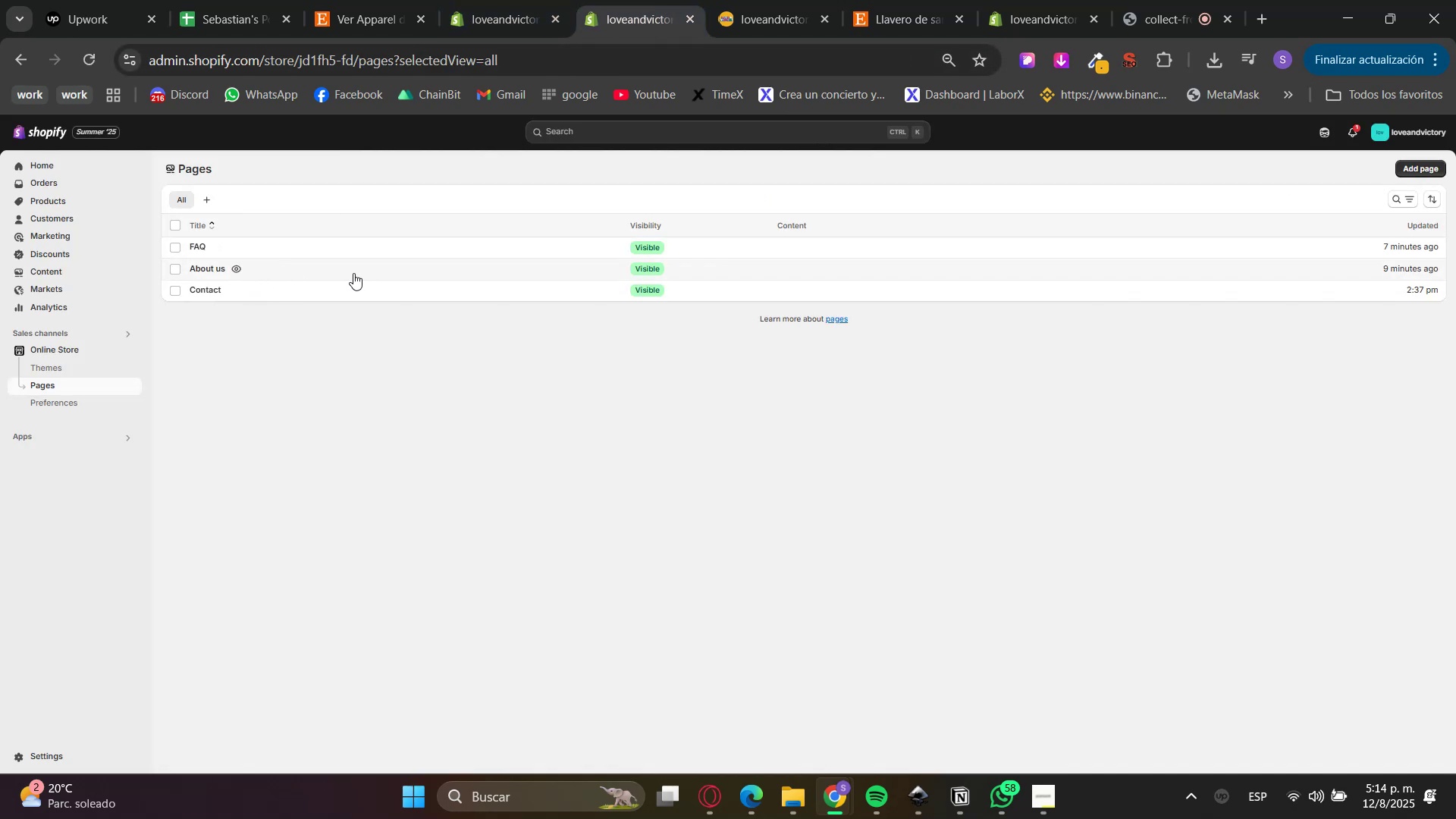 
key(Control+ControlLeft)
 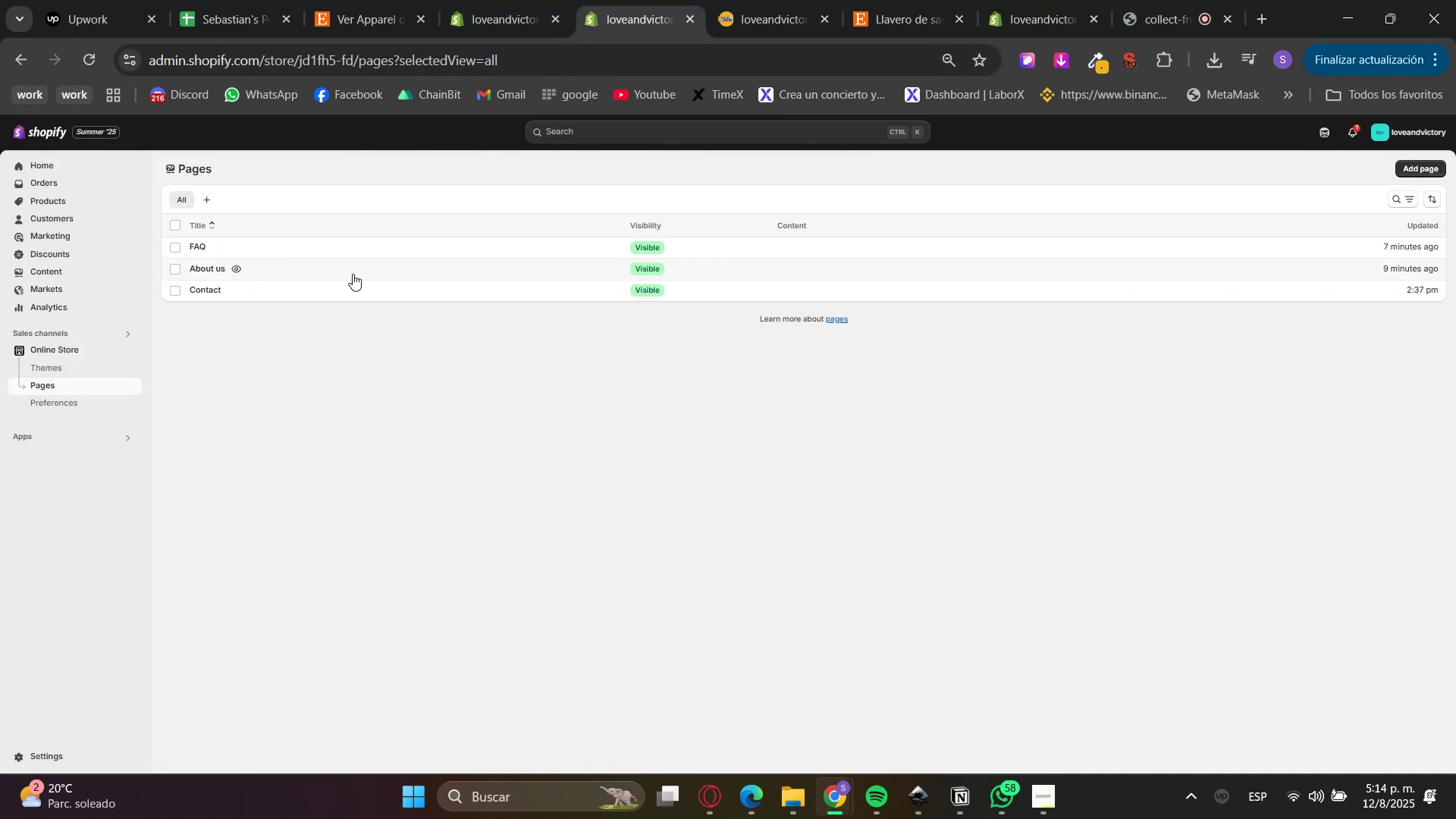 
left_click([353, 274])
 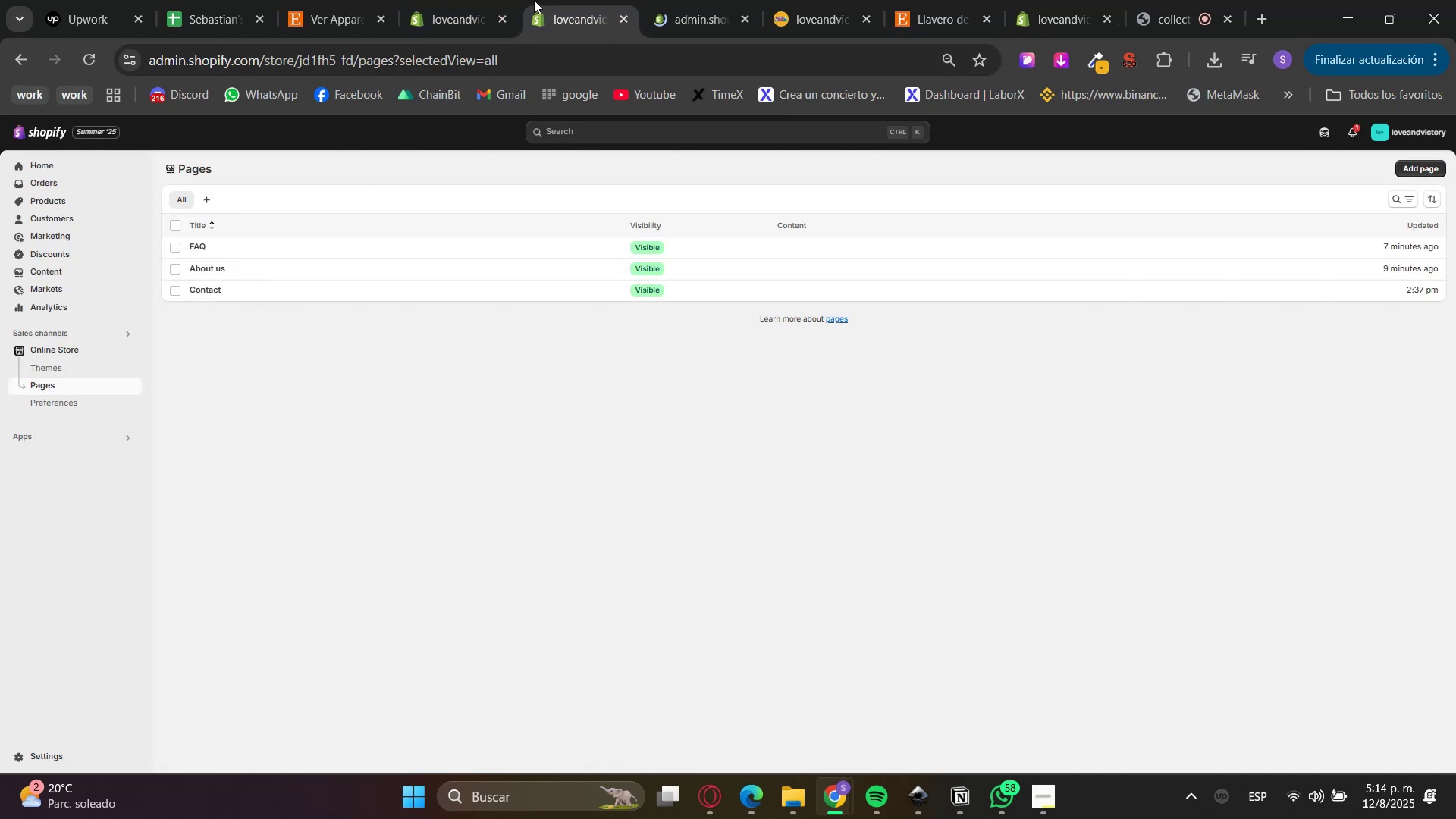 
left_click([495, 0])
 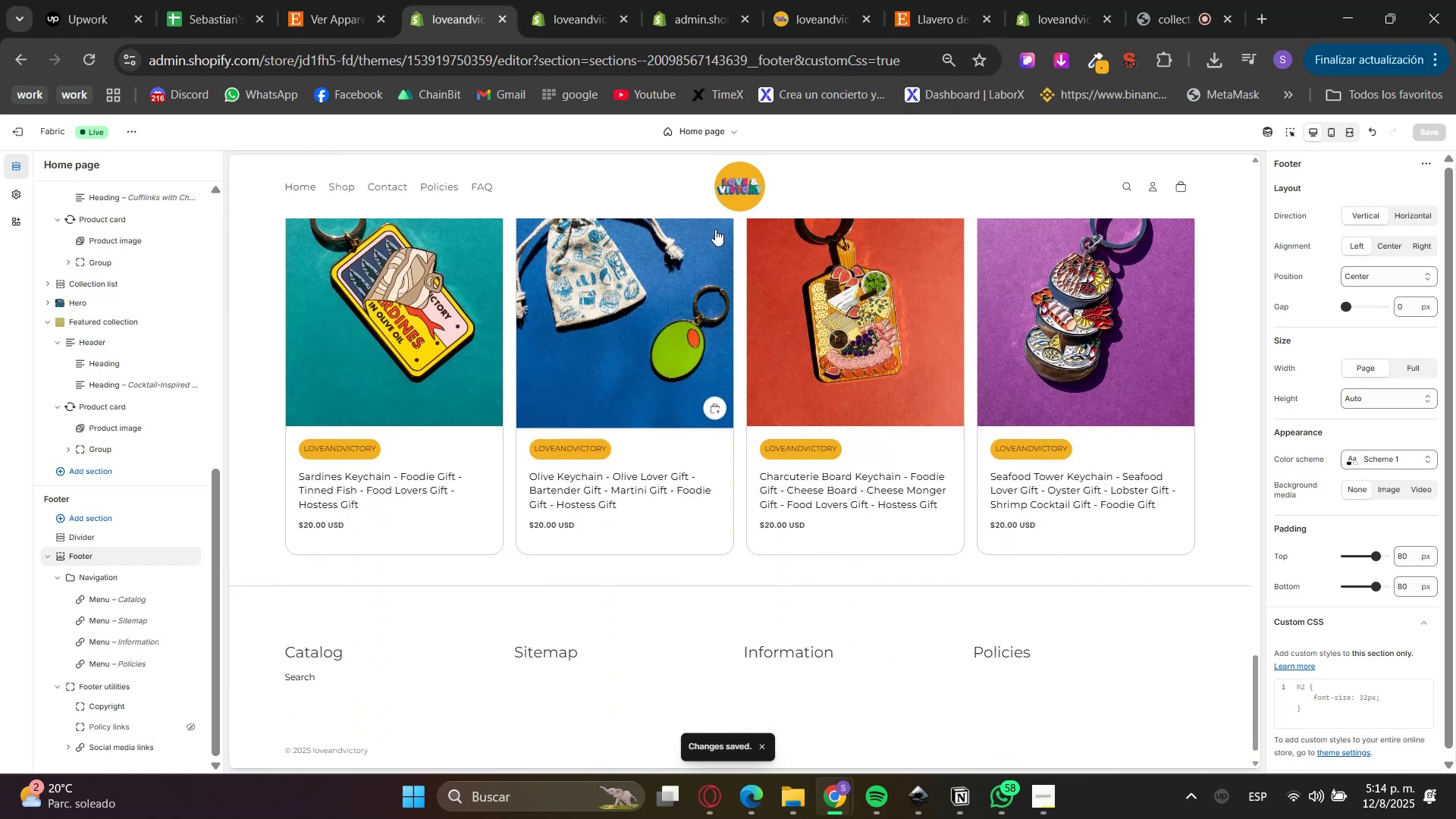 
left_click([713, 132])
 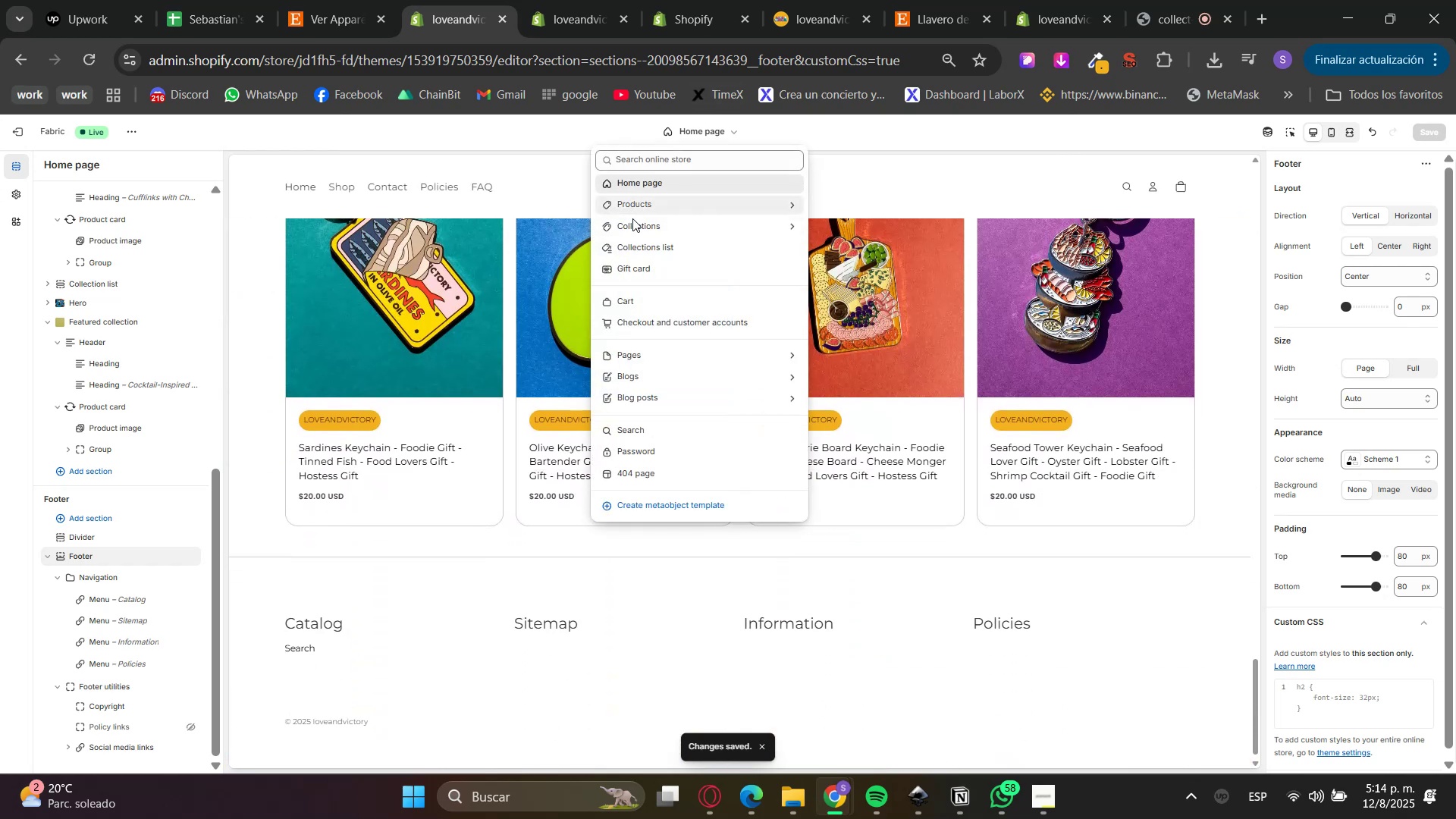 
left_click([625, 359])
 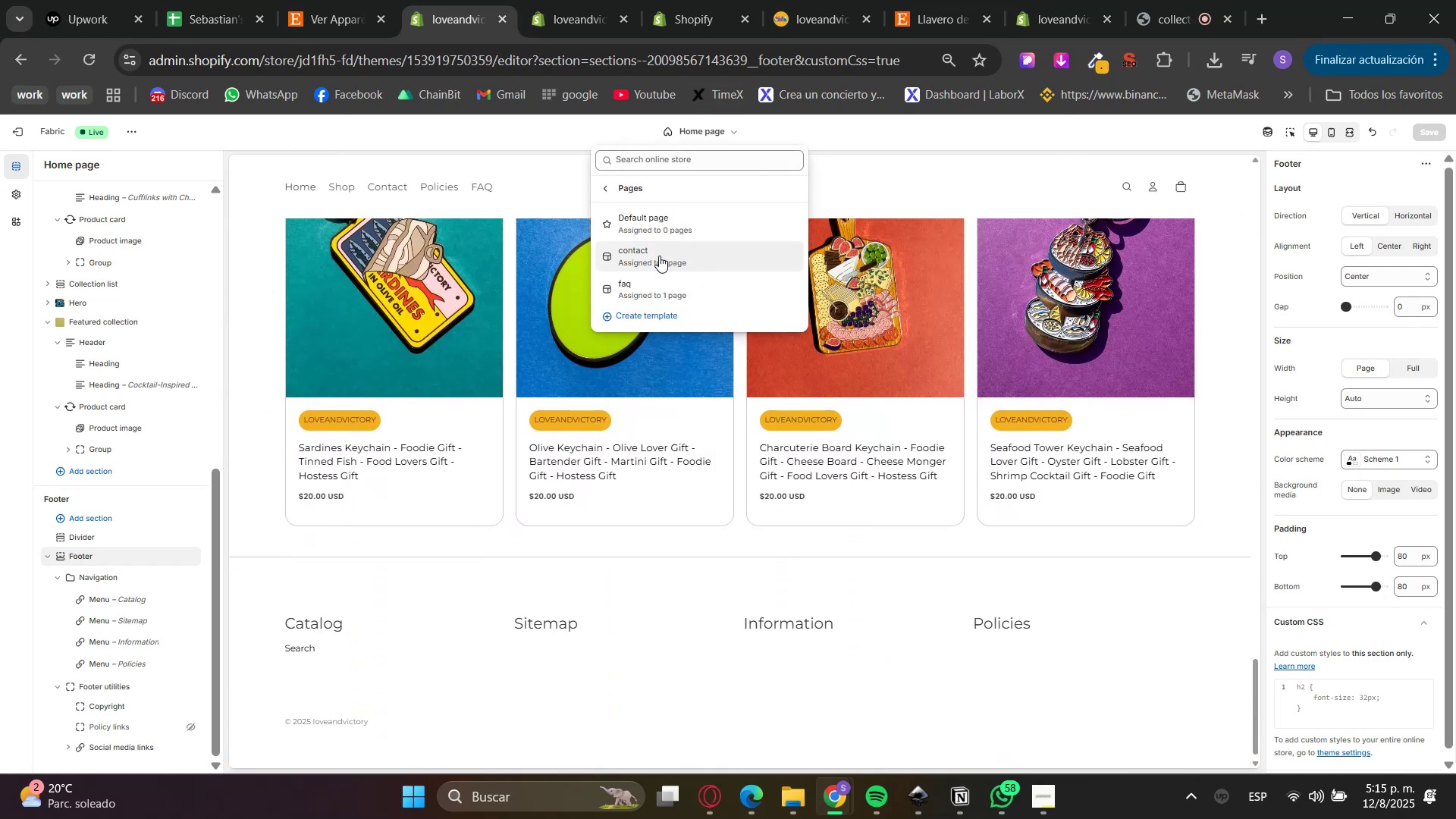 
left_click([649, 322])
 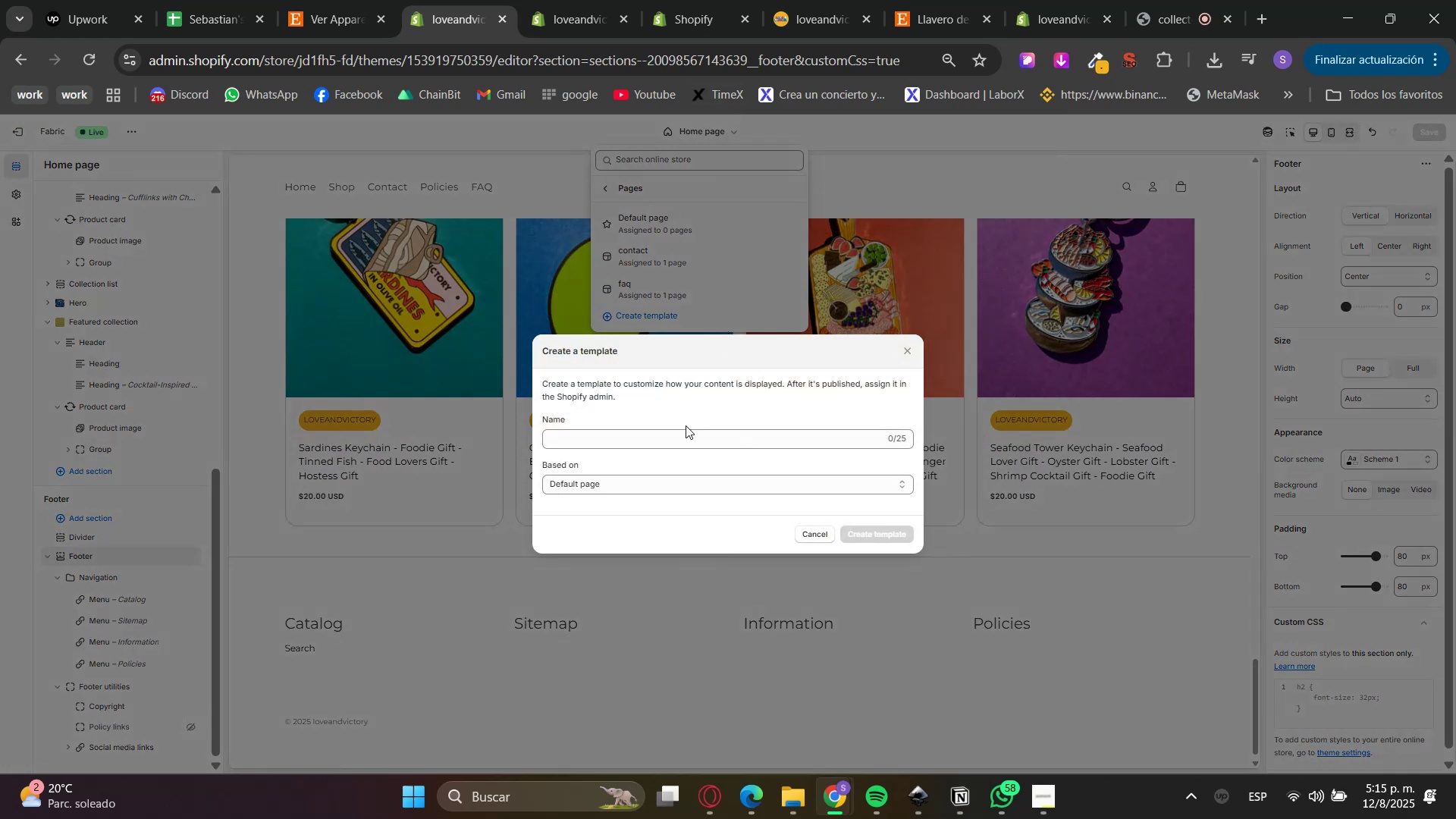 
left_click([674, 431])
 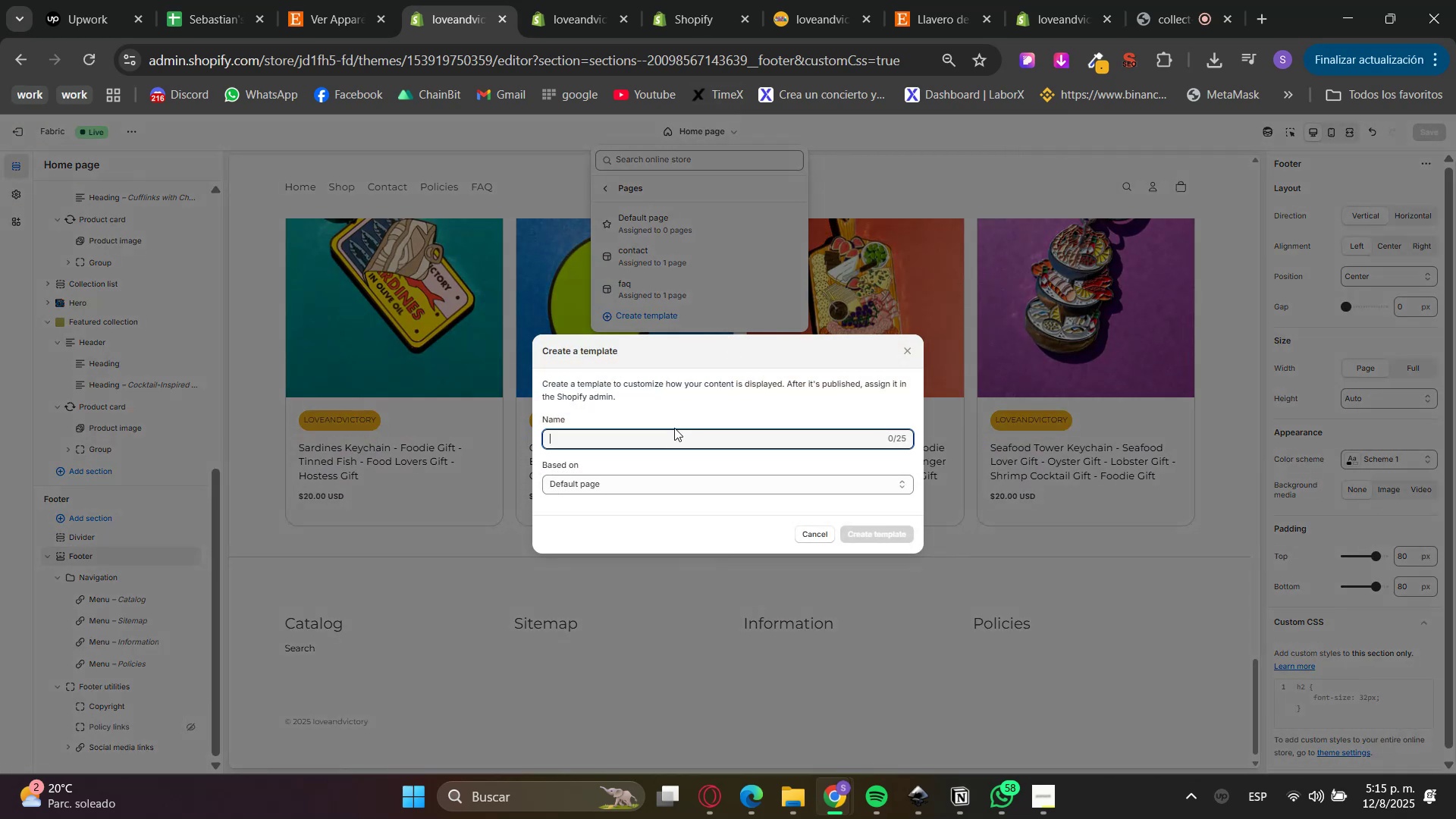 
type(about-us)
 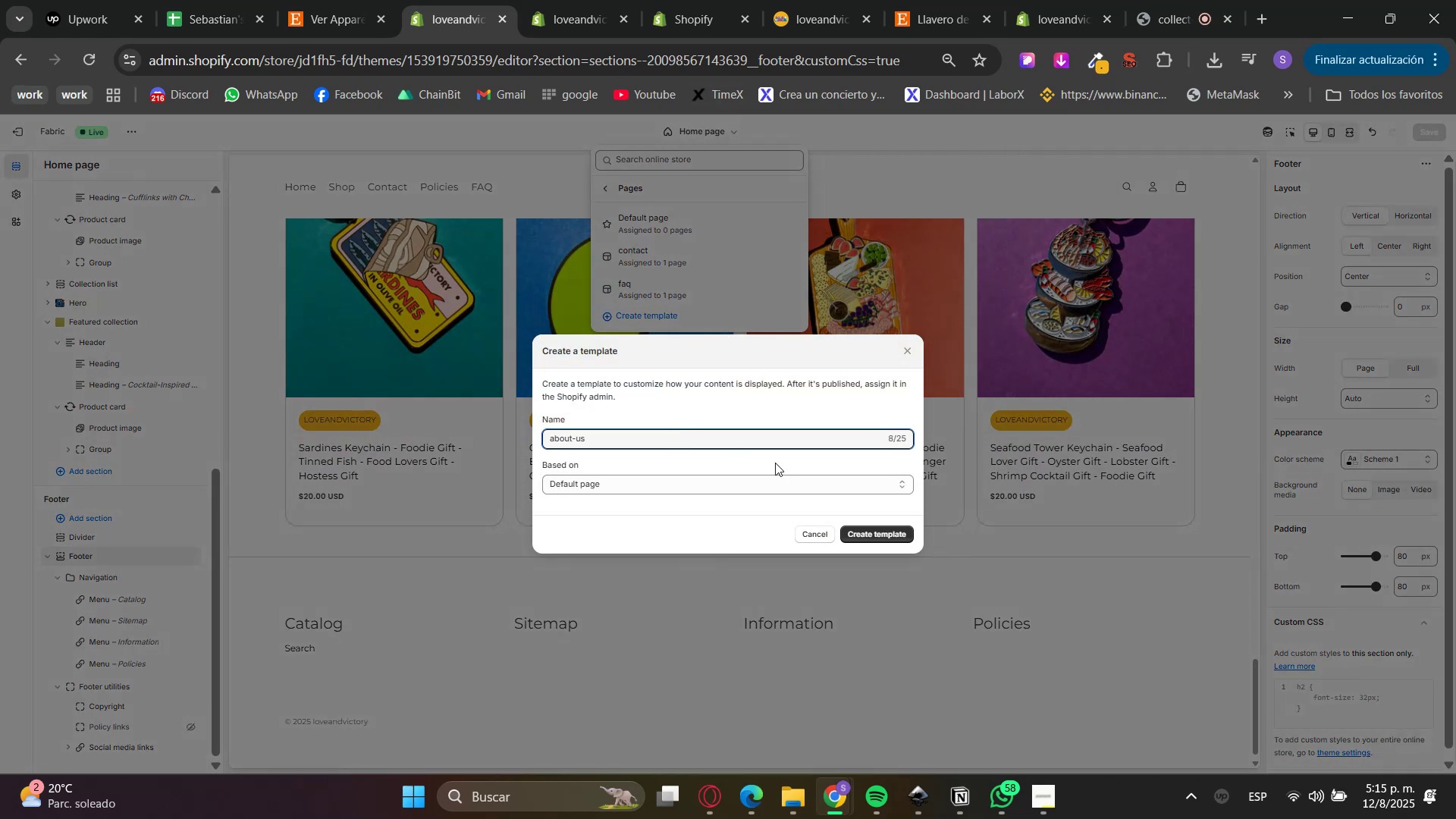 
left_click([884, 529])
 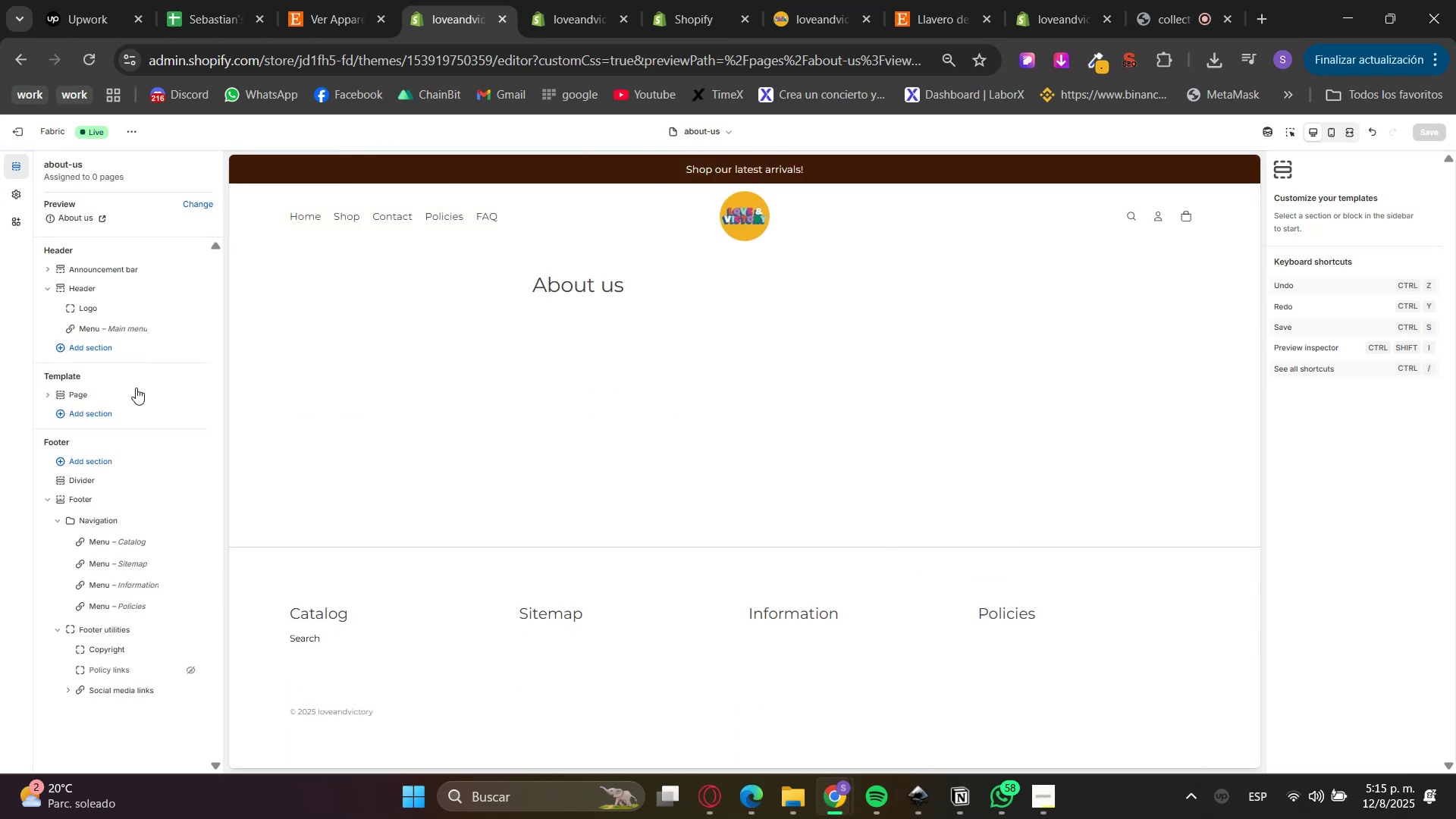 
wait(7.07)
 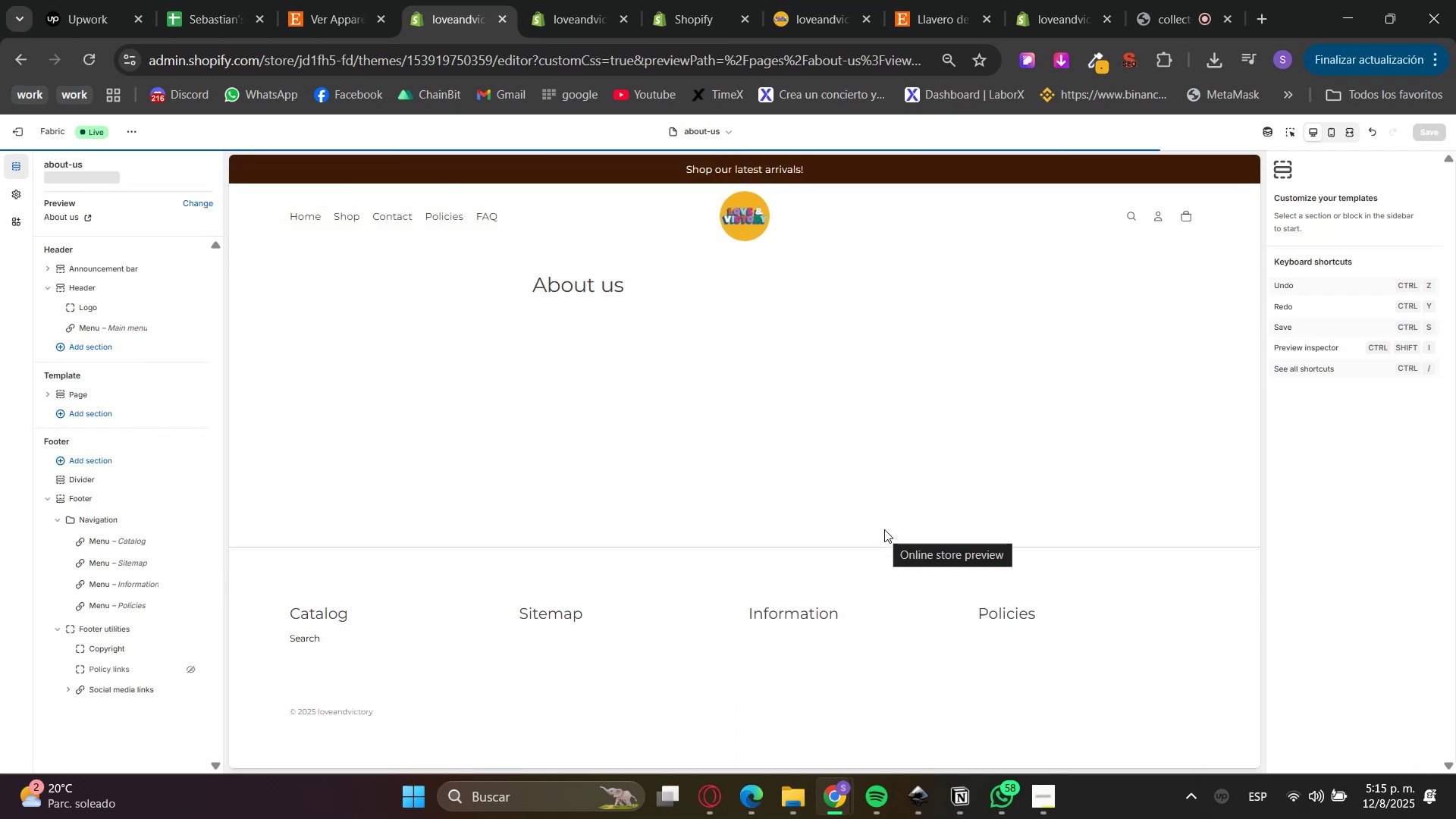 
double_click([124, 414])
 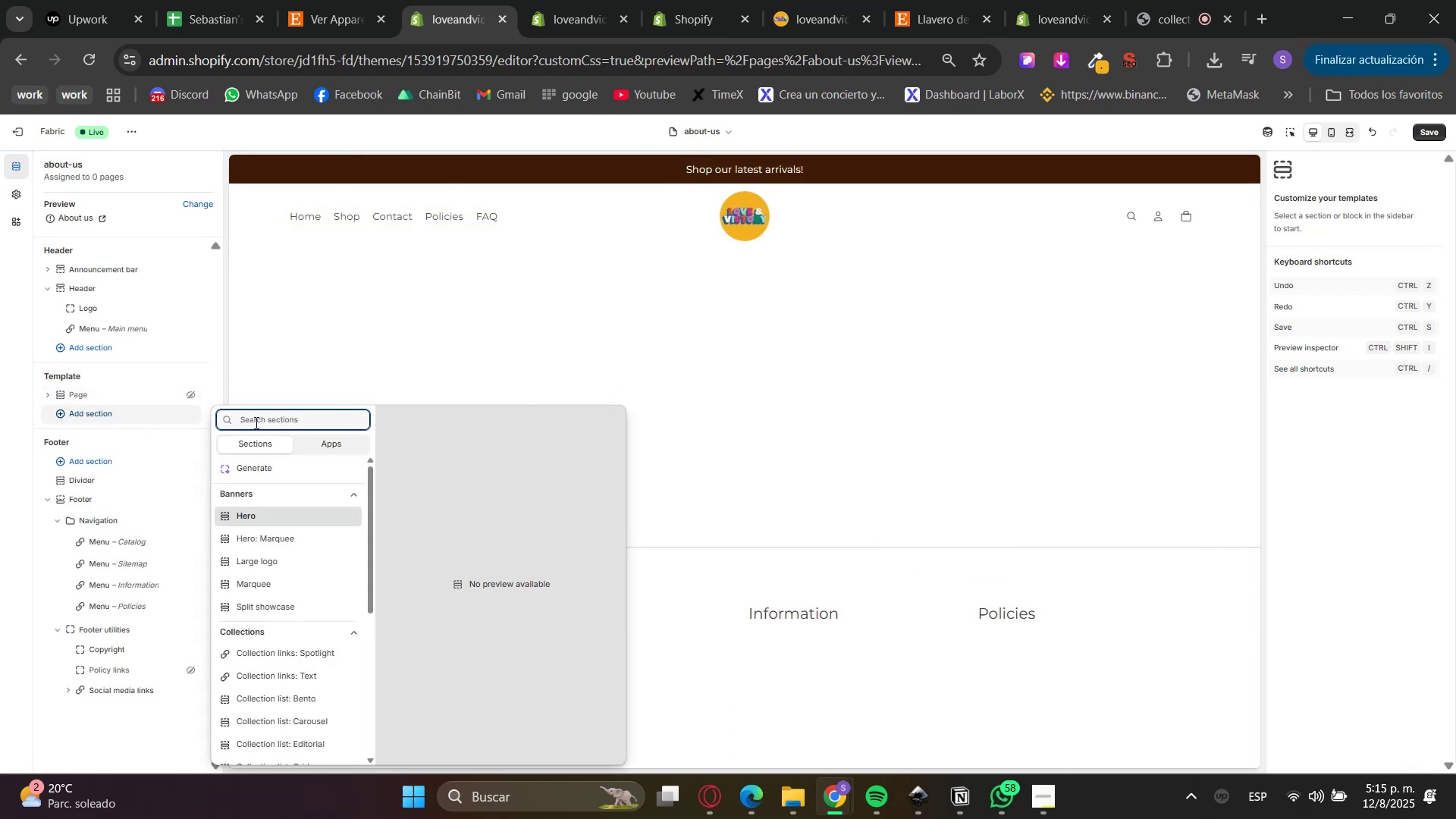 
type(iamge)
key(Backspace)
key(Backspace)
key(Backspace)
key(Backspace)
type(mage)
 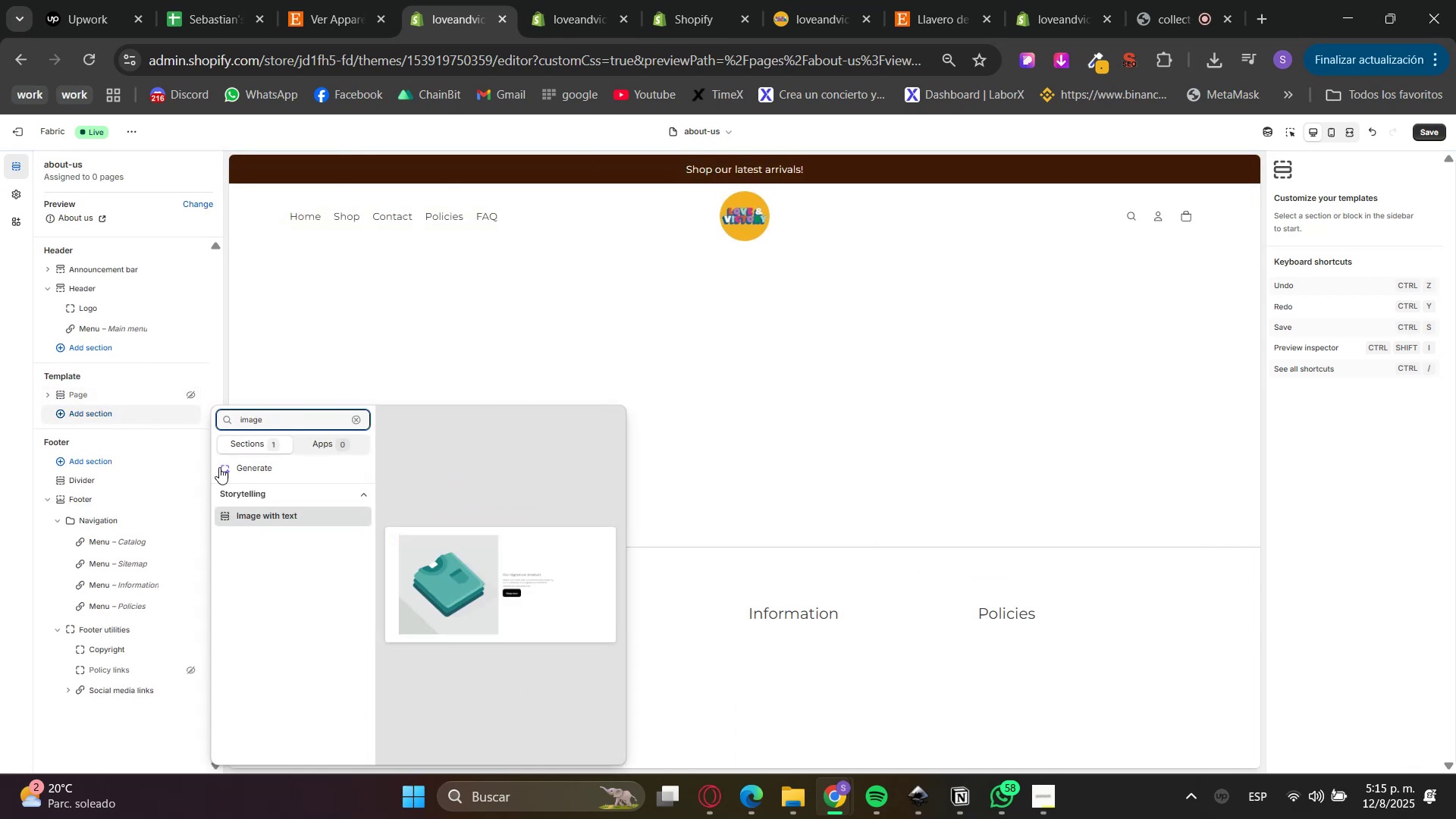 
left_click([265, 516])
 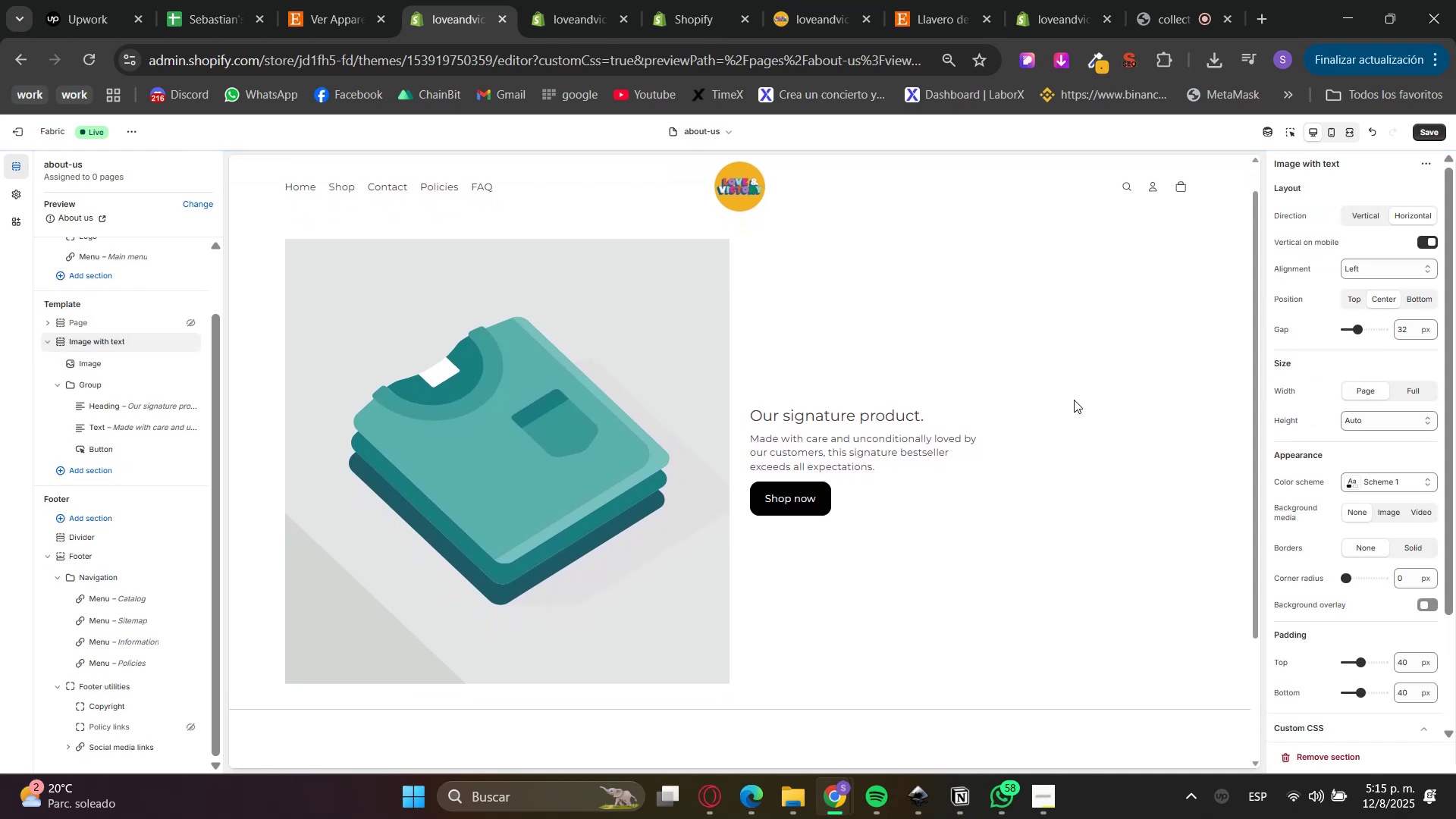 
scroll: coordinate [941, 592], scroll_direction: up, amount: 1.0
 